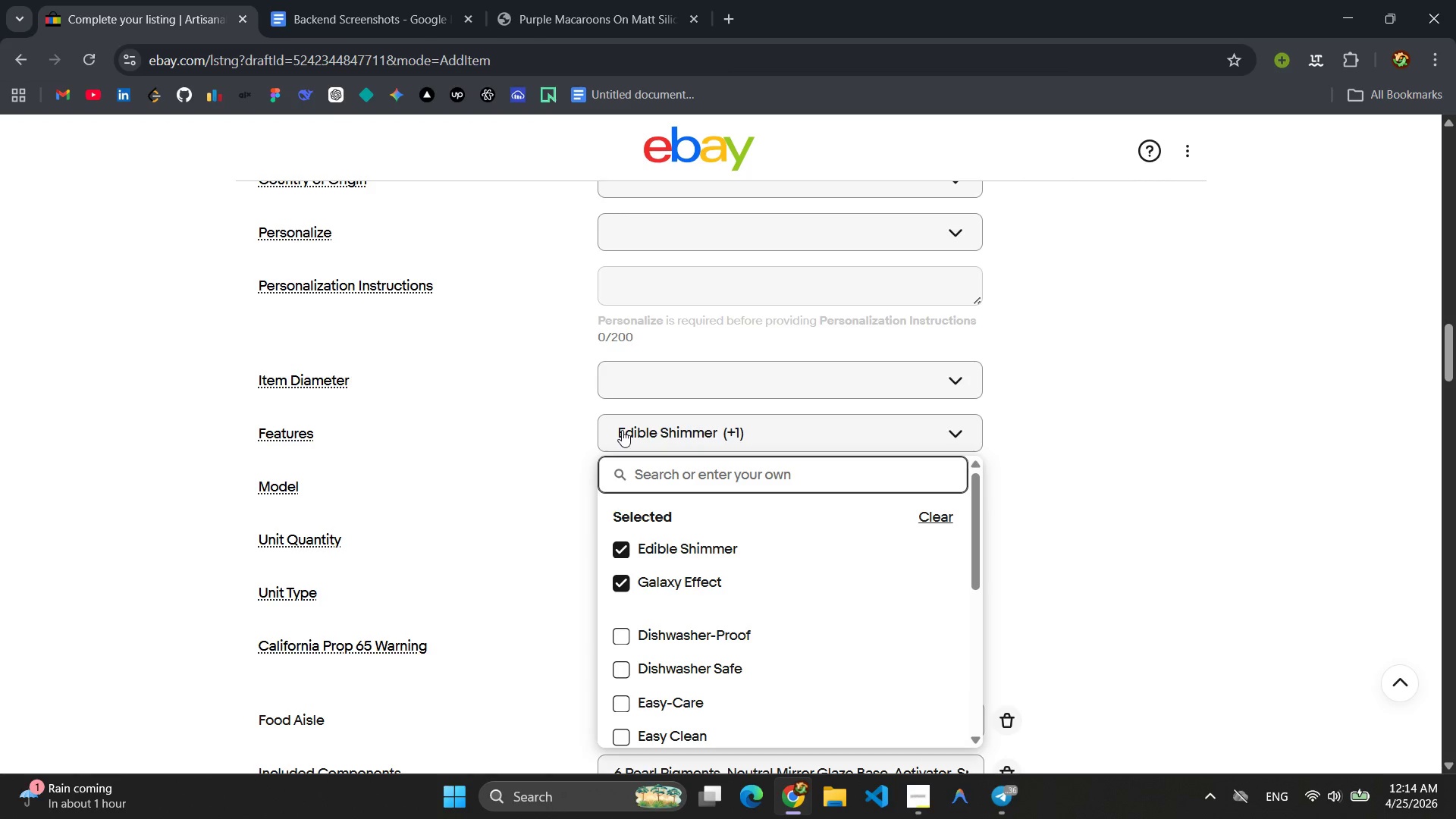 
hold_key(key=Backspace, duration=5.33)
 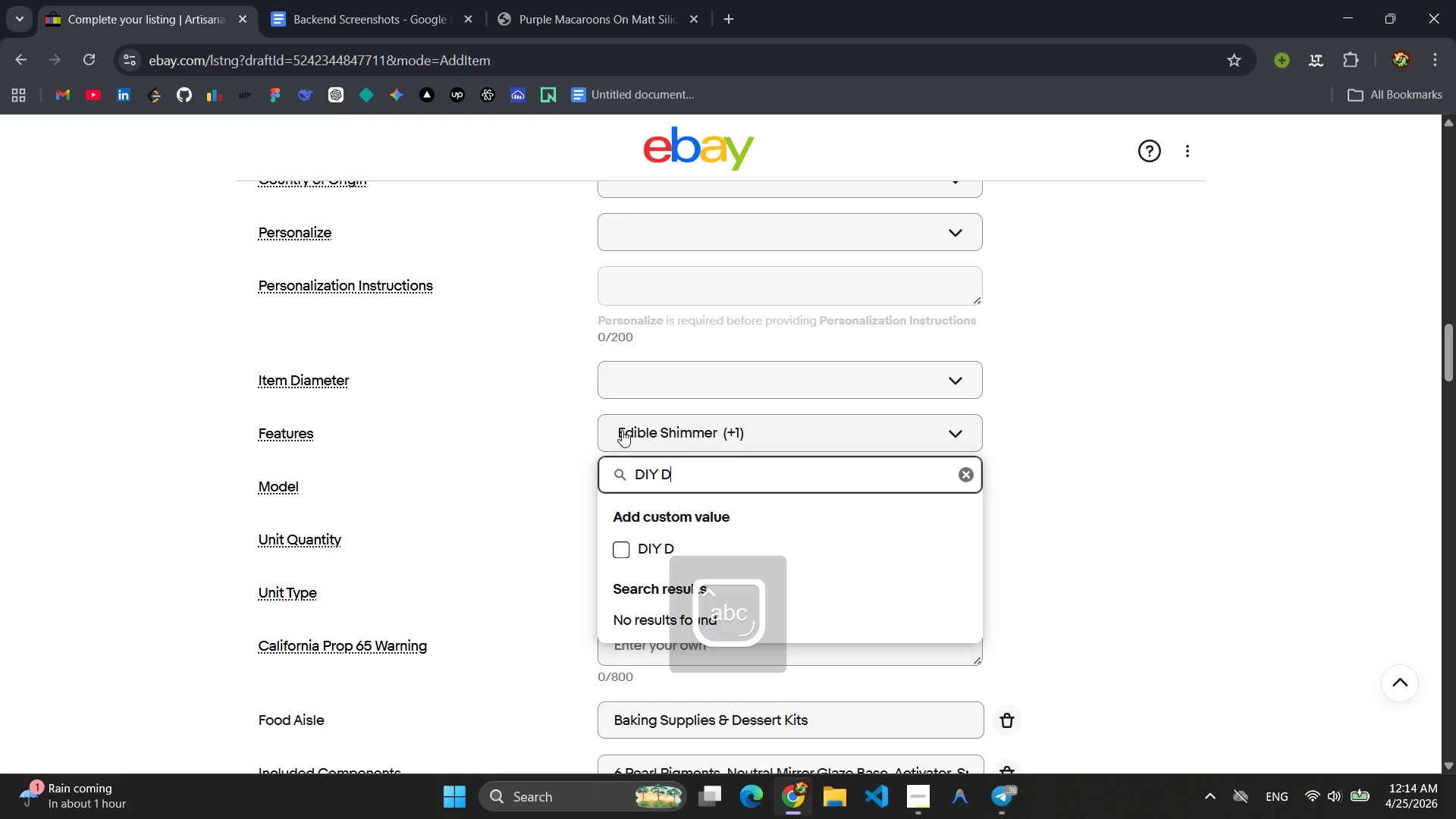 
type(DIY SDessert Kit)
 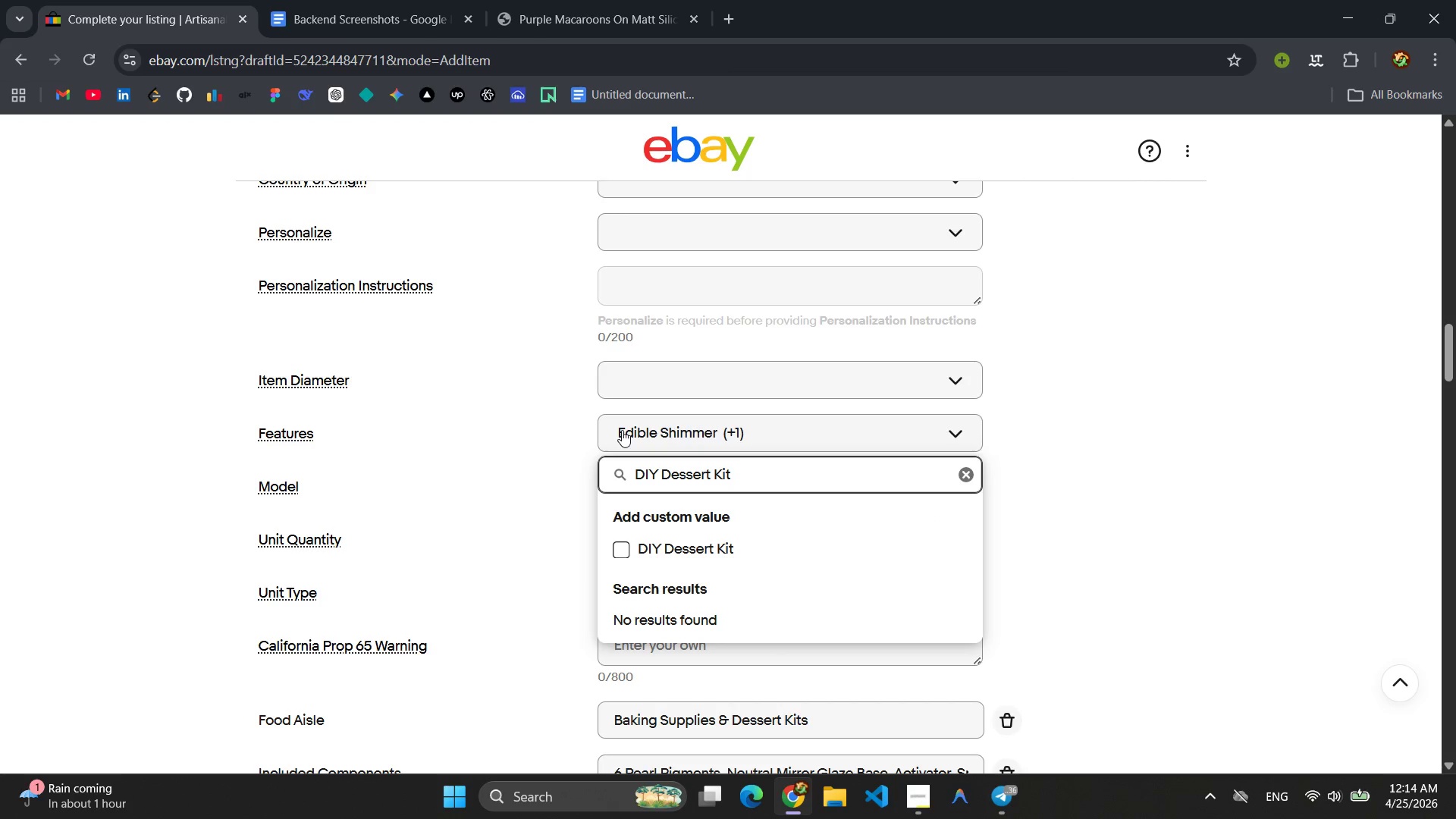 
key(Enter)
 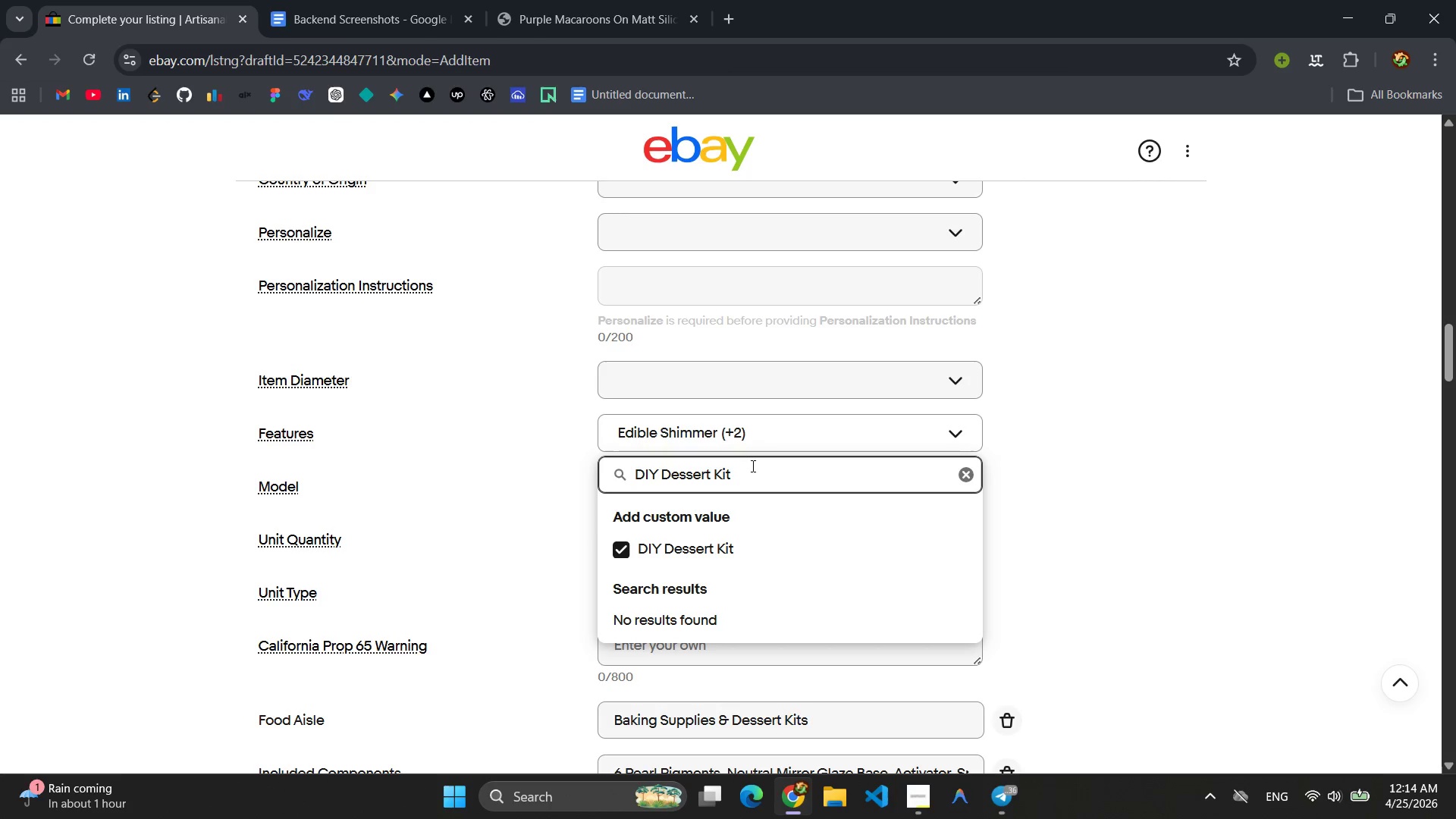 
left_click_drag(start_coordinate=[748, 474], to_coordinate=[602, 475])
 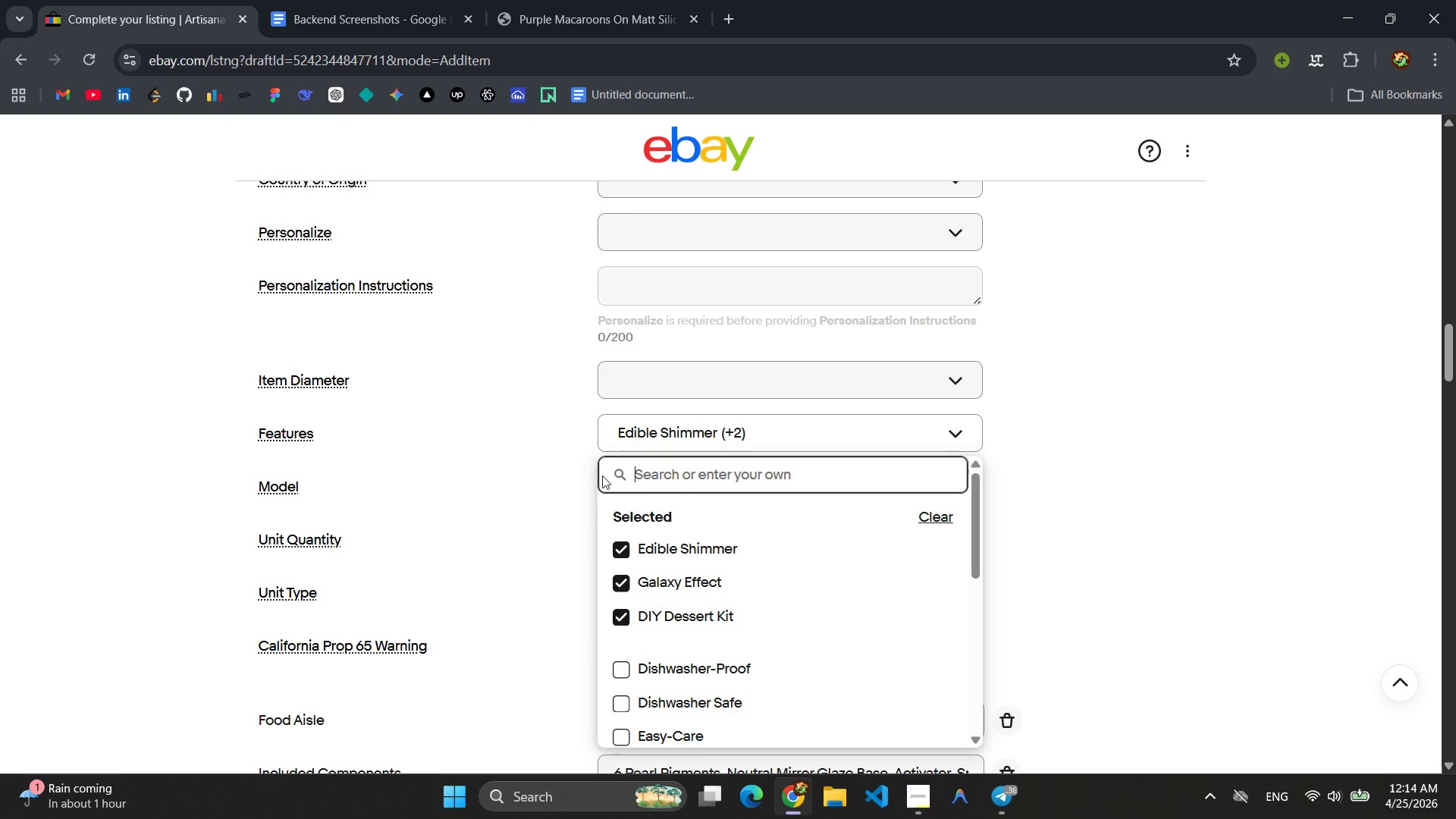 
key(Backspace)
type(Gift Boxed )
 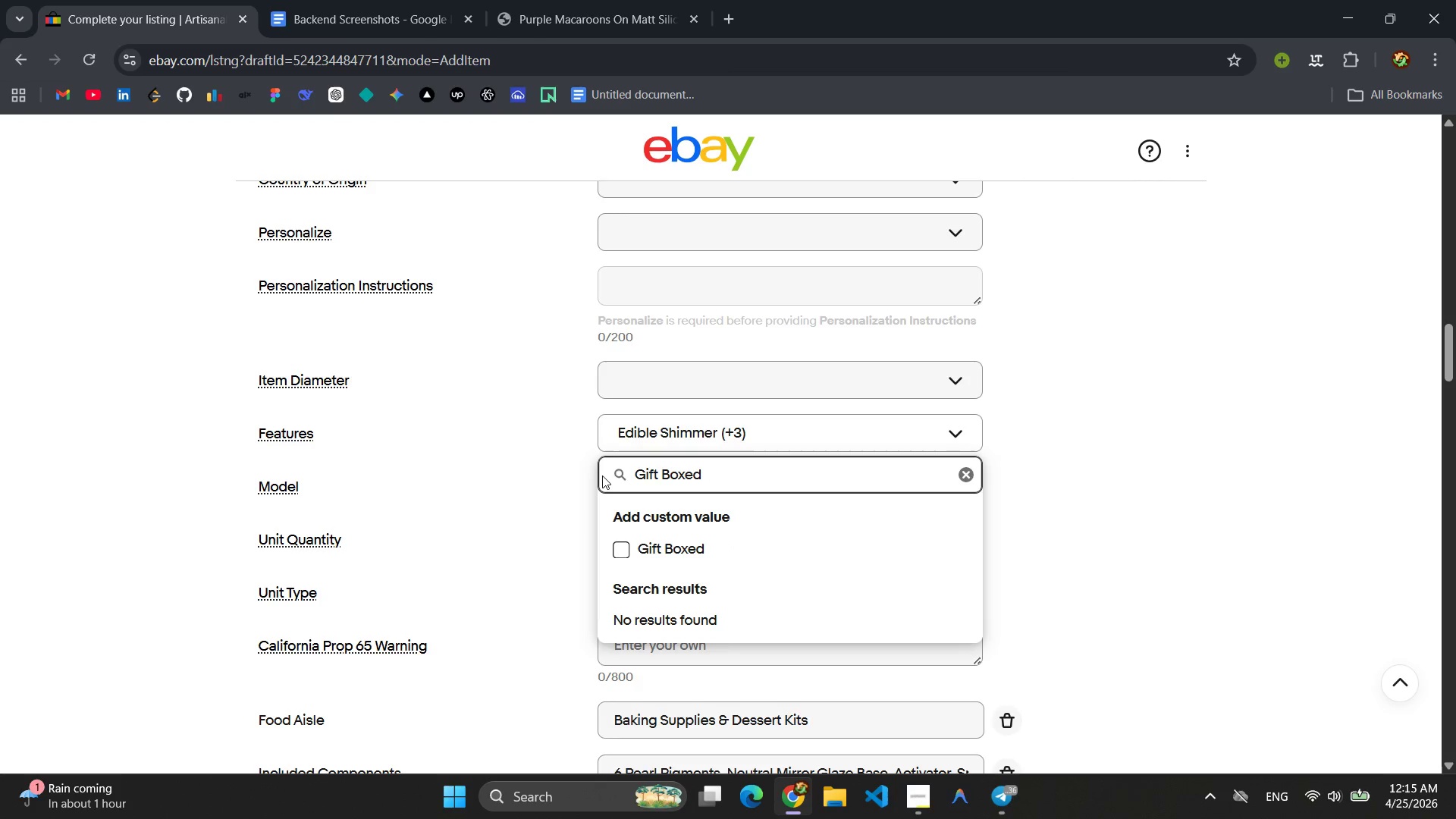 
 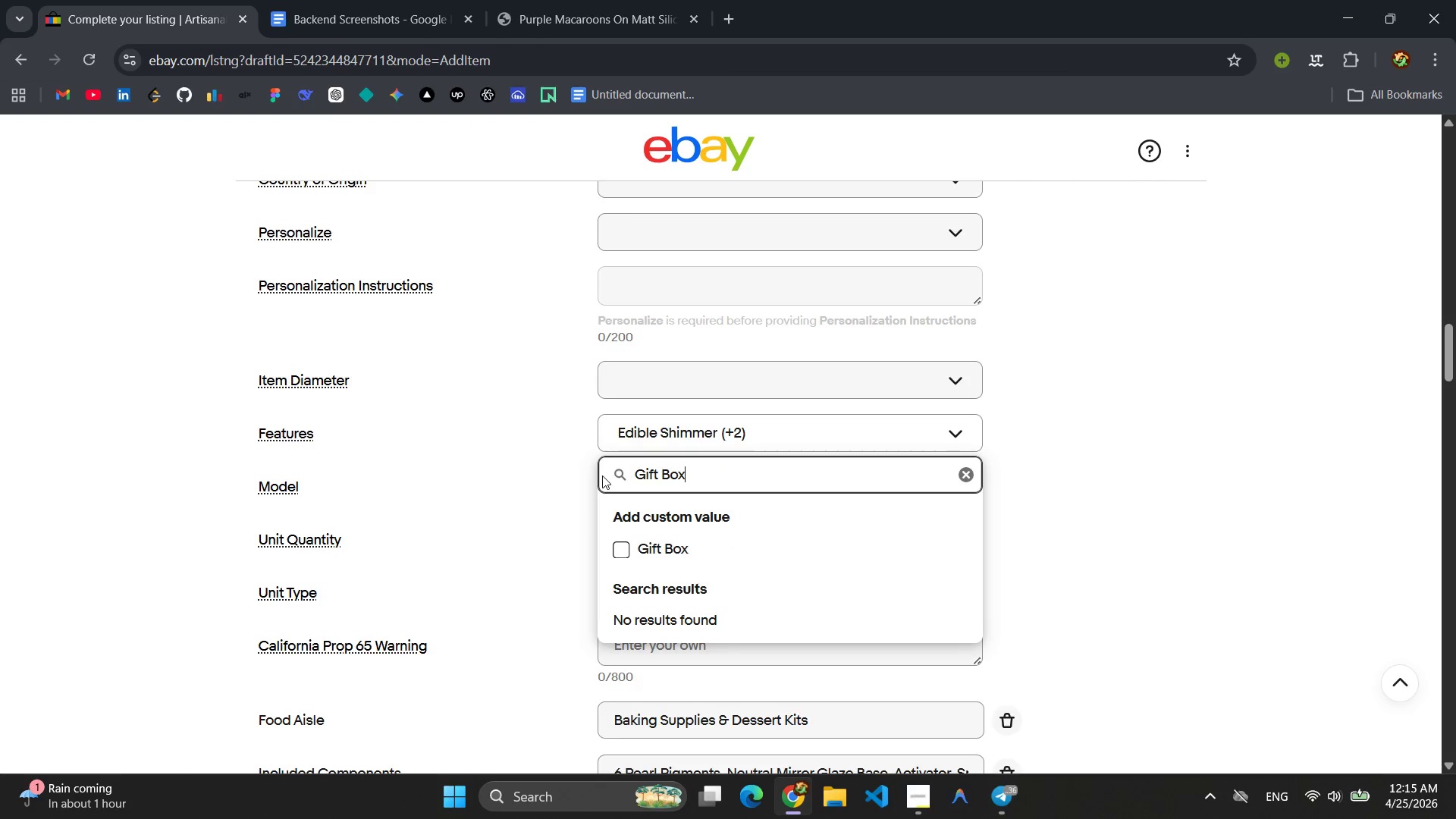 
key(Enter)
 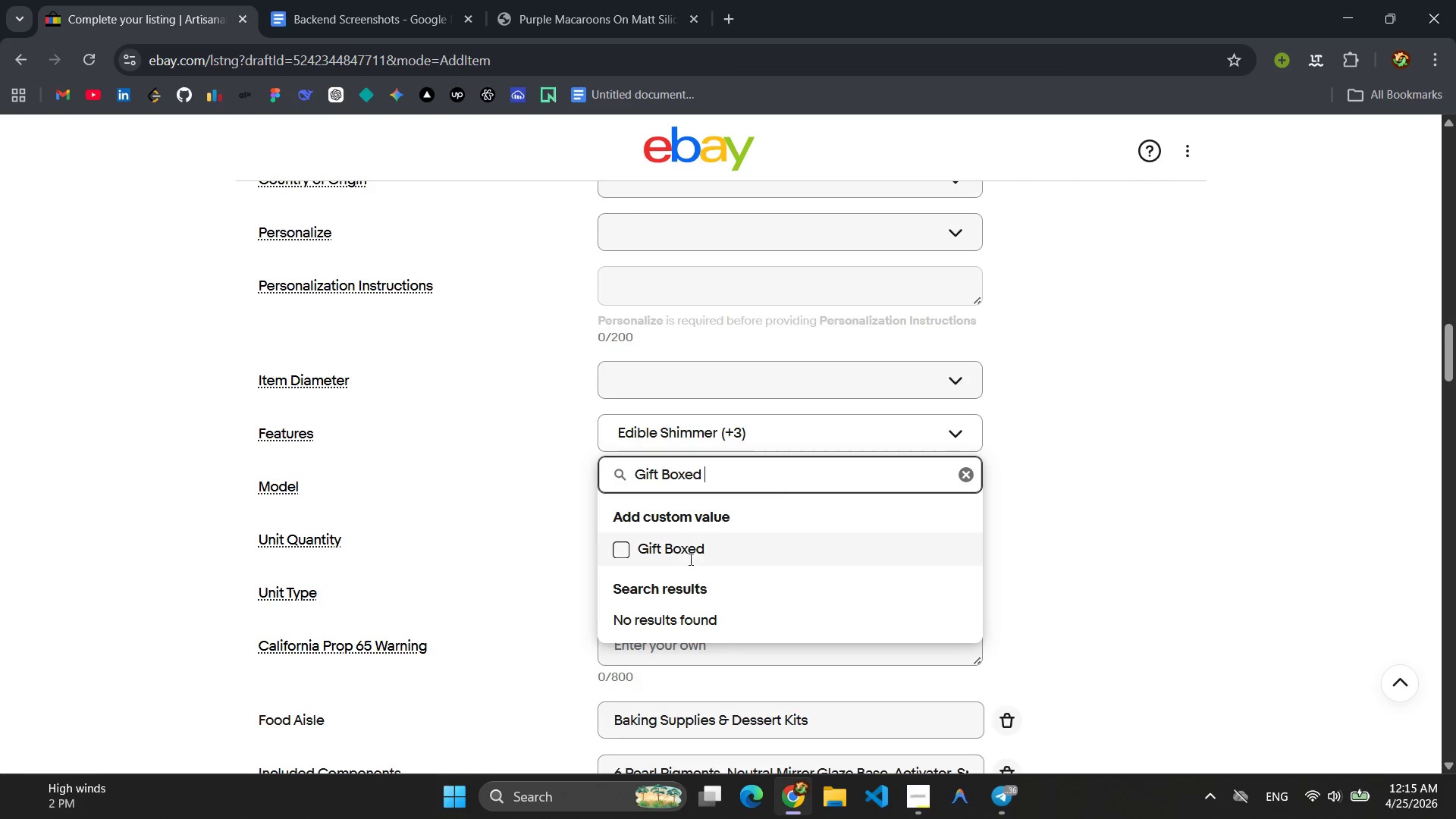 
left_click([615, 556])
 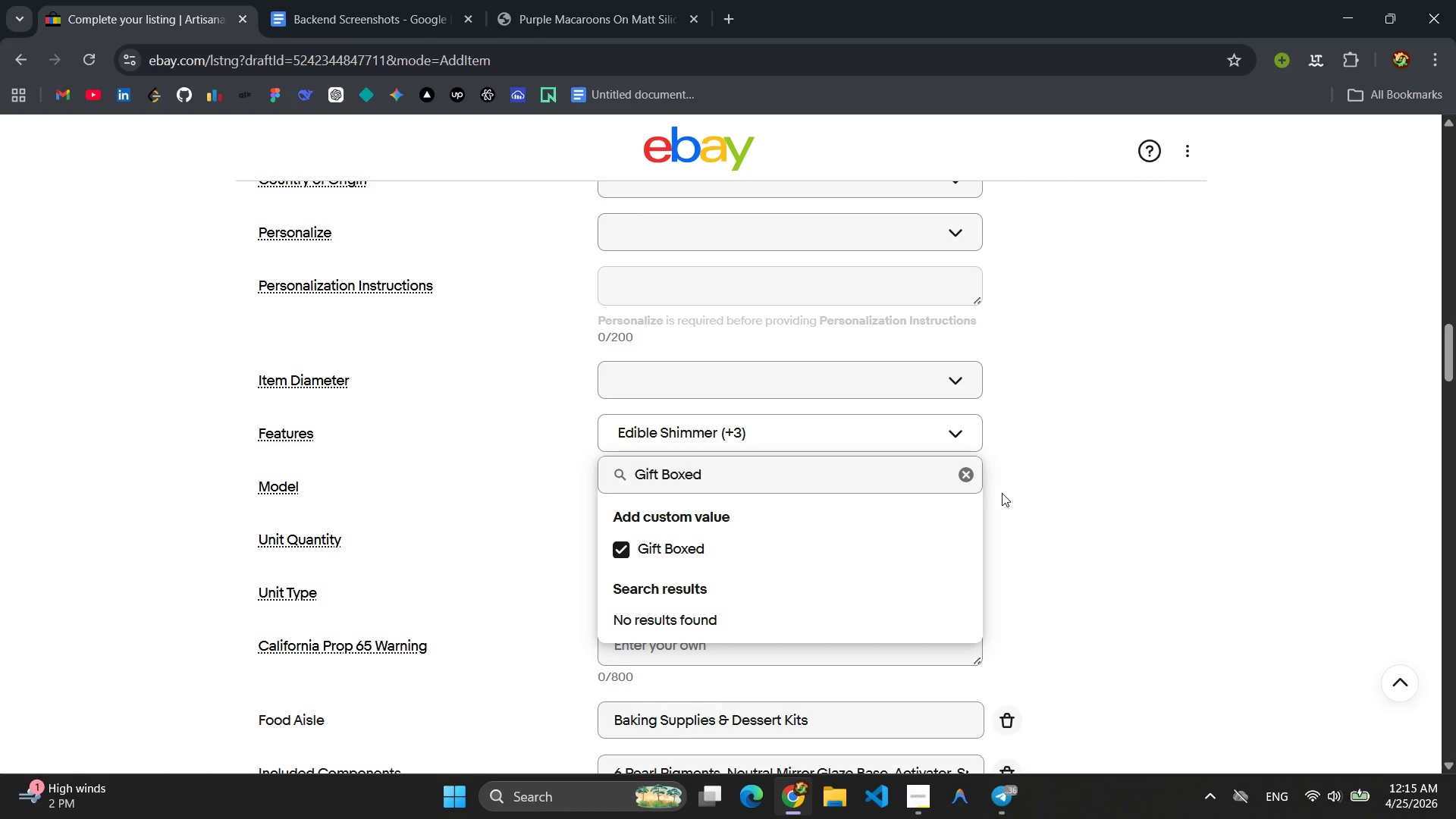 
left_click([1031, 492])
 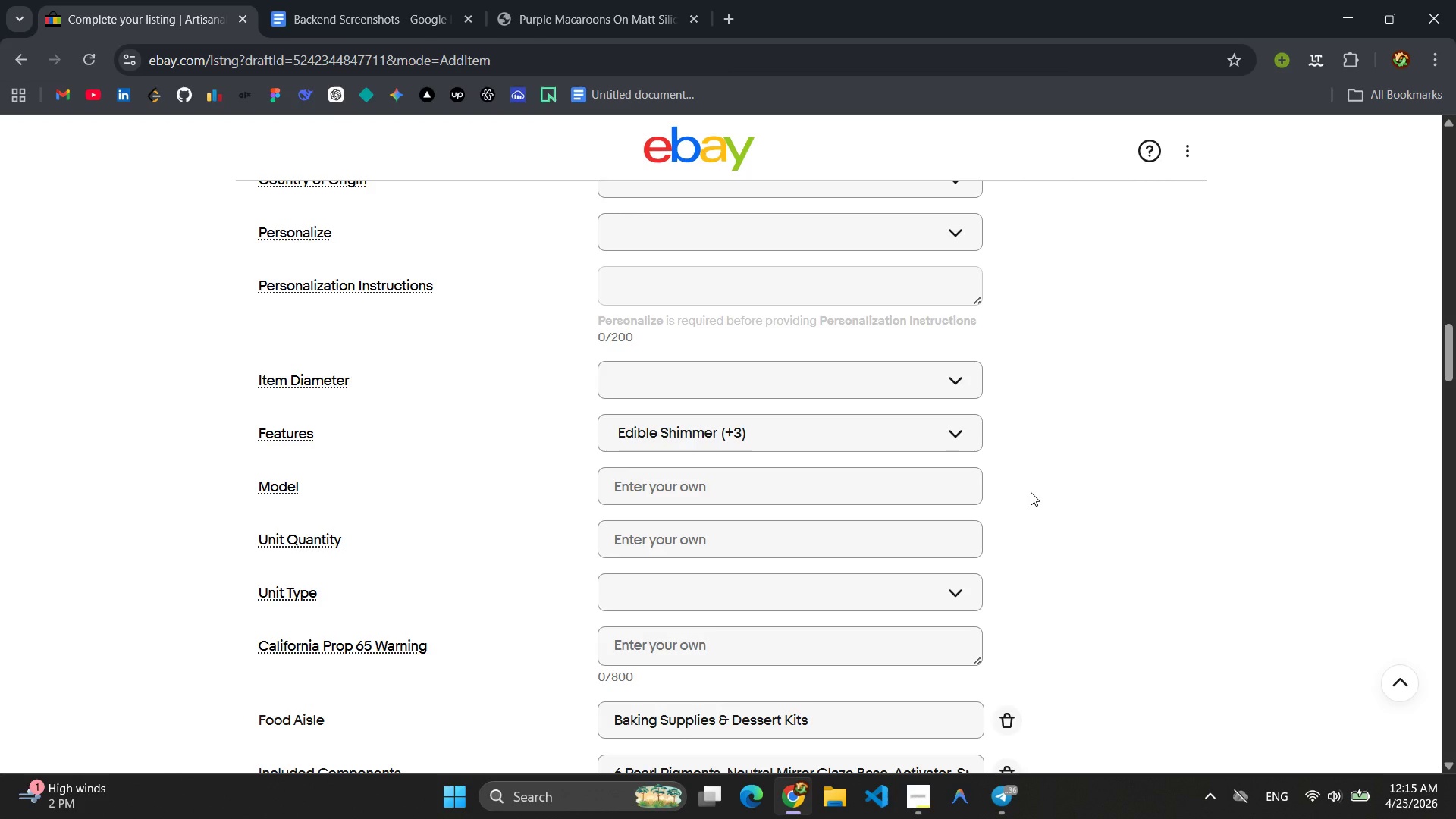 
wait(5.55)
 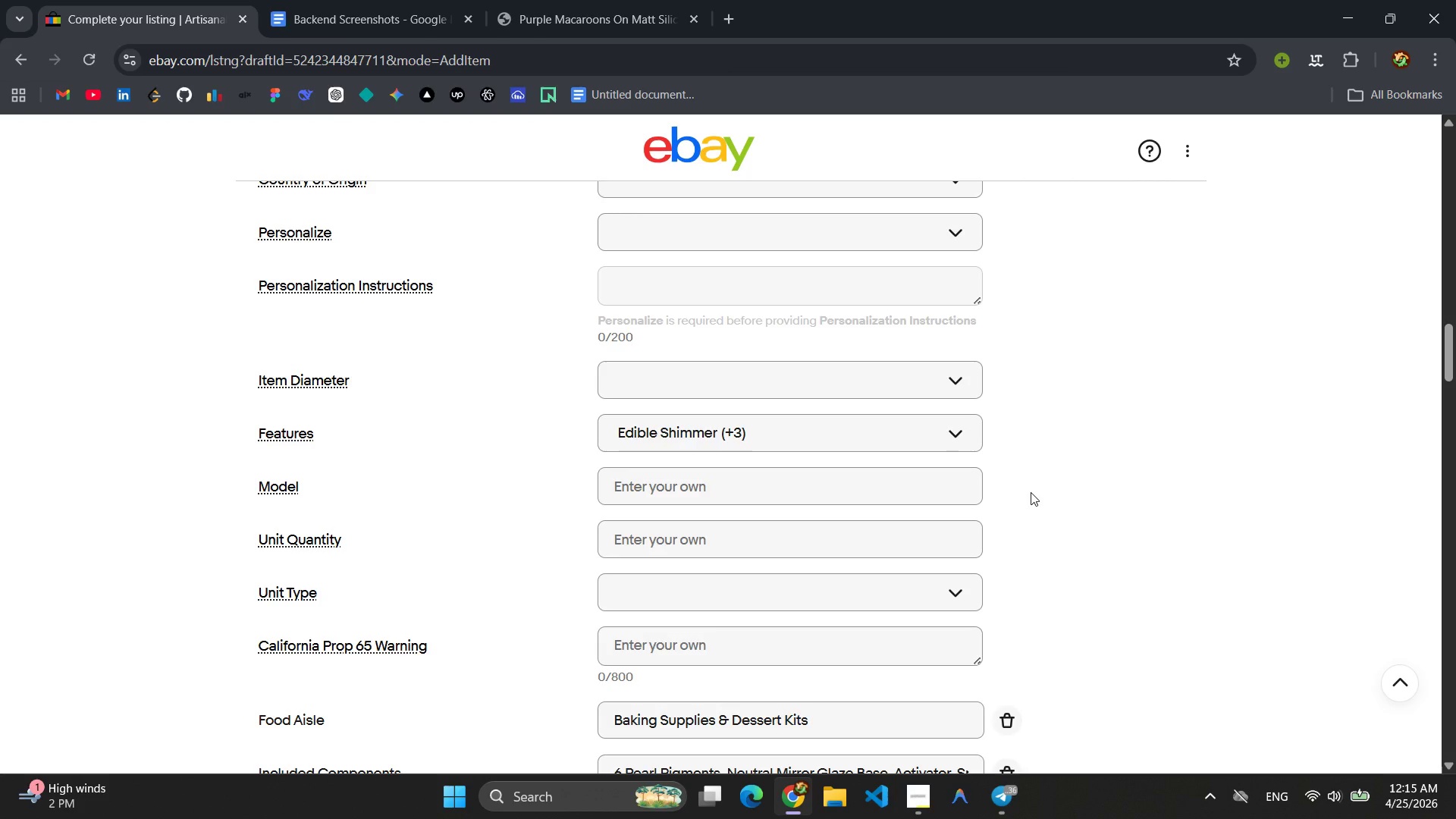 
scroll: coordinate [759, 542], scroll_direction: down, amount: 5.0
 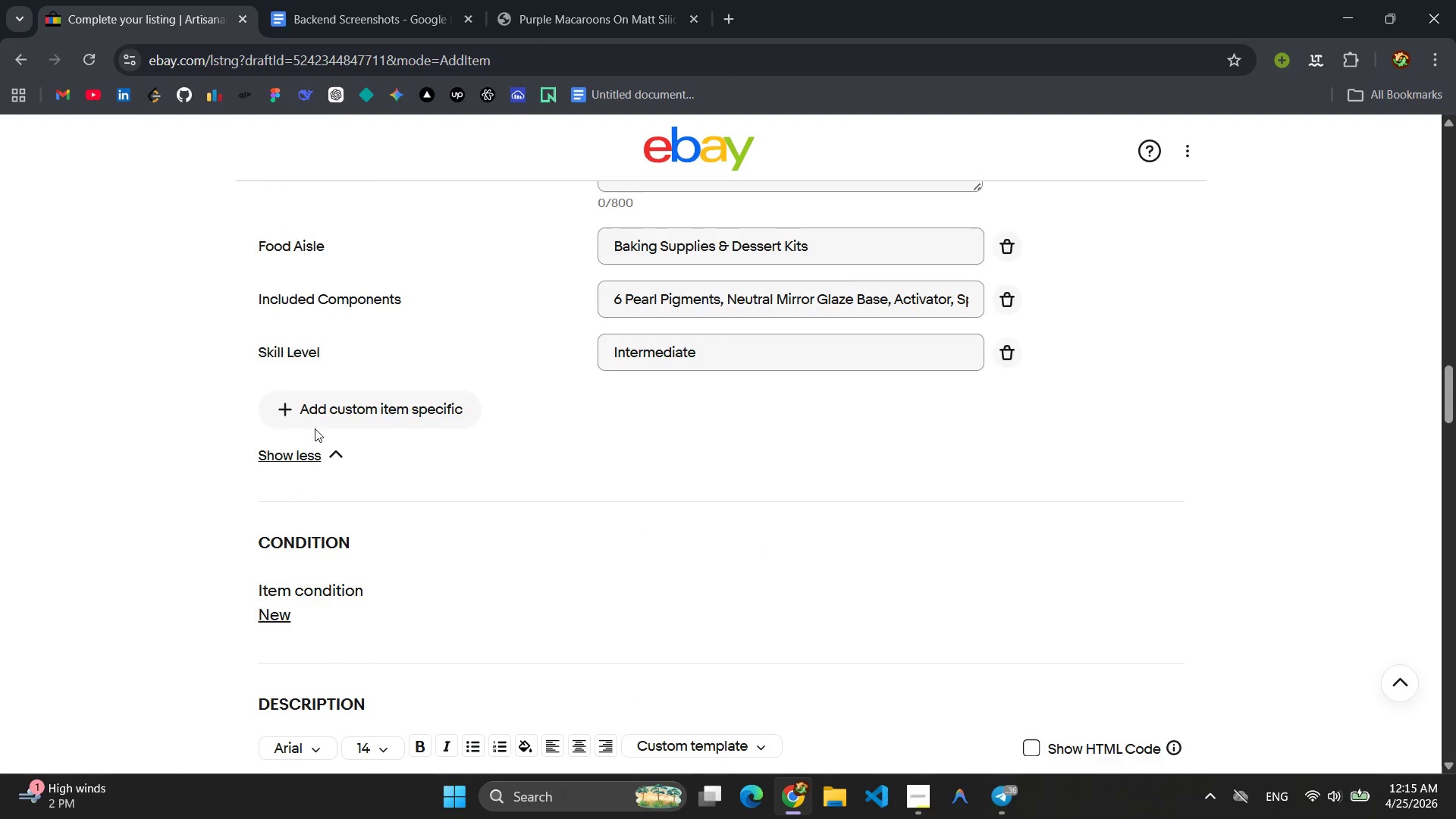 
left_click([336, 422])
 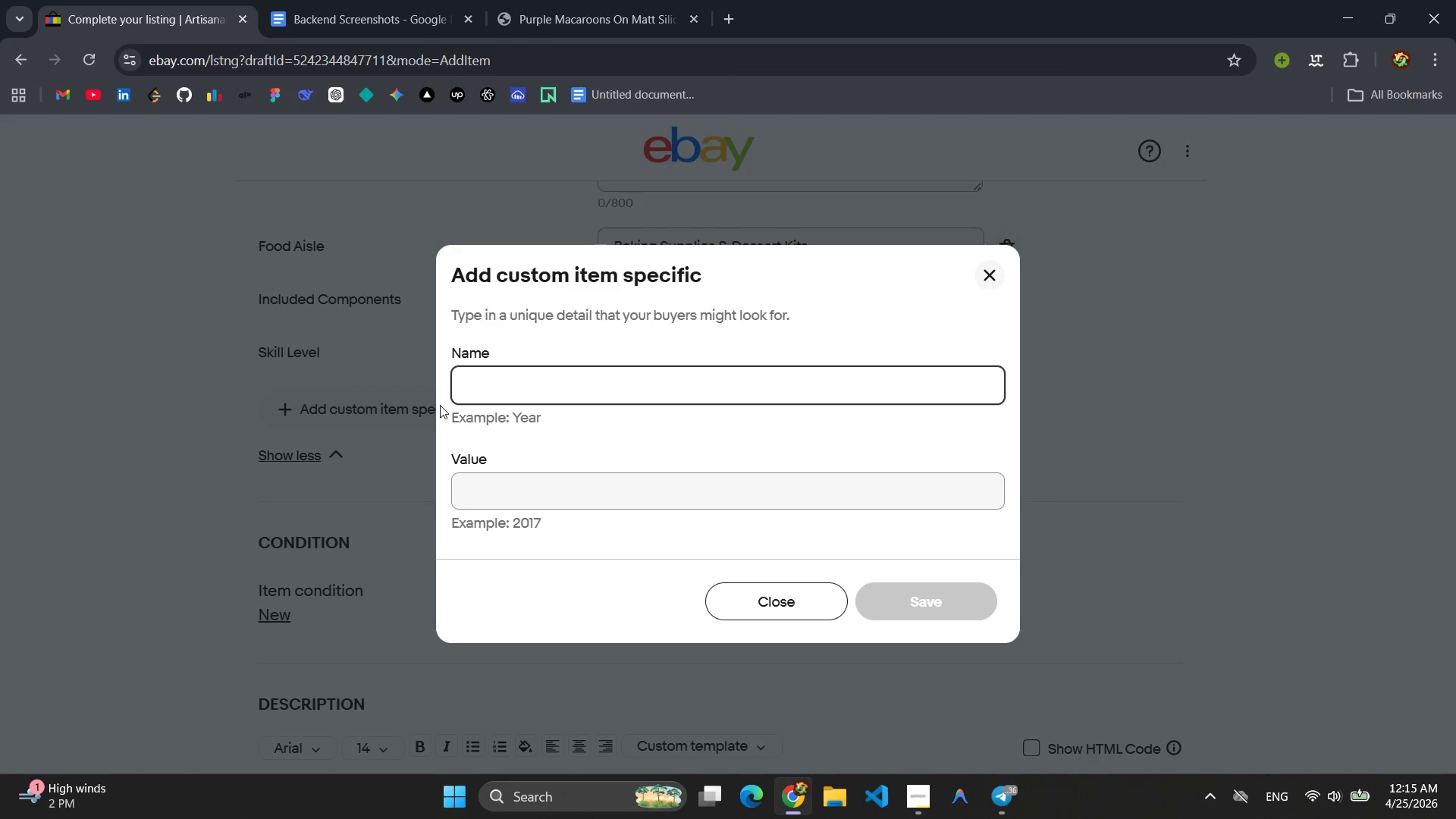 
type(cou)
 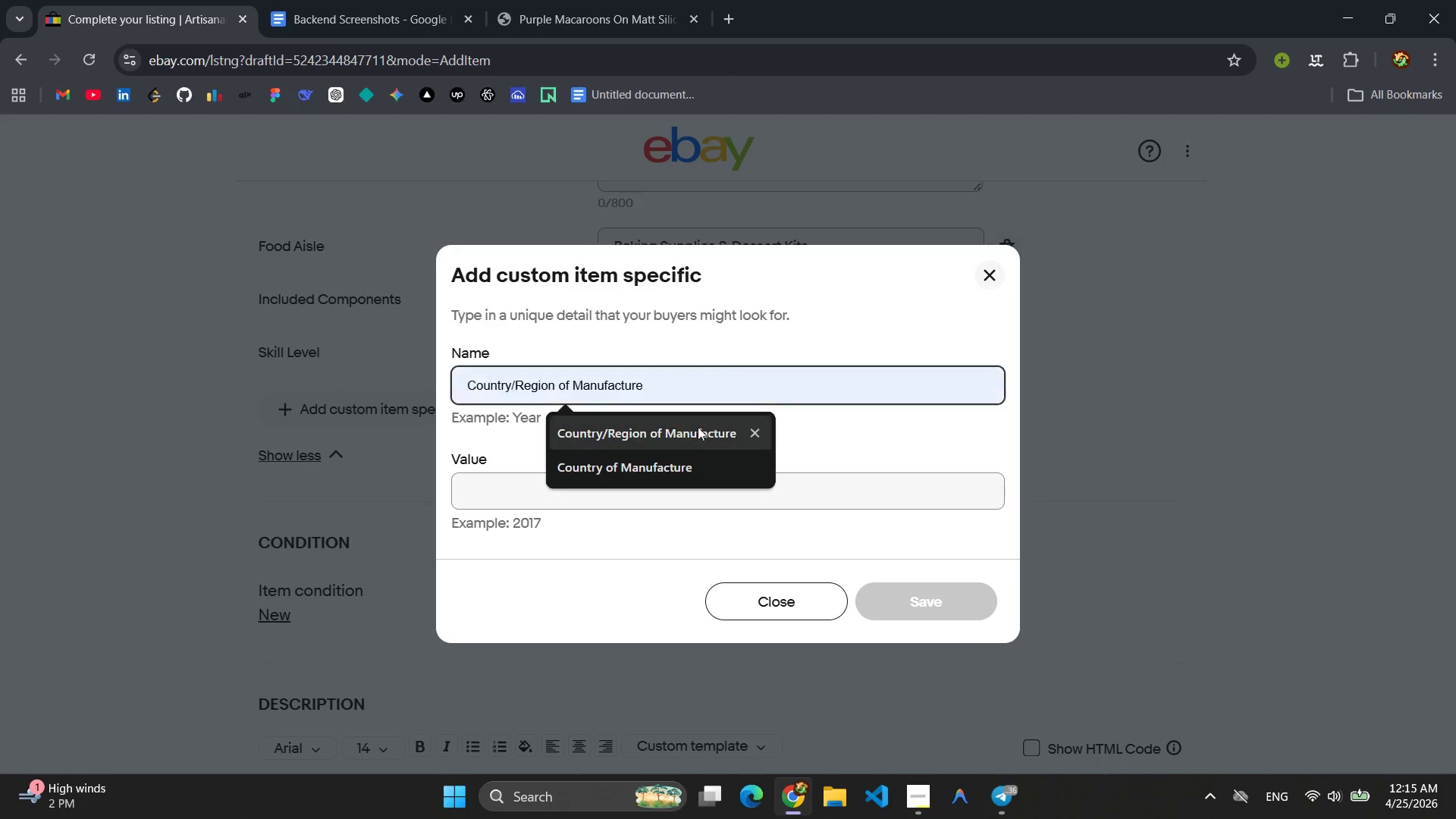 
left_click([675, 438])
 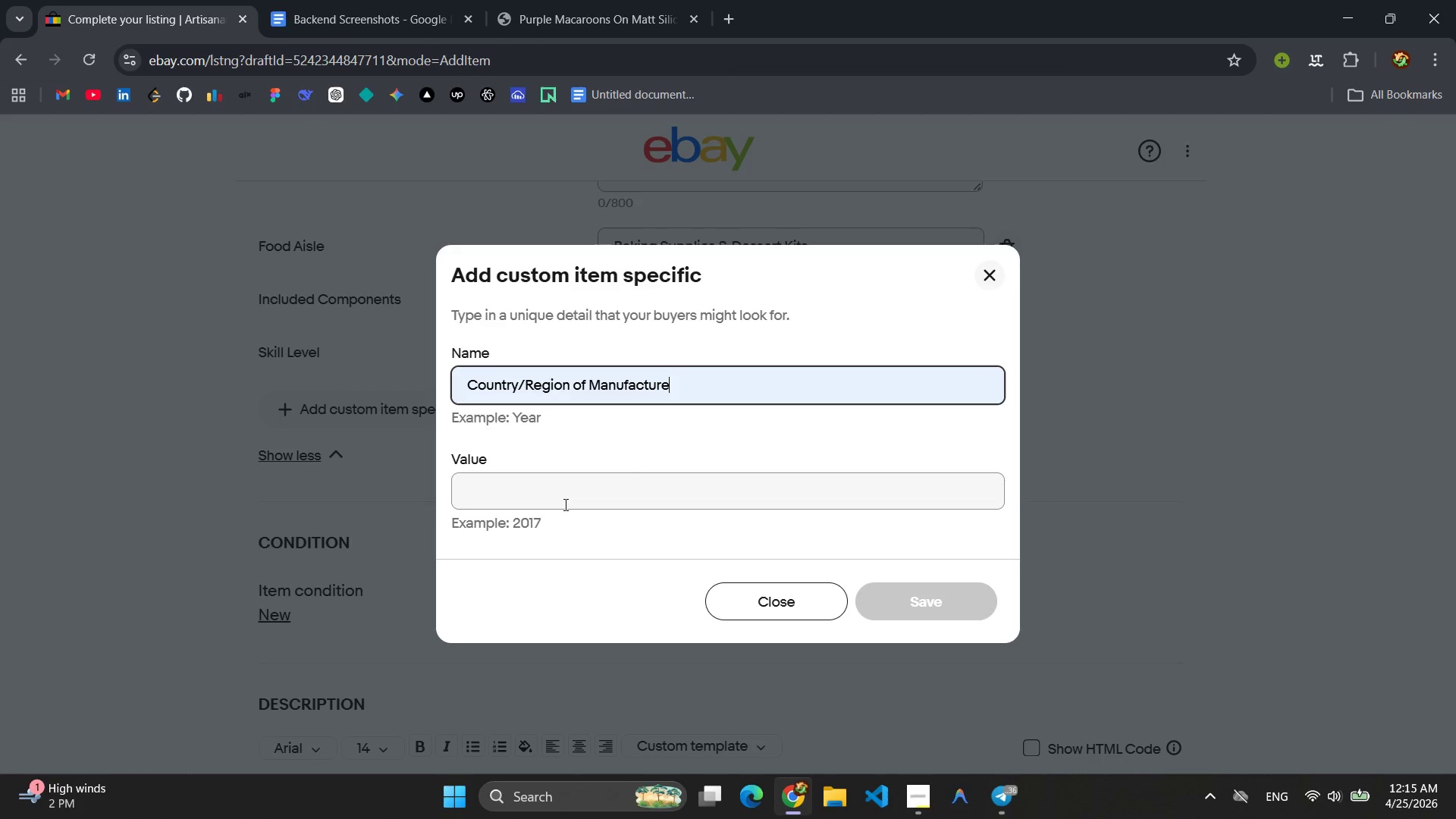 
left_click([564, 504])
 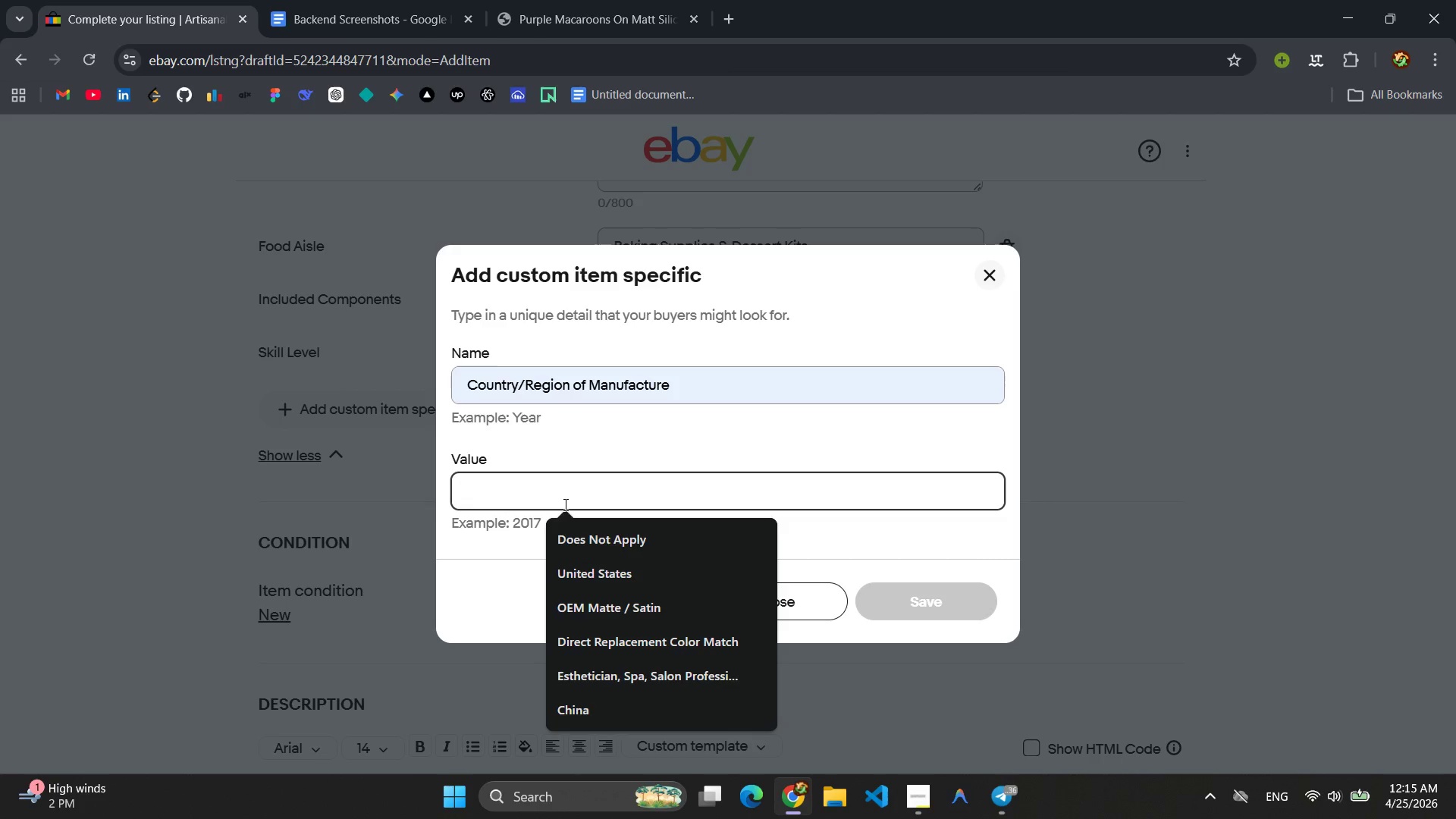 
type(Germany/United States (Kit Assembled )
key(Backspace)
type())
 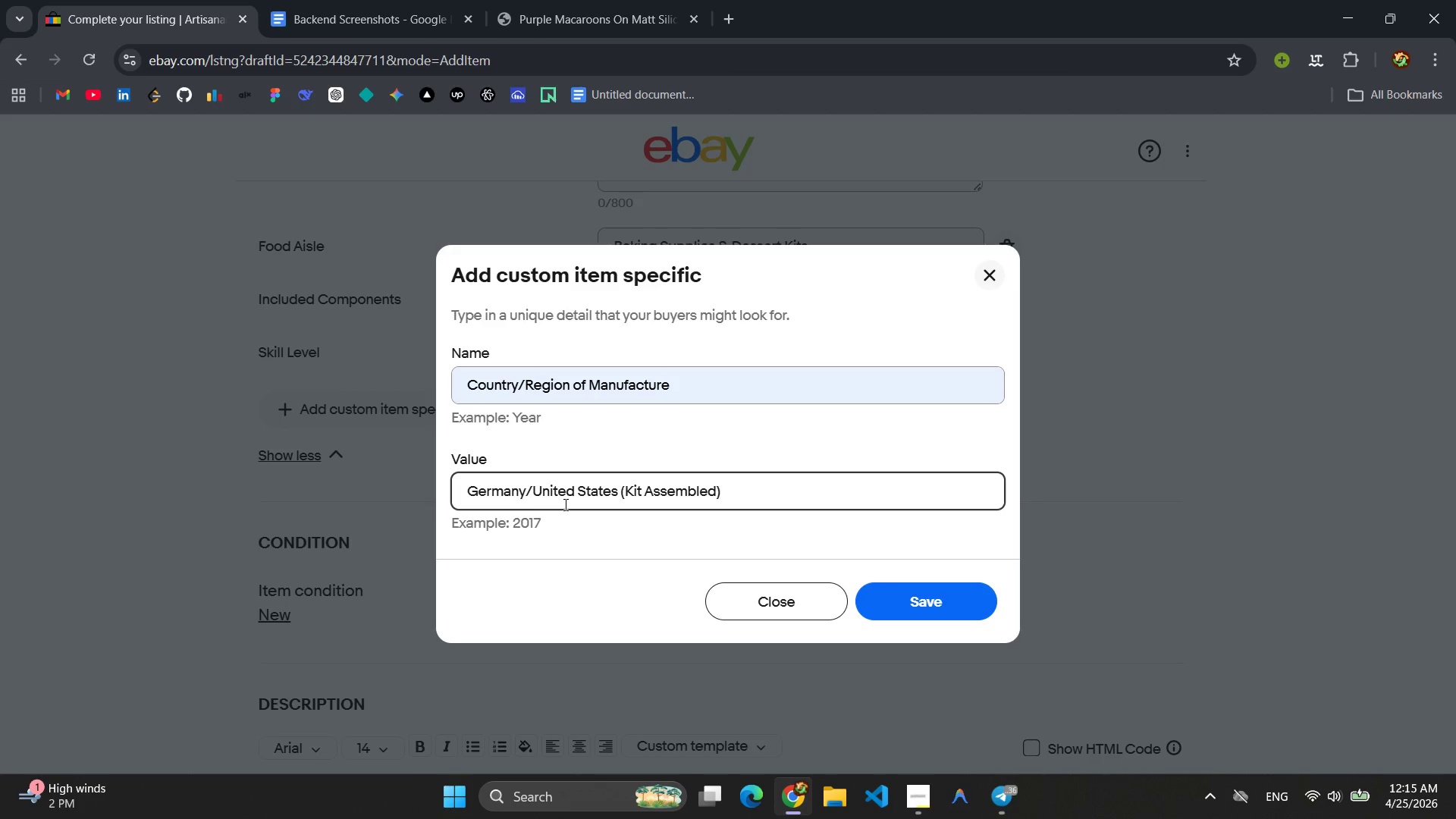 
key(Enter)
 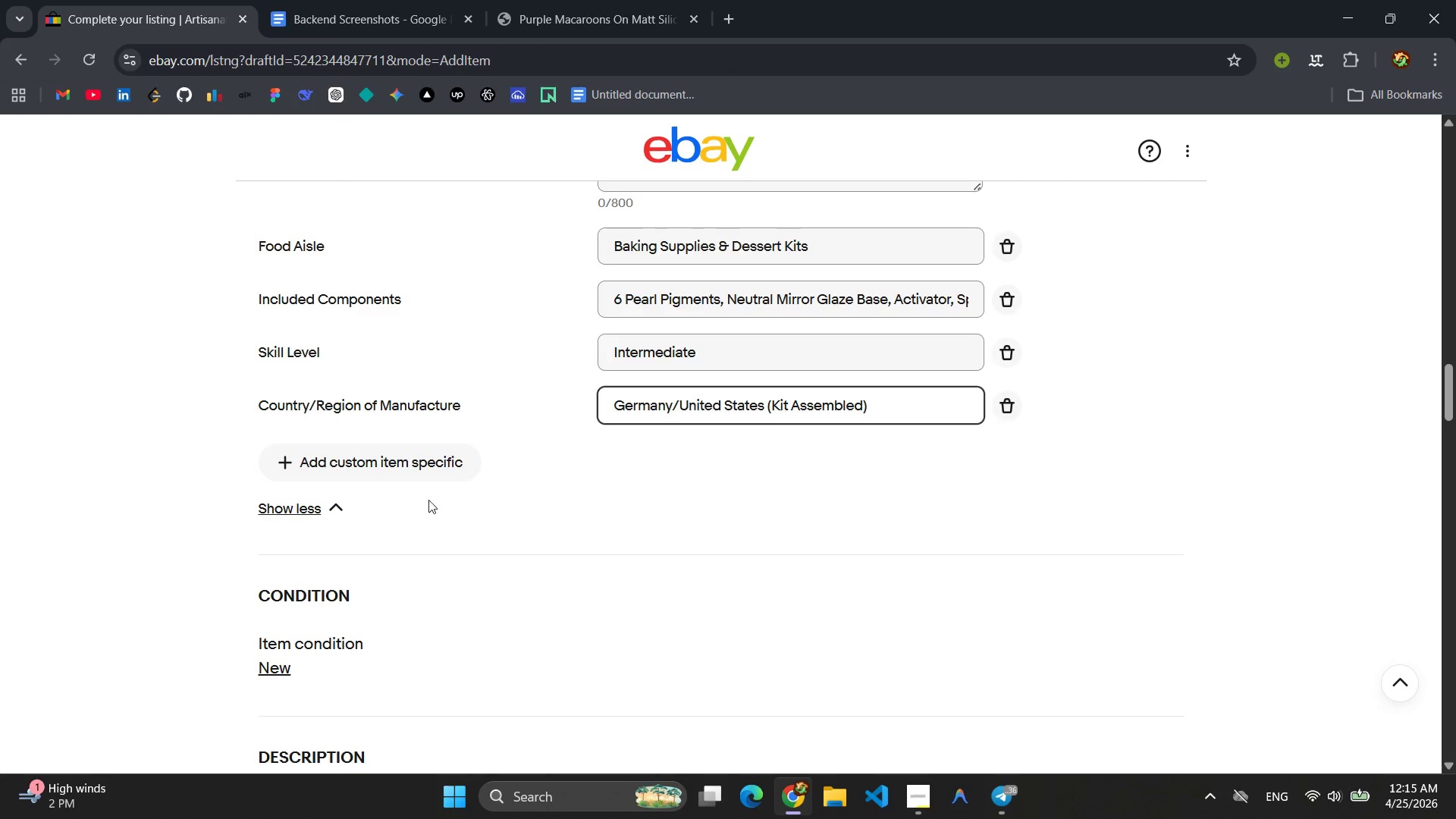 
left_click([386, 463])
 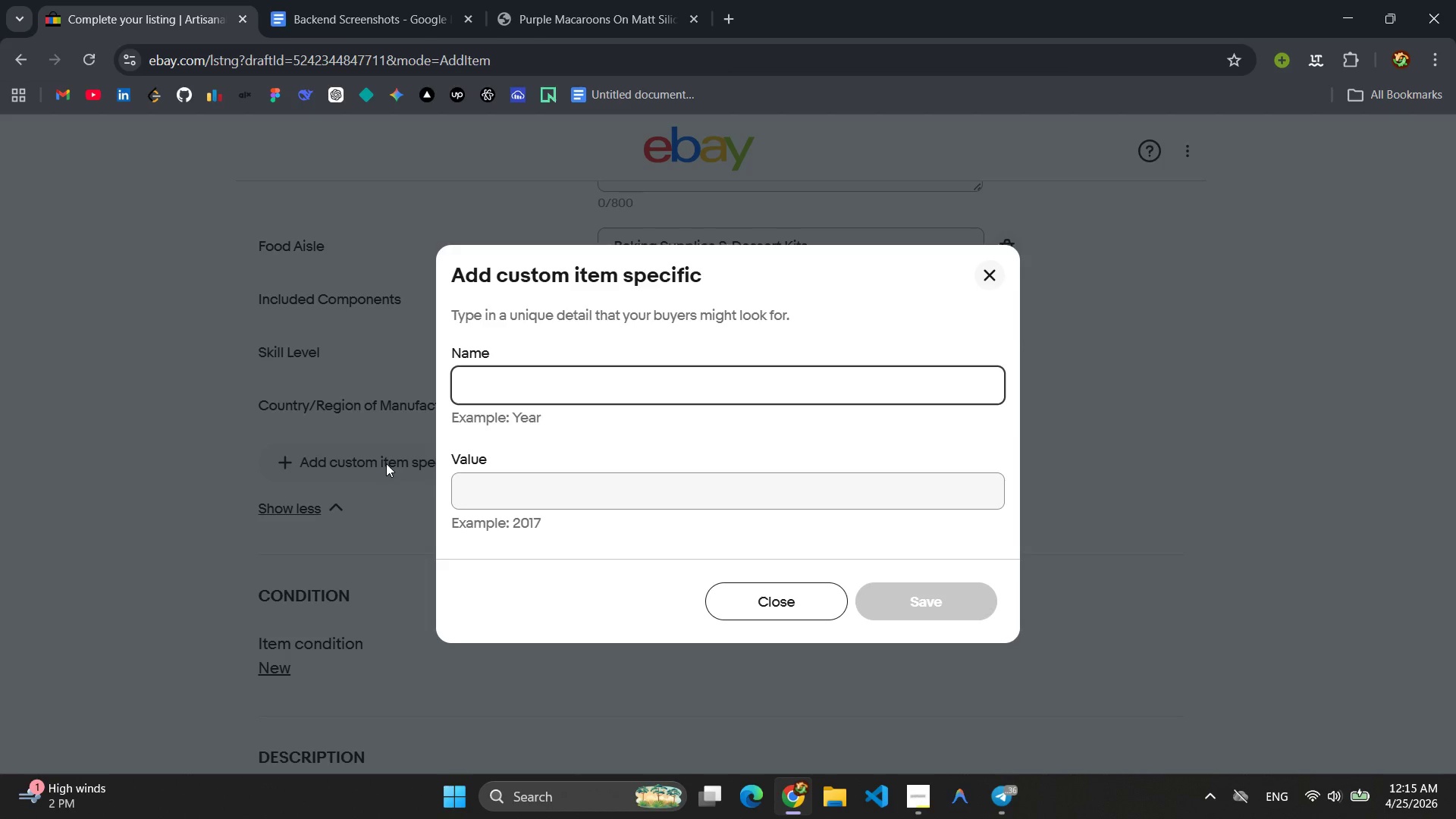 
type(D)
key(Backspace)
type(Shelf Life)
 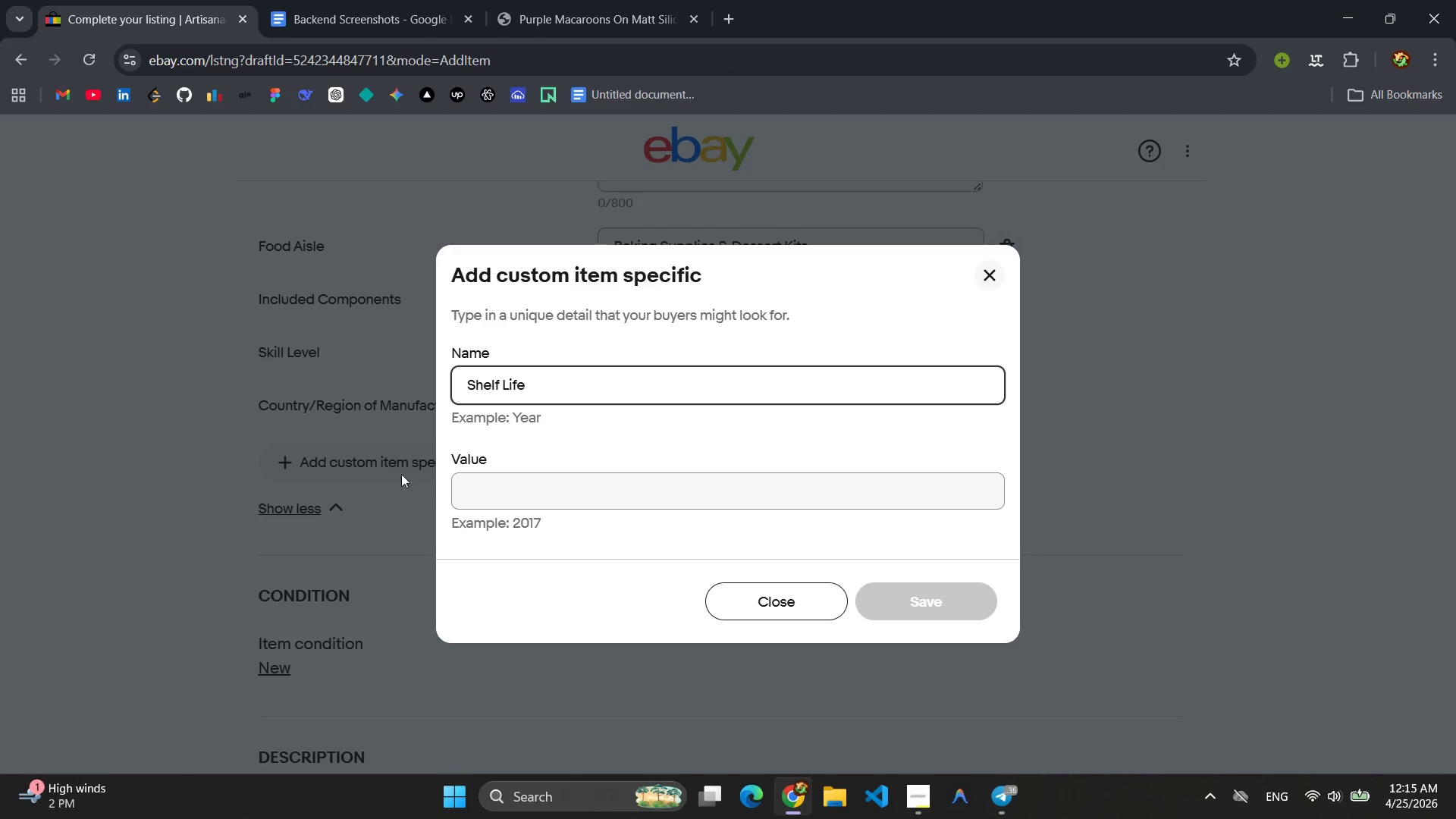 
left_click([526, 481])
 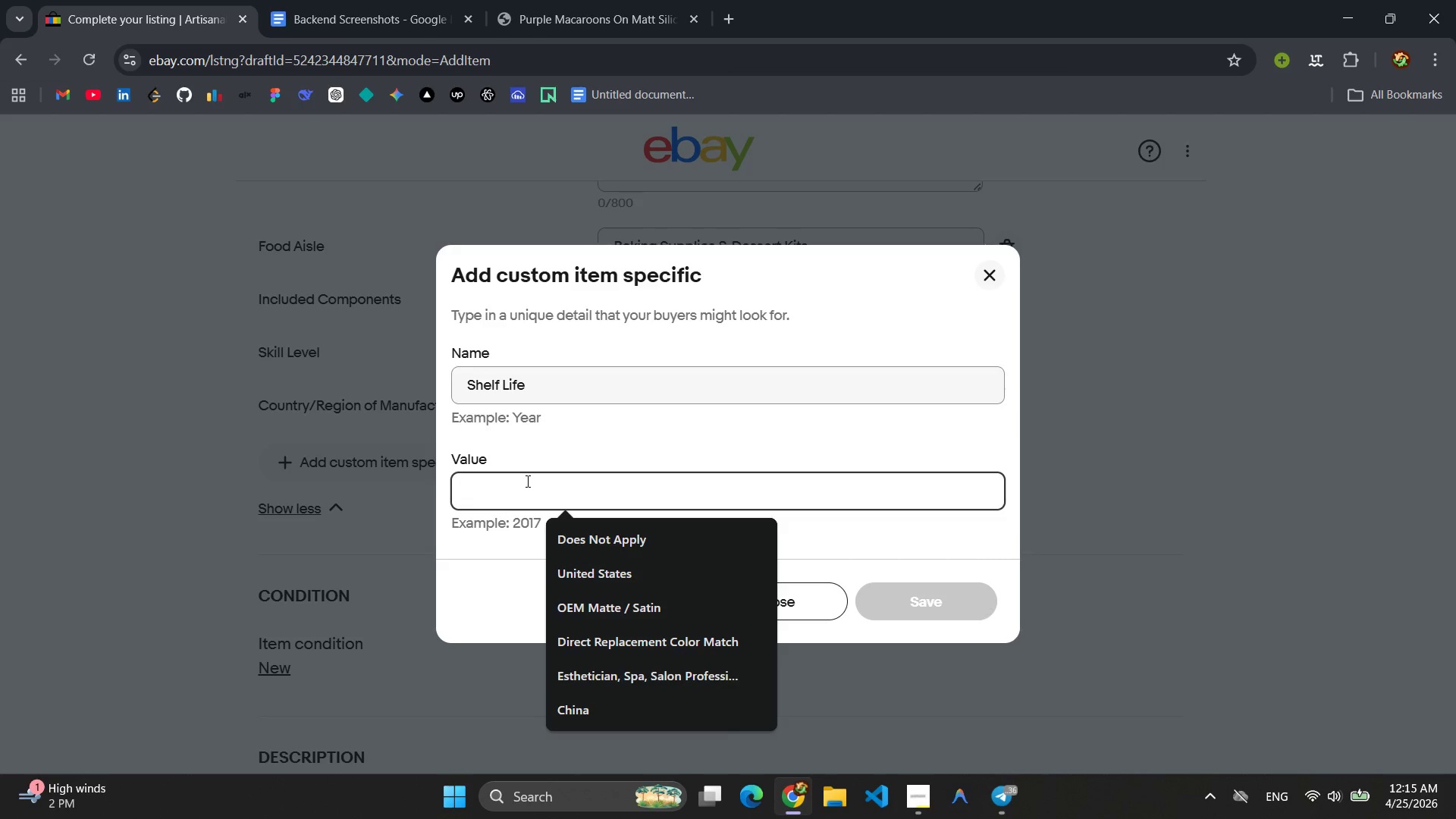 
type(18 months from shipping date)
 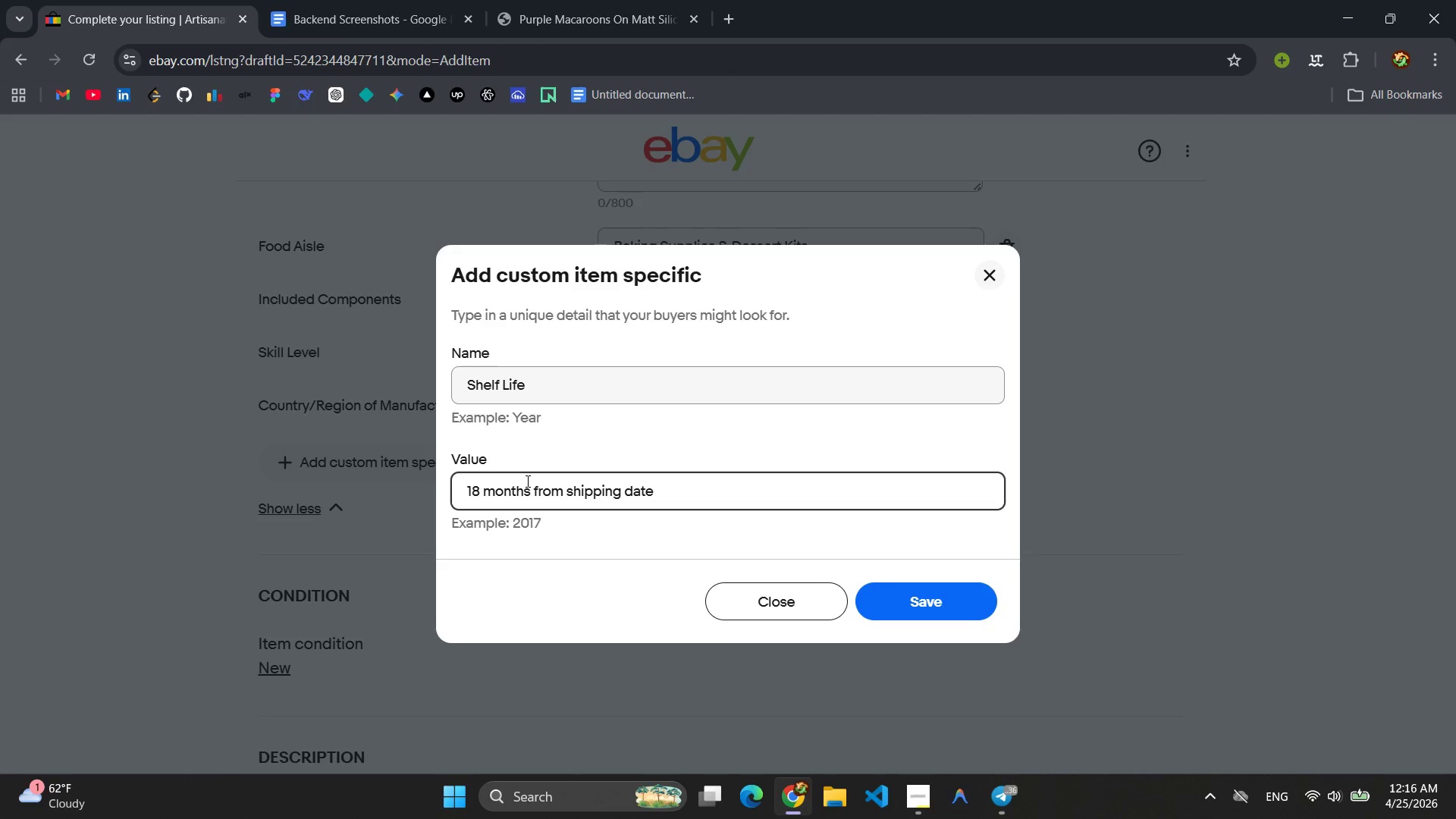 
key(Enter)
 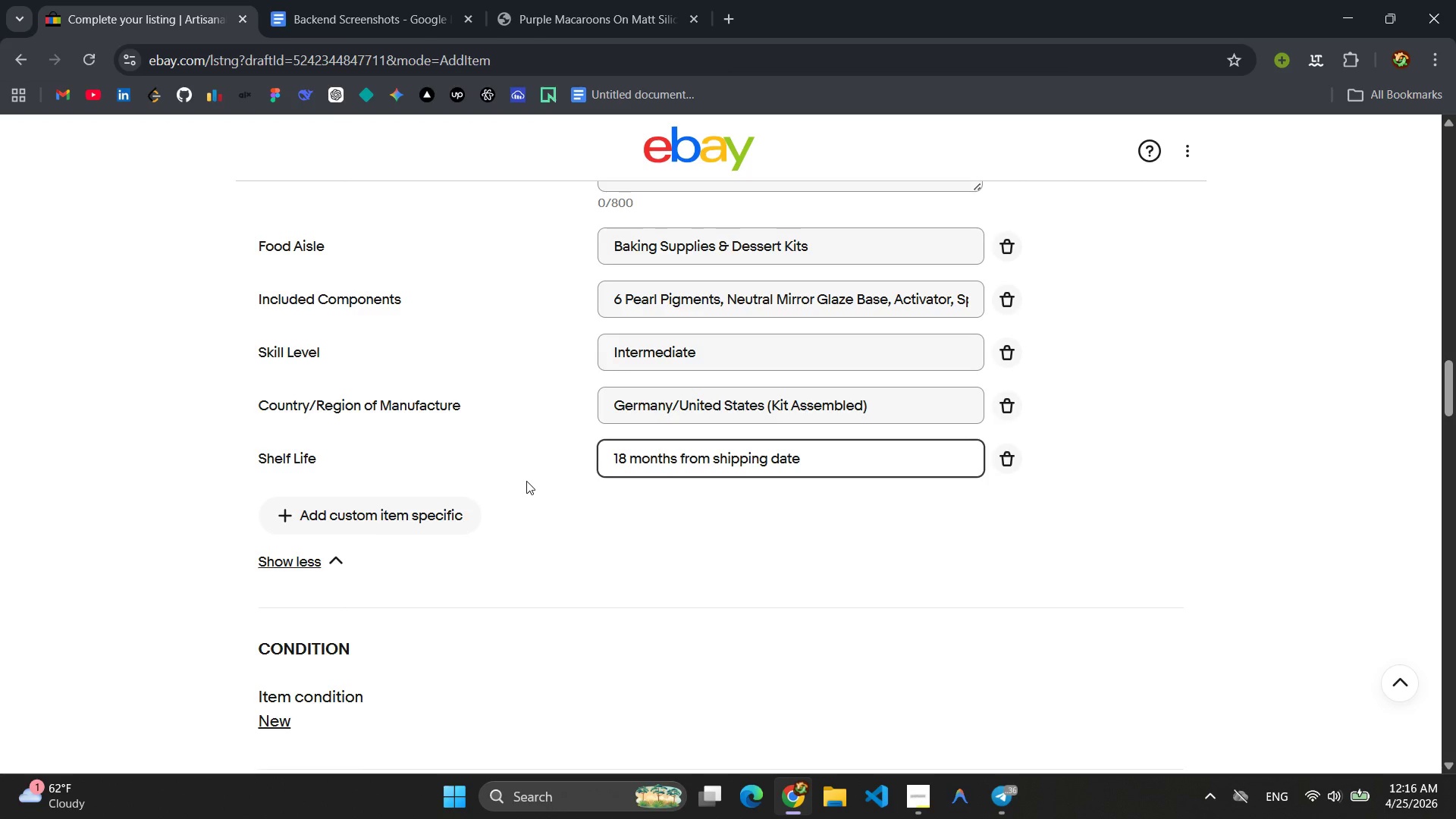 
left_click([369, 517])
 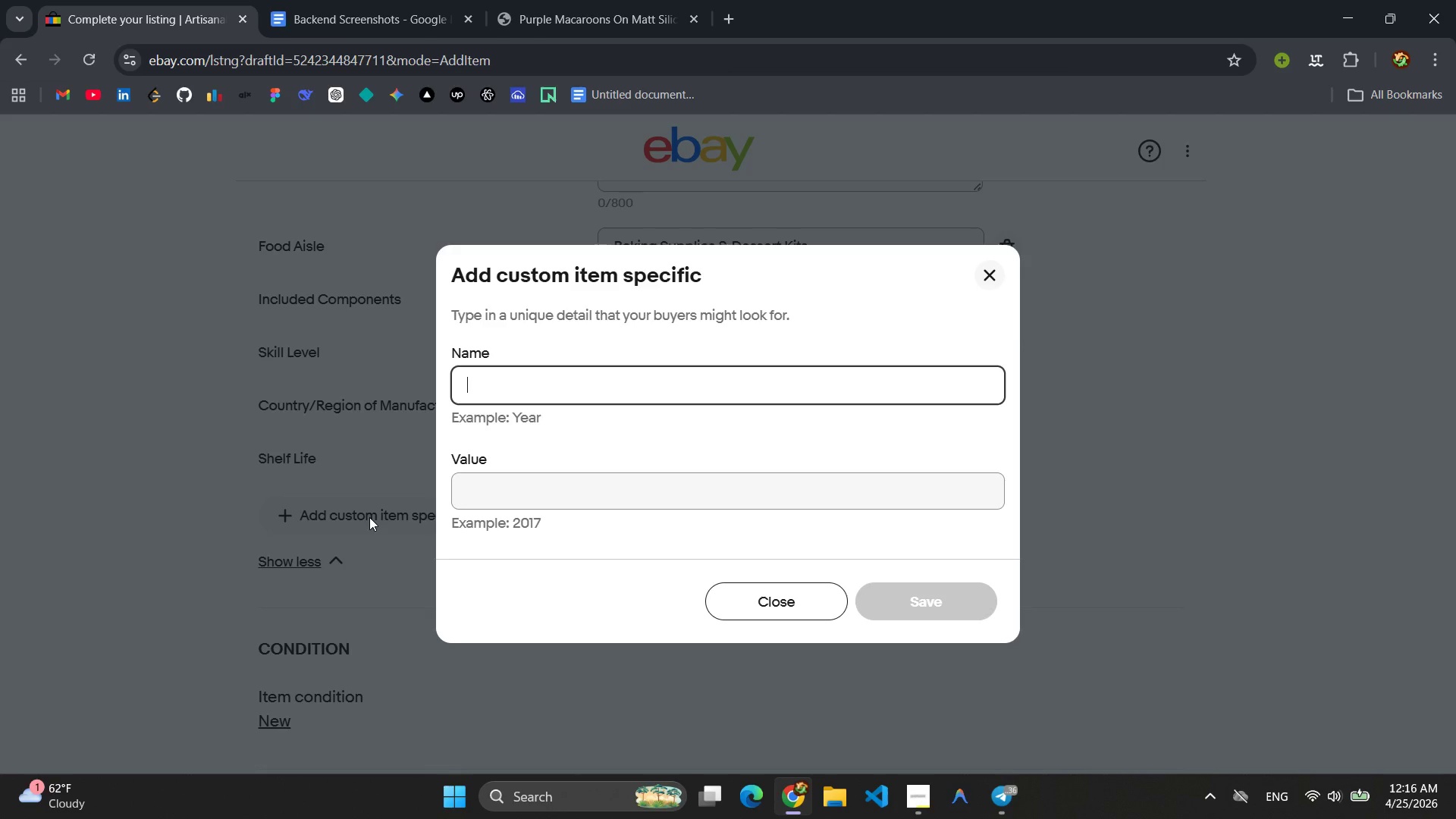 
hold_key(key=ShiftLeft, duration=0.77)
 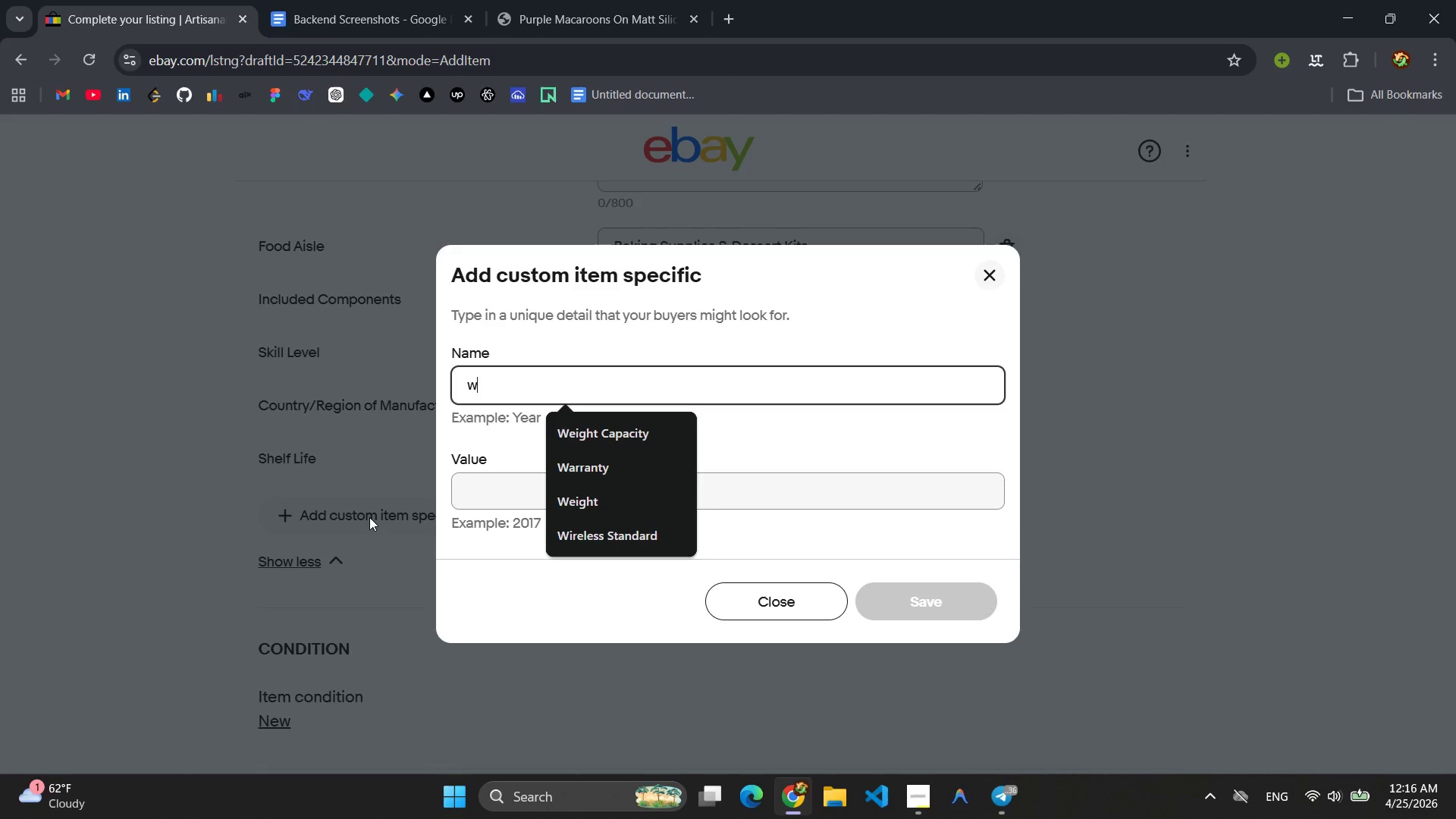 
type(we)
key(Backspace)
key(Backspace)
type(Weight )
 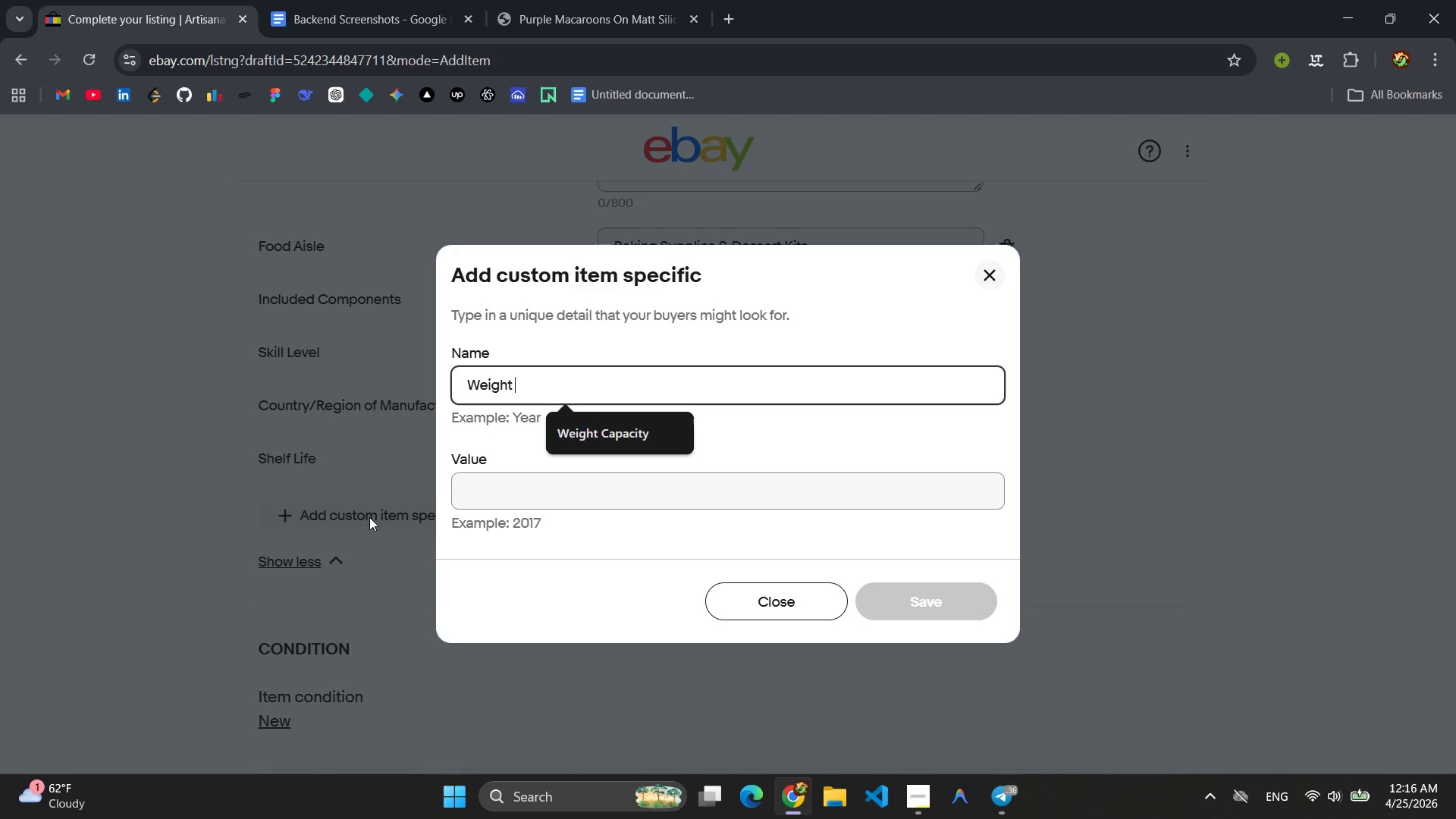 
left_click([507, 488])
 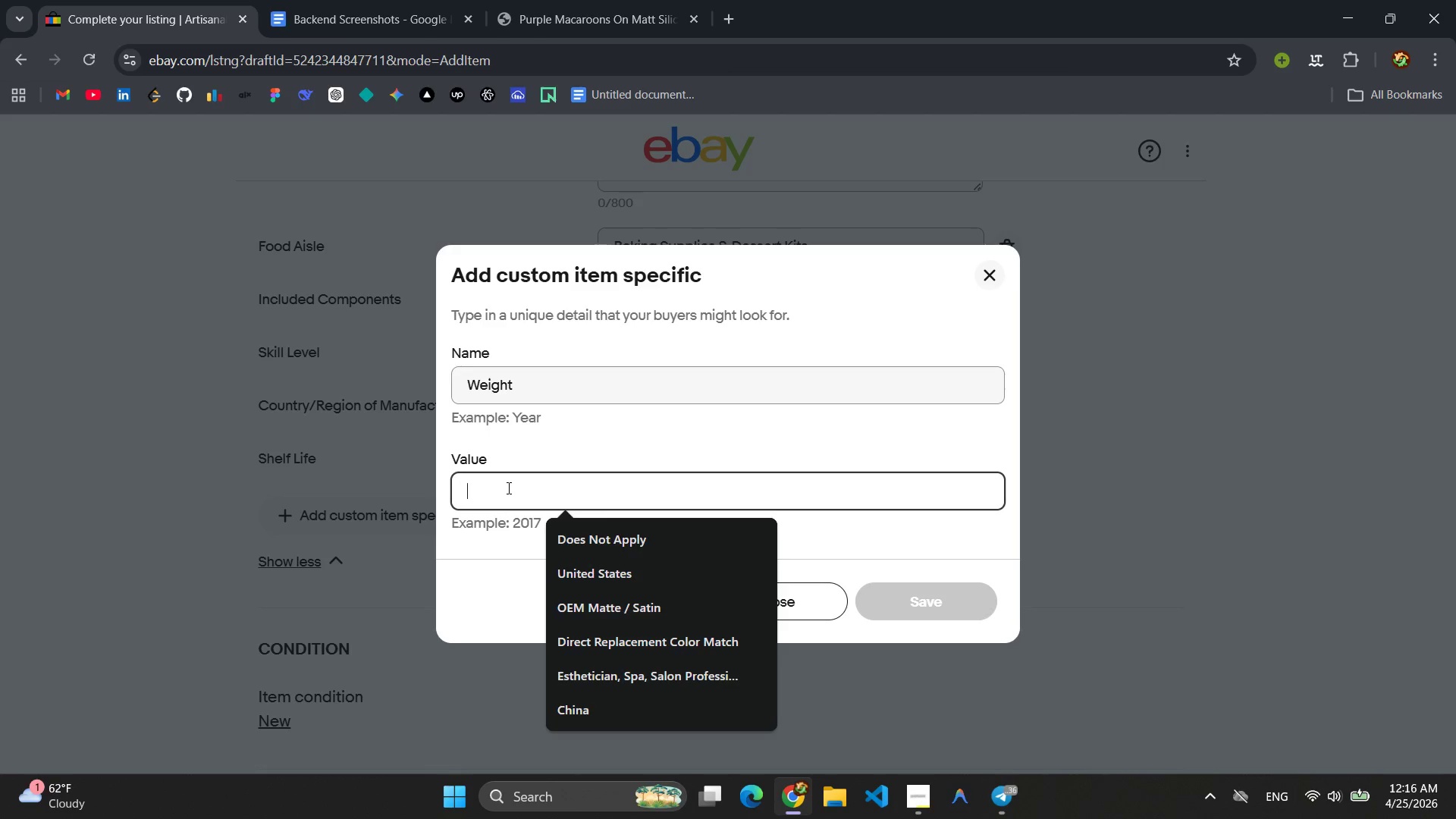 
type(1.3 lb )
 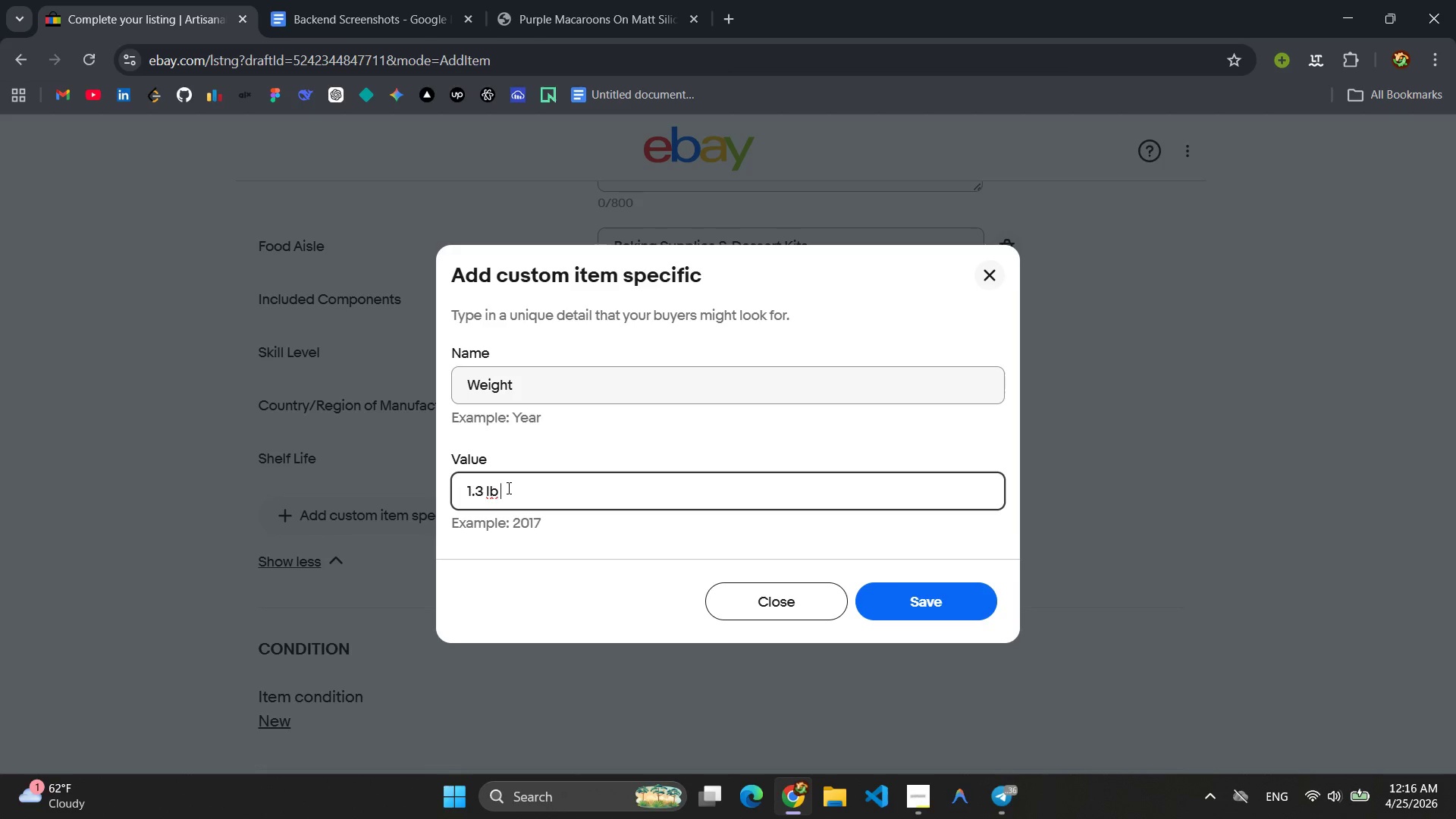 
key(Enter)
 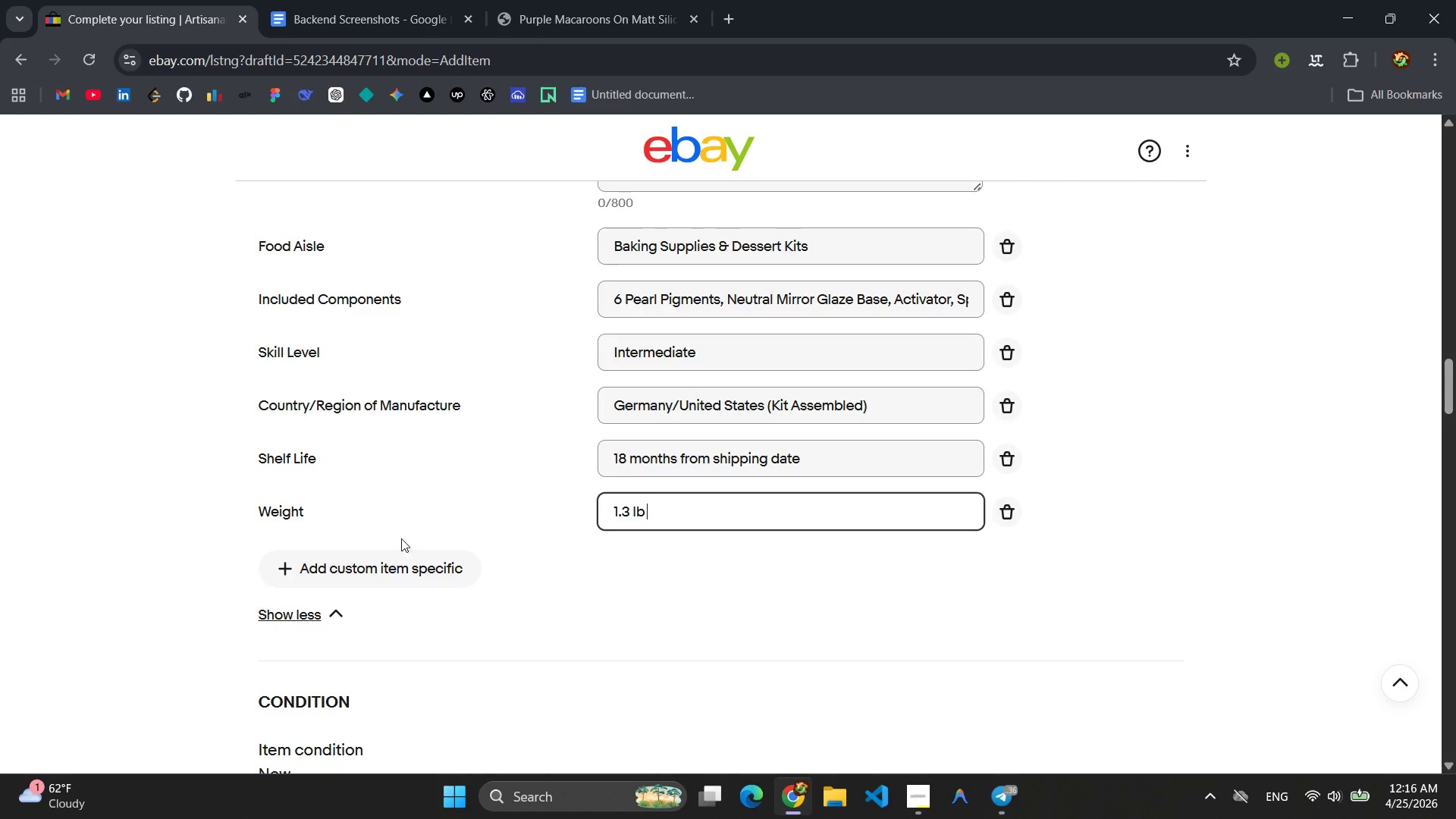 
left_click([366, 562])
 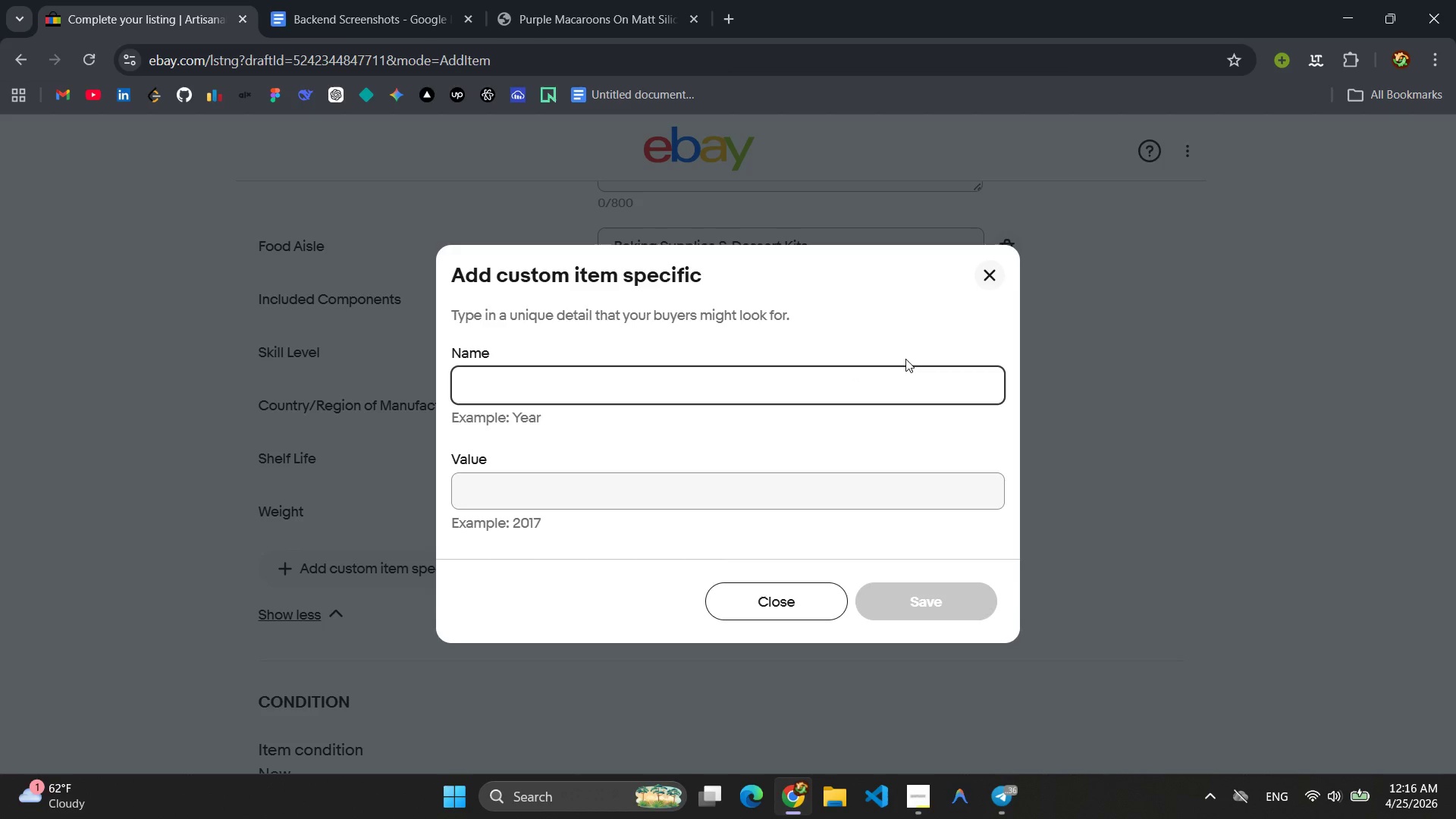 
left_click([989, 274])
 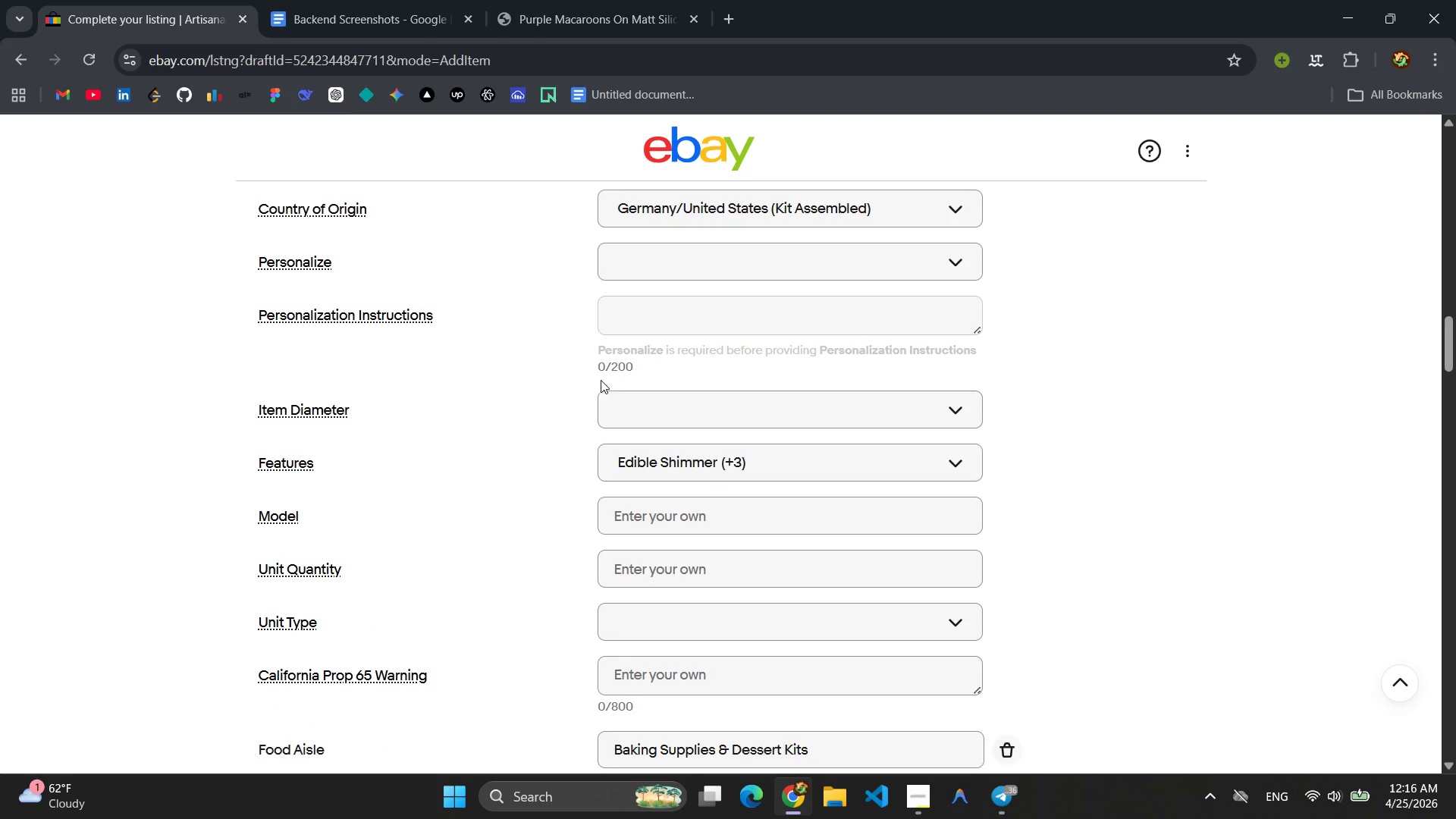 
wait(8.42)
 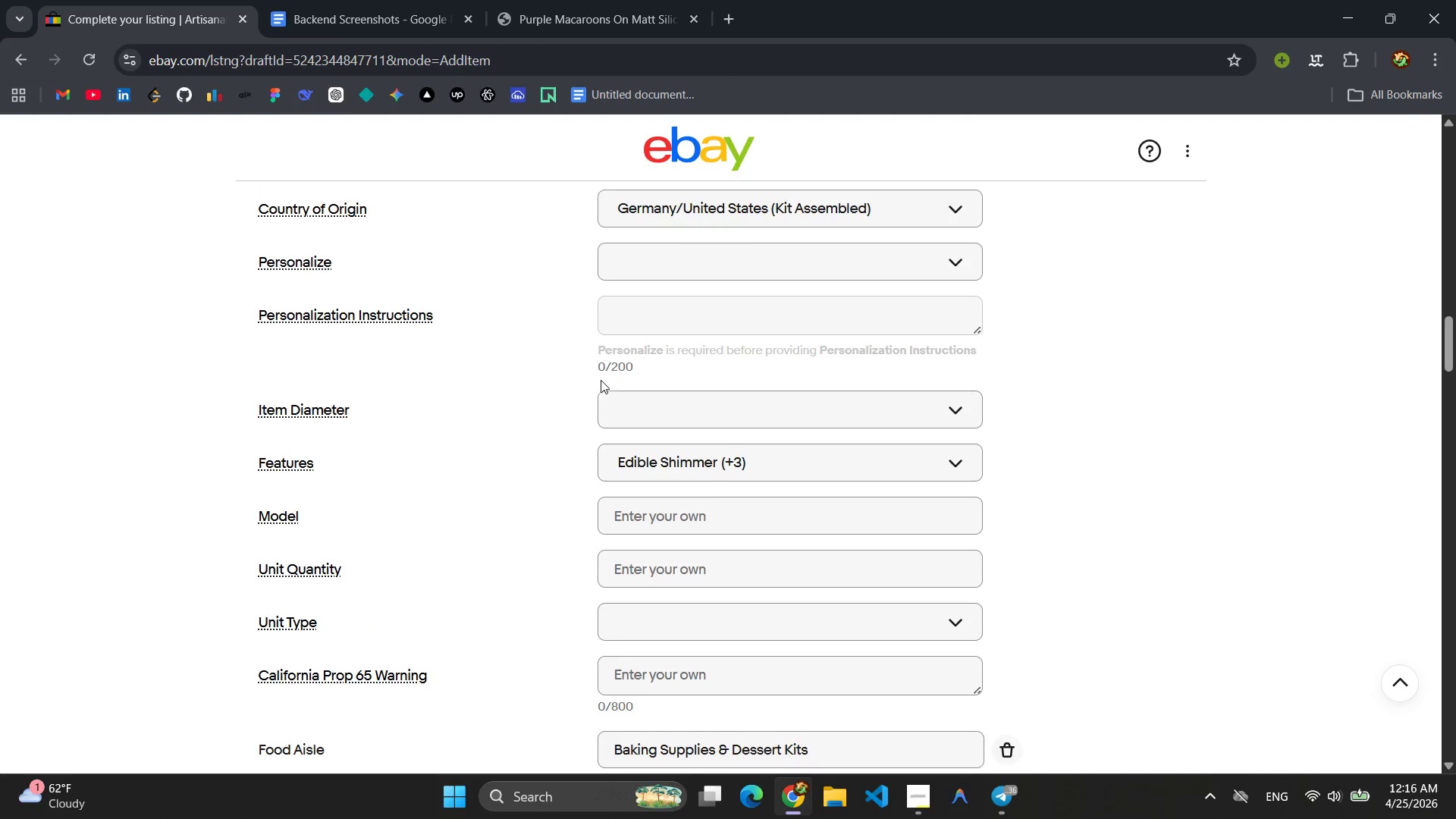 
left_click([645, 298])
 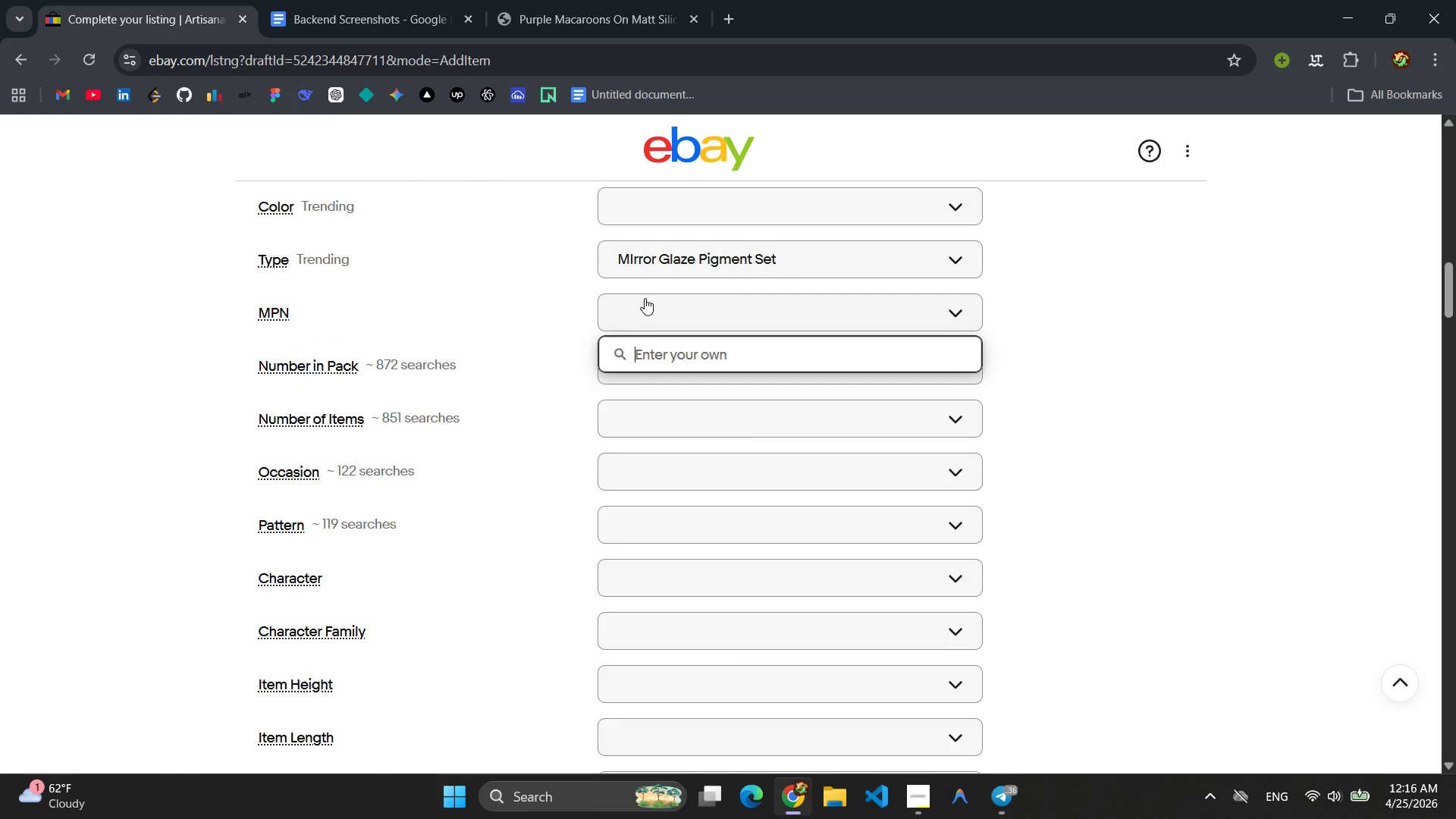 
type(GG-GALAXY-[Mute])
 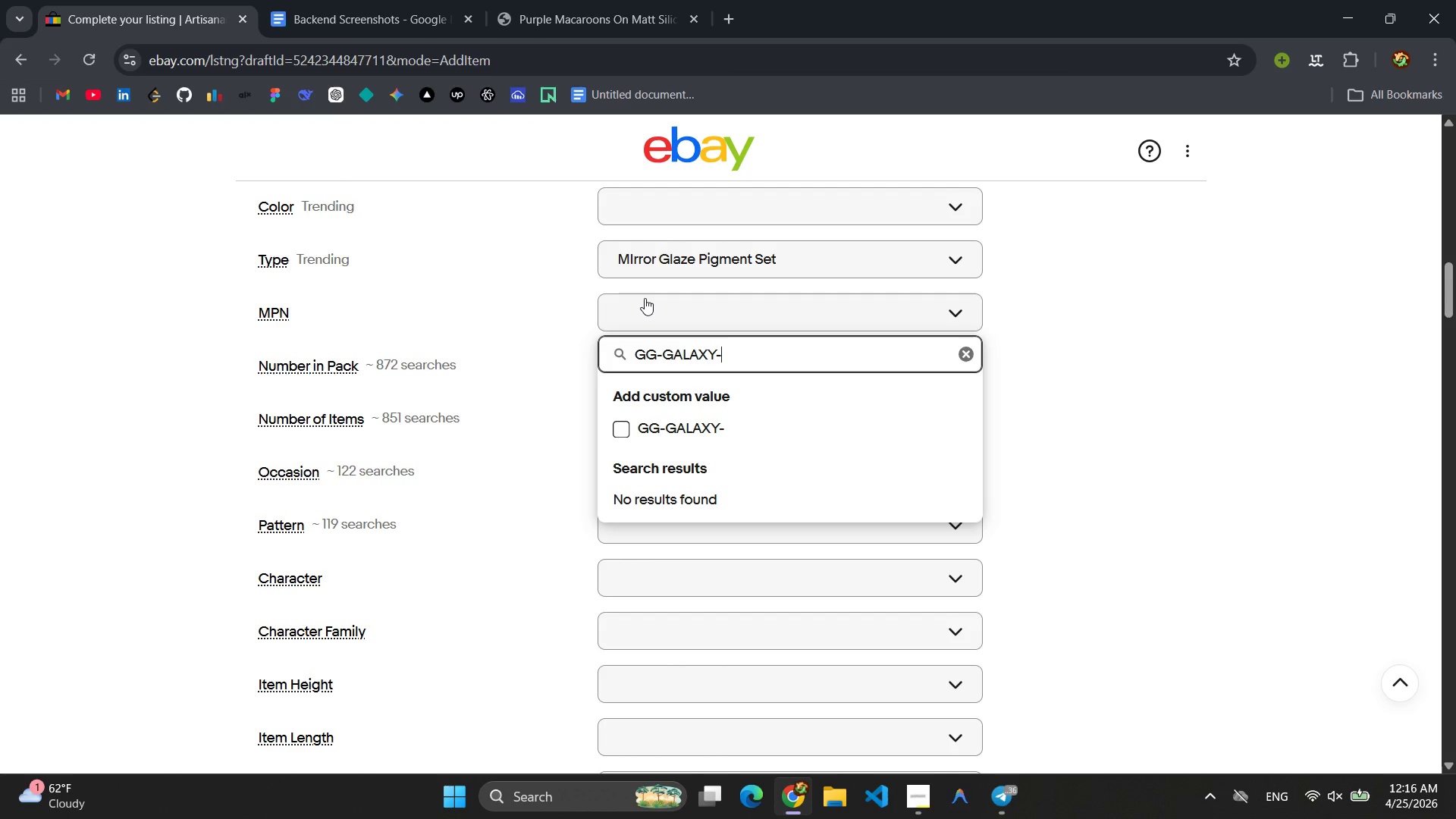 
wait(5.31)
 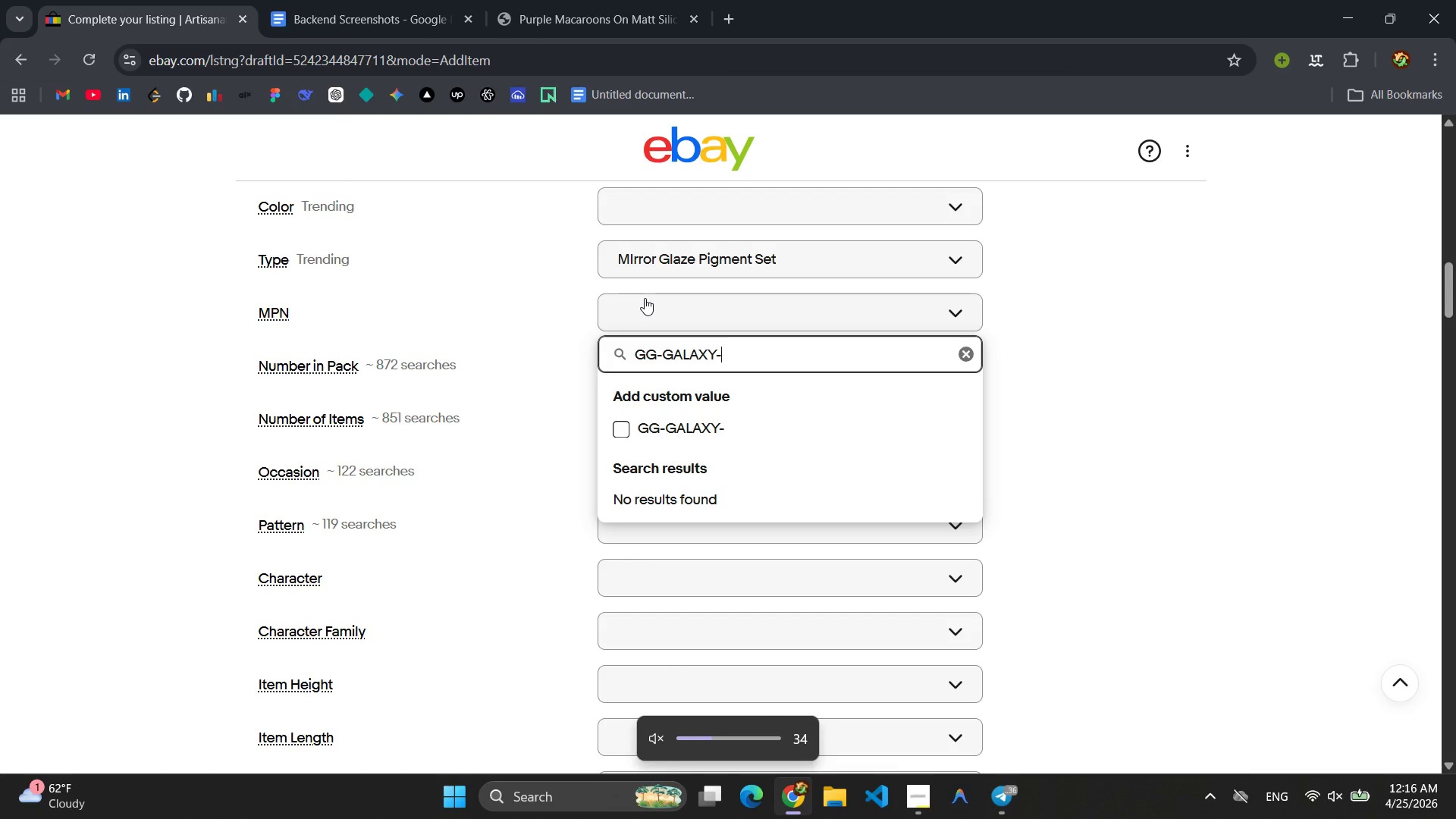 
type([Mute]GLAZE-01)
 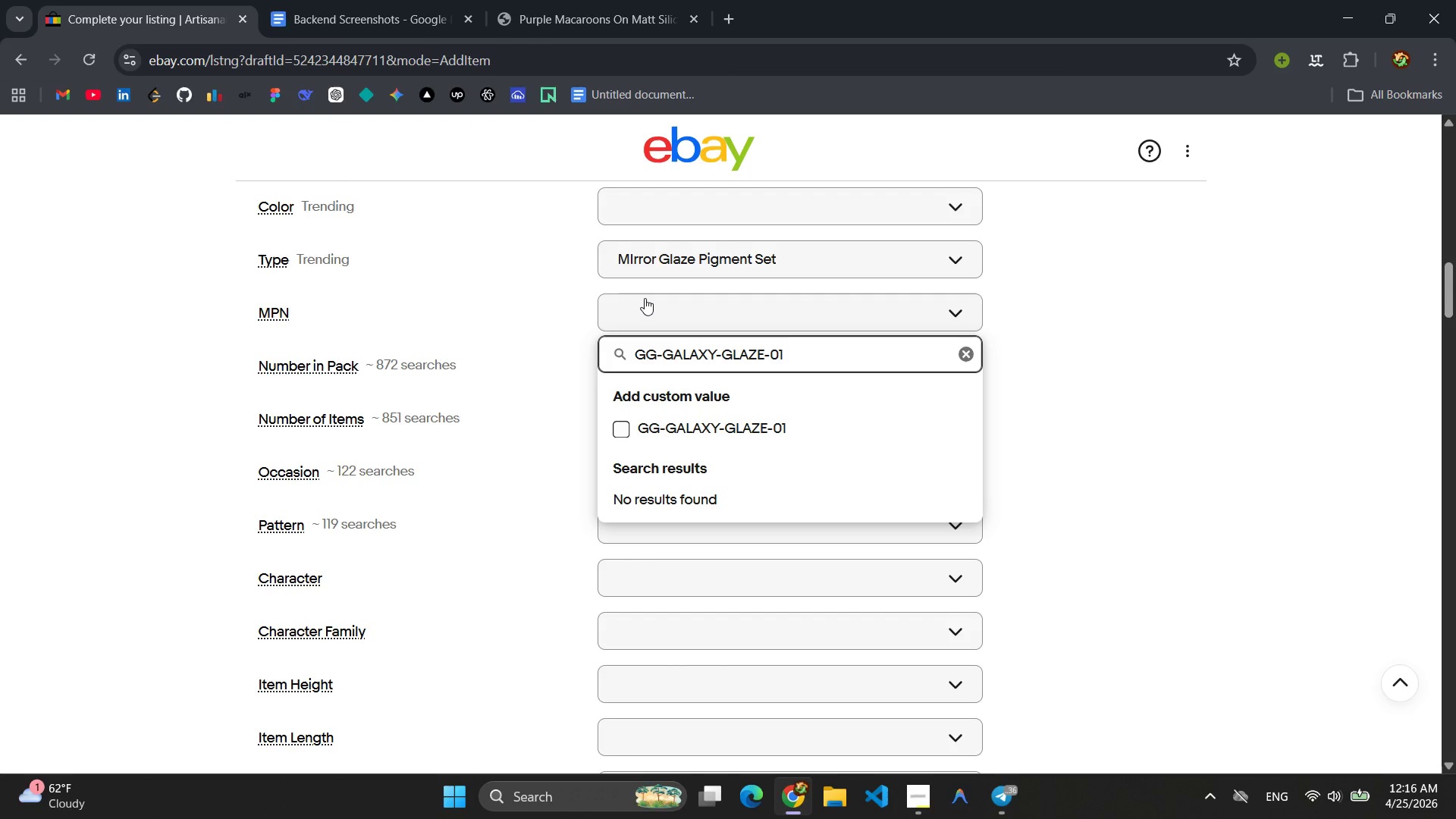 
key(Enter)
 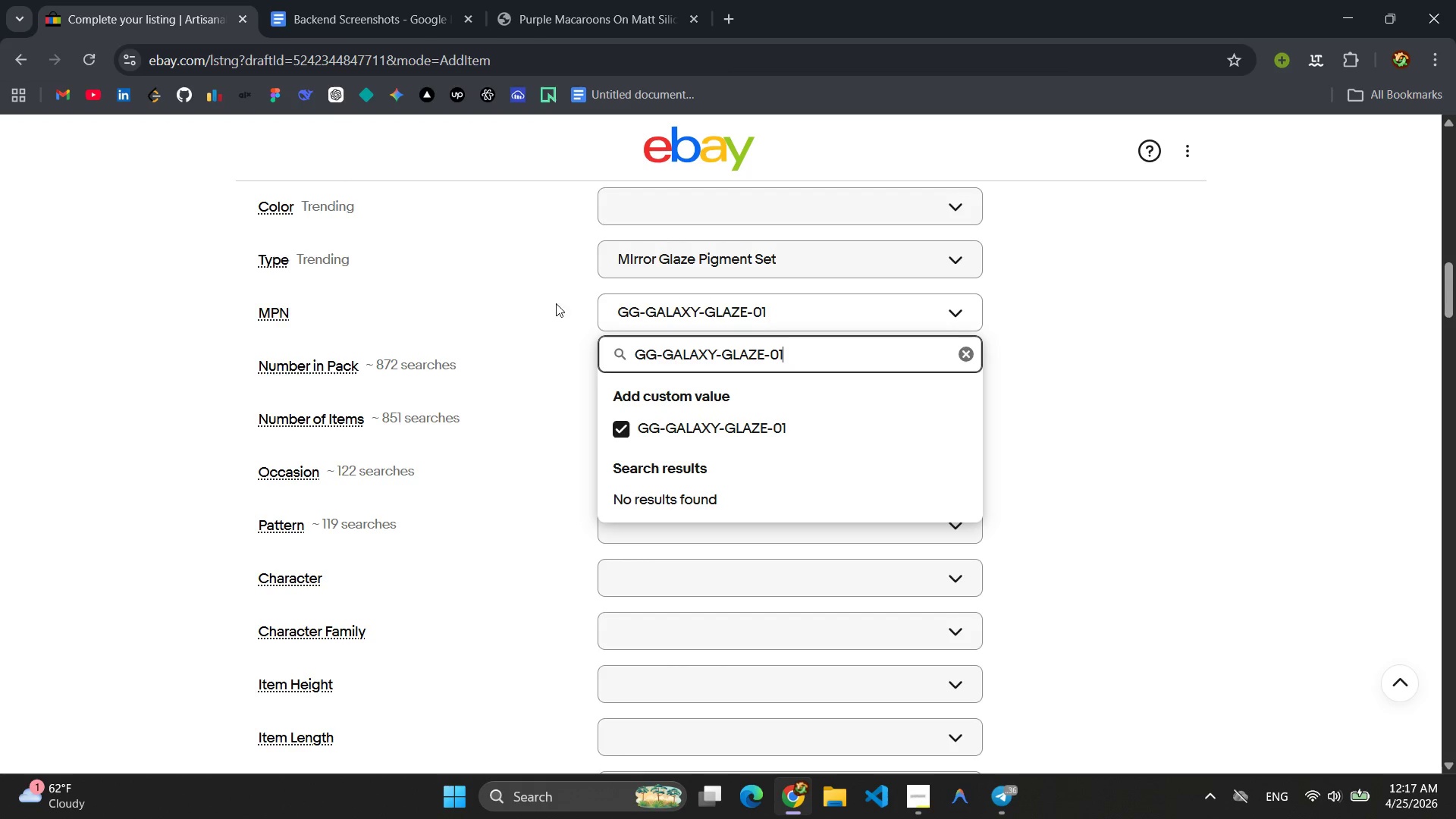 
left_click([1077, 370])
 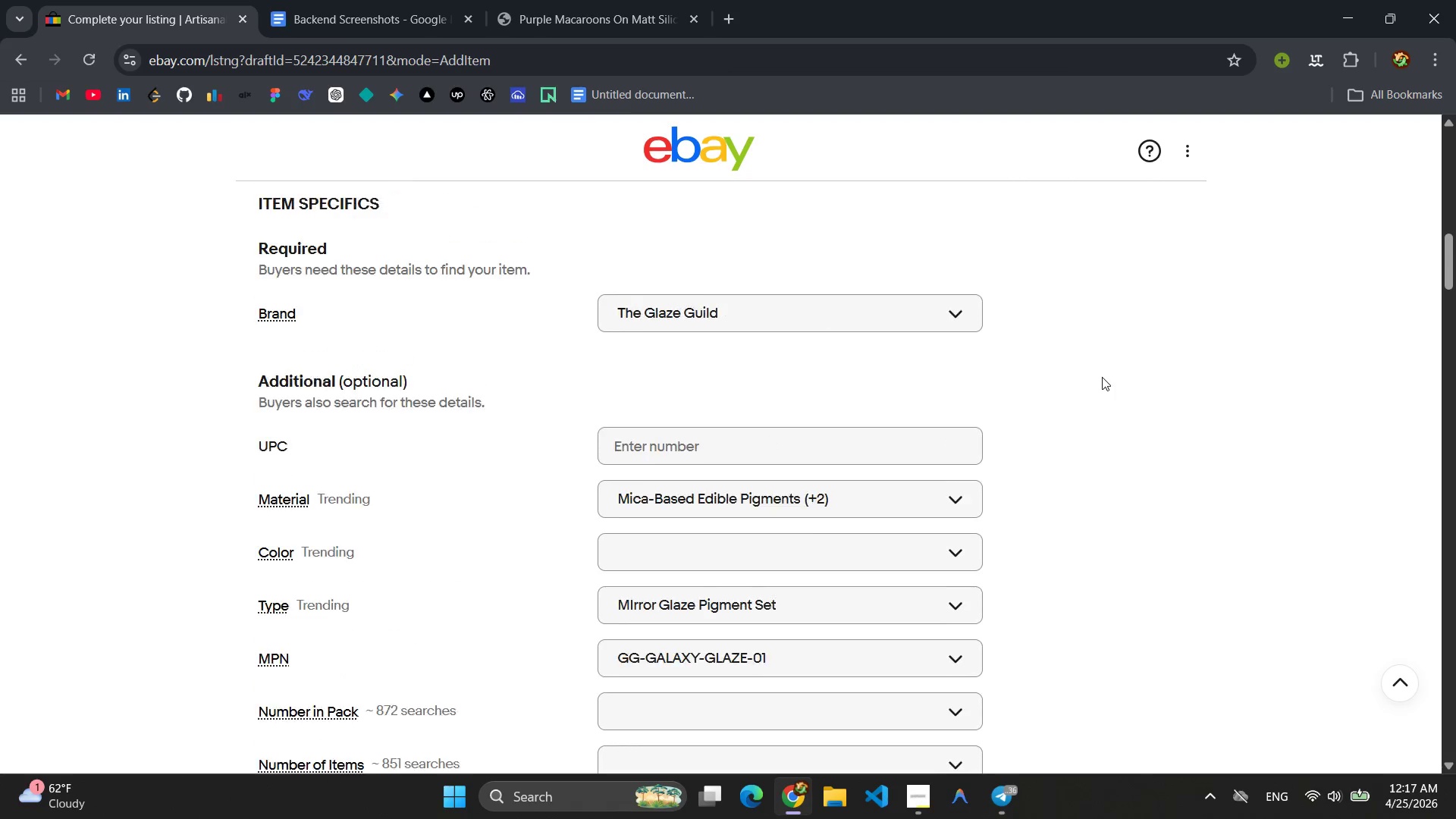 
wait(5.98)
 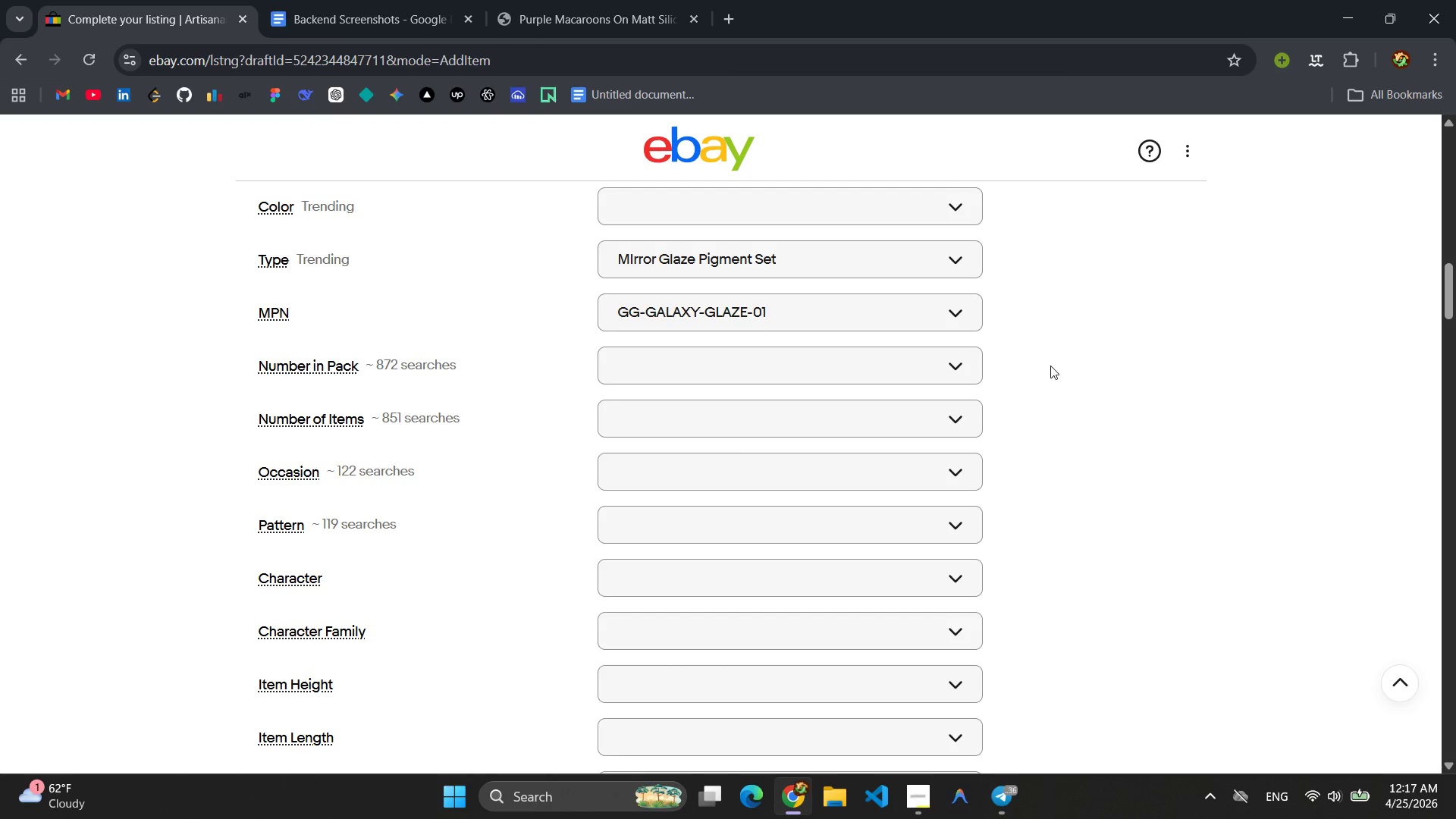 
left_click([819, 445])
 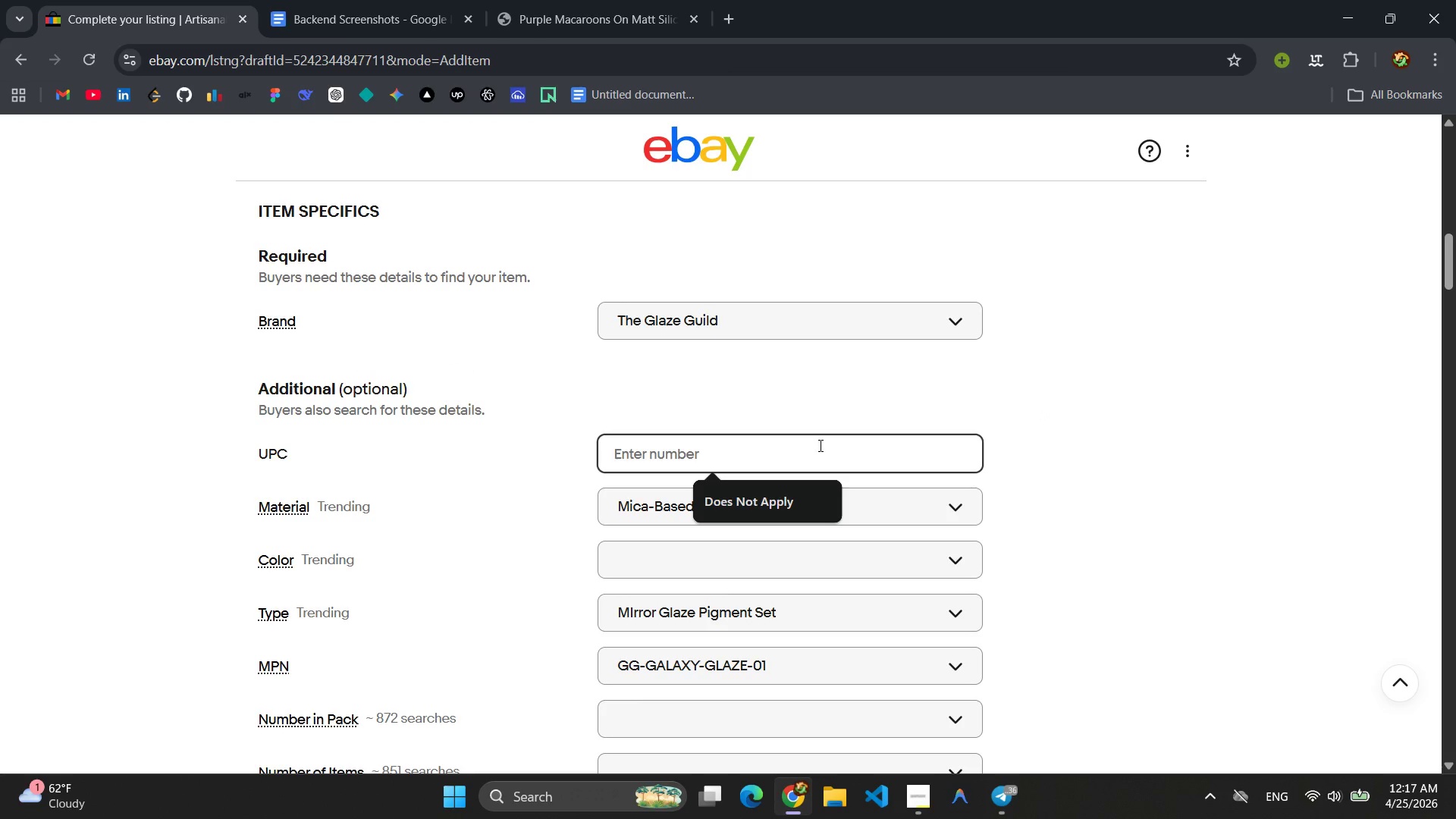 
type(DO)
key(Backspace)
key(Backspace)
key(Backspace)
type(Do)
key(Backspace)
key(Backspace)
type(d)
 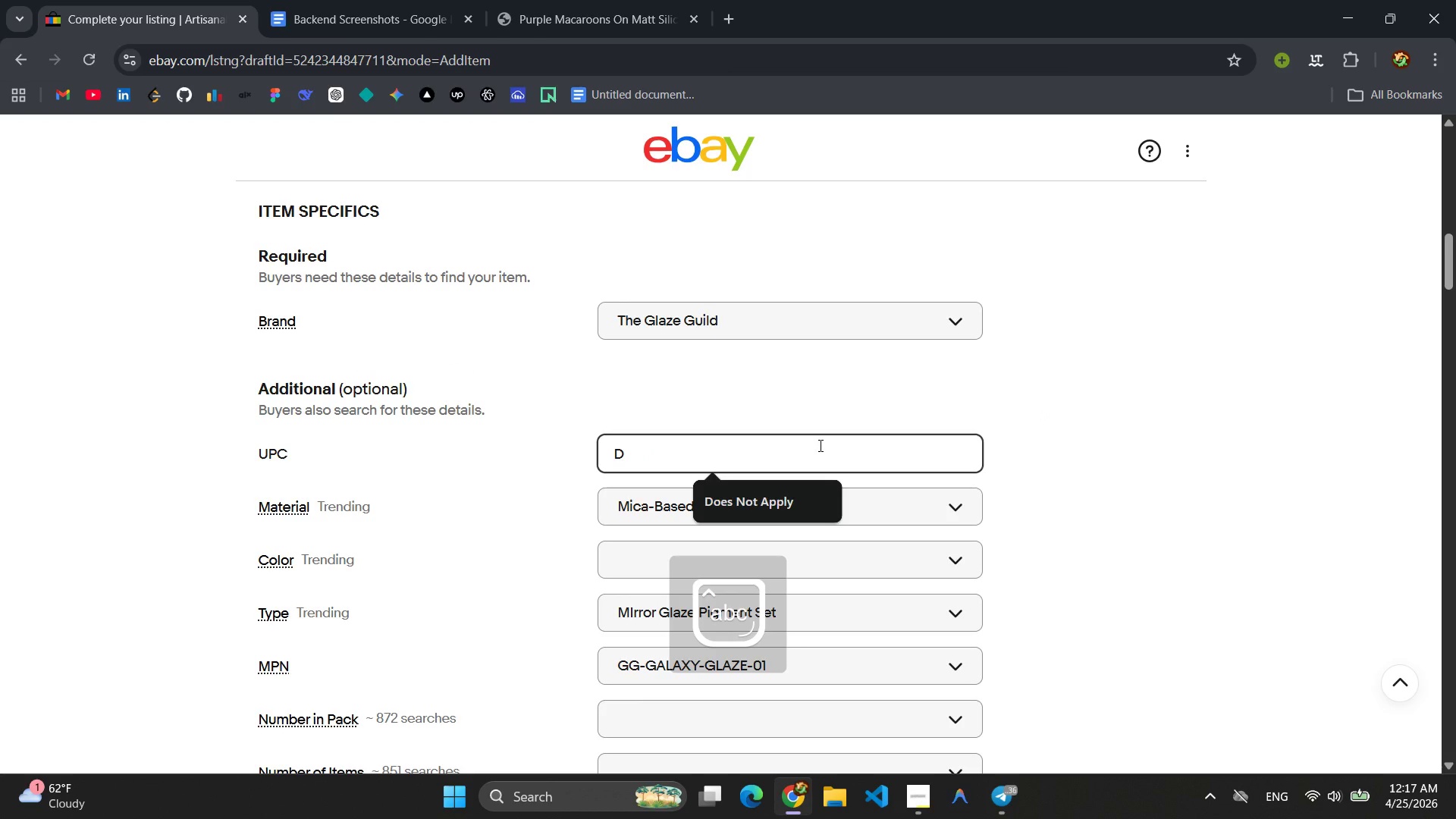 
type(oes Not Apply)
 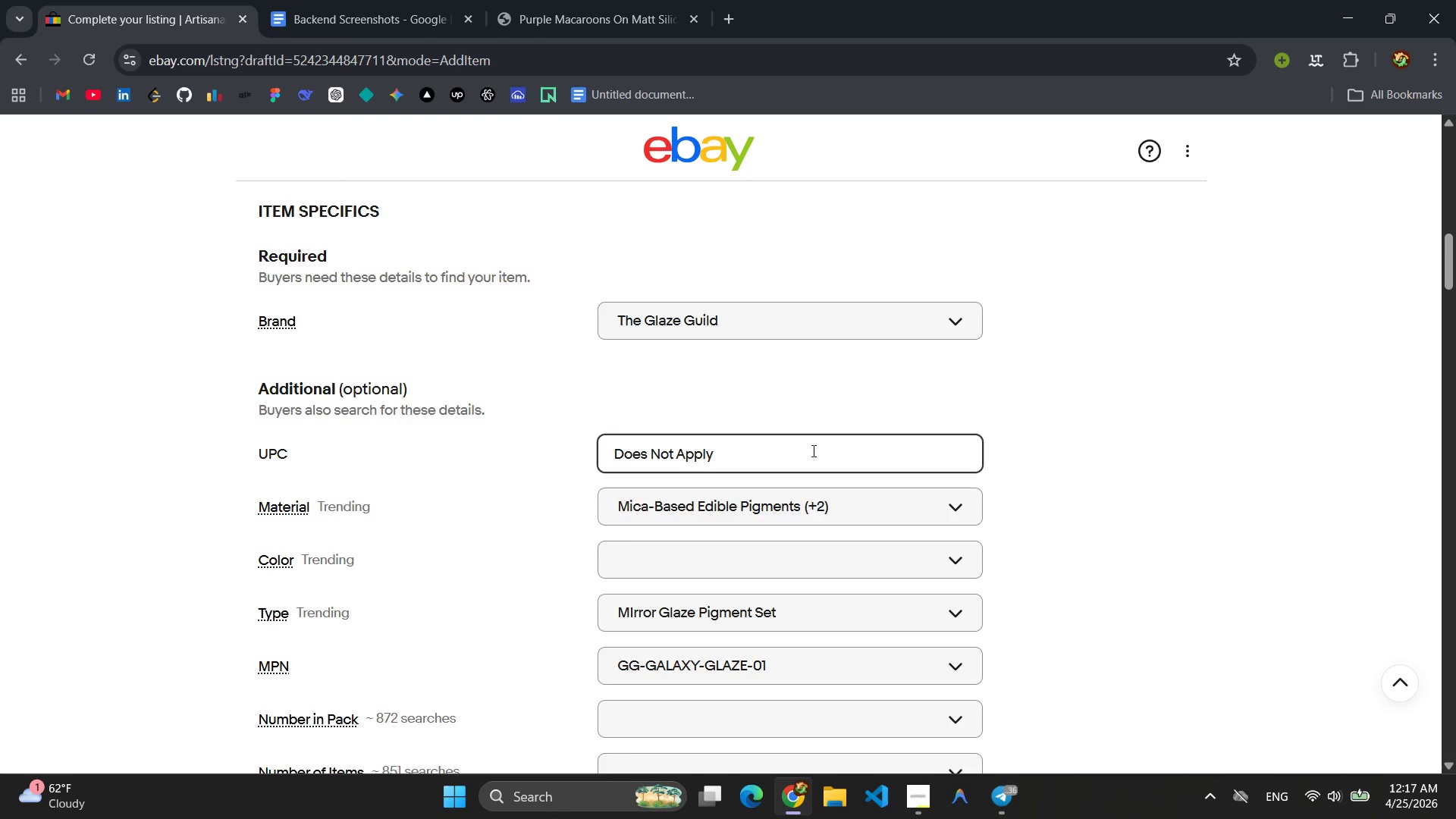 
key(Enter)
 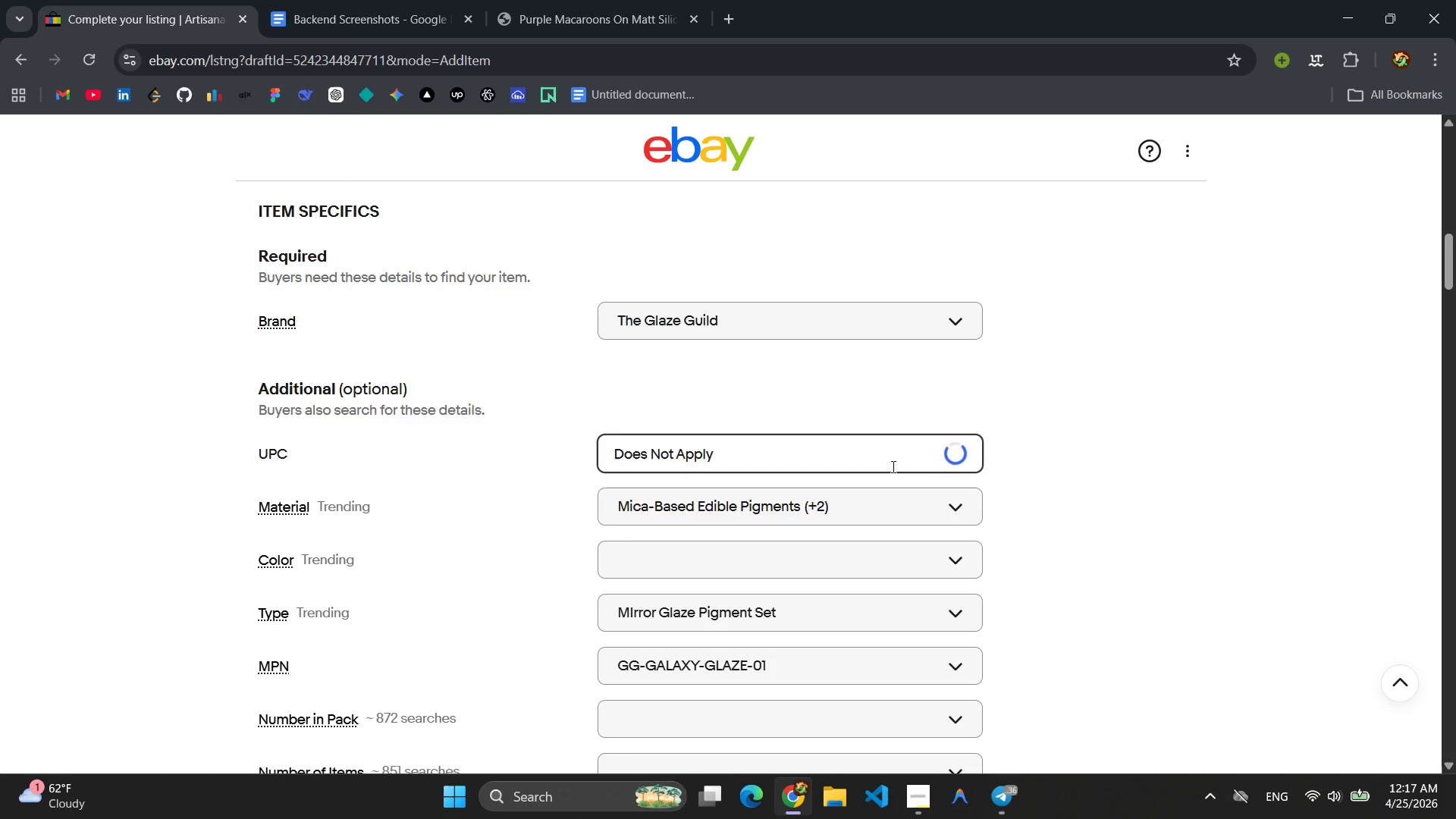 
left_click([1064, 510])
 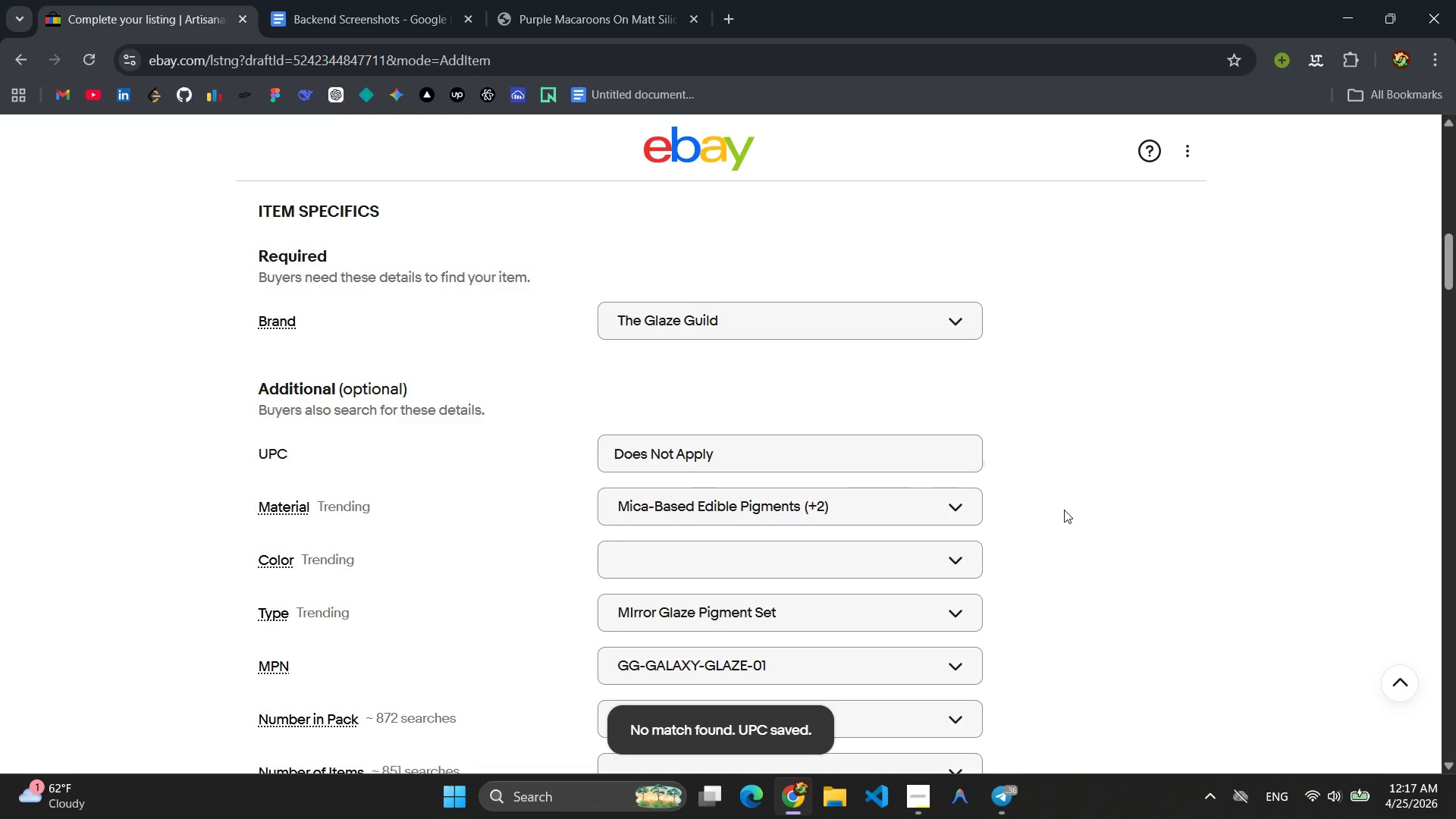 
scroll: coordinate [1064, 509], scroll_direction: down, amount: 17.0
 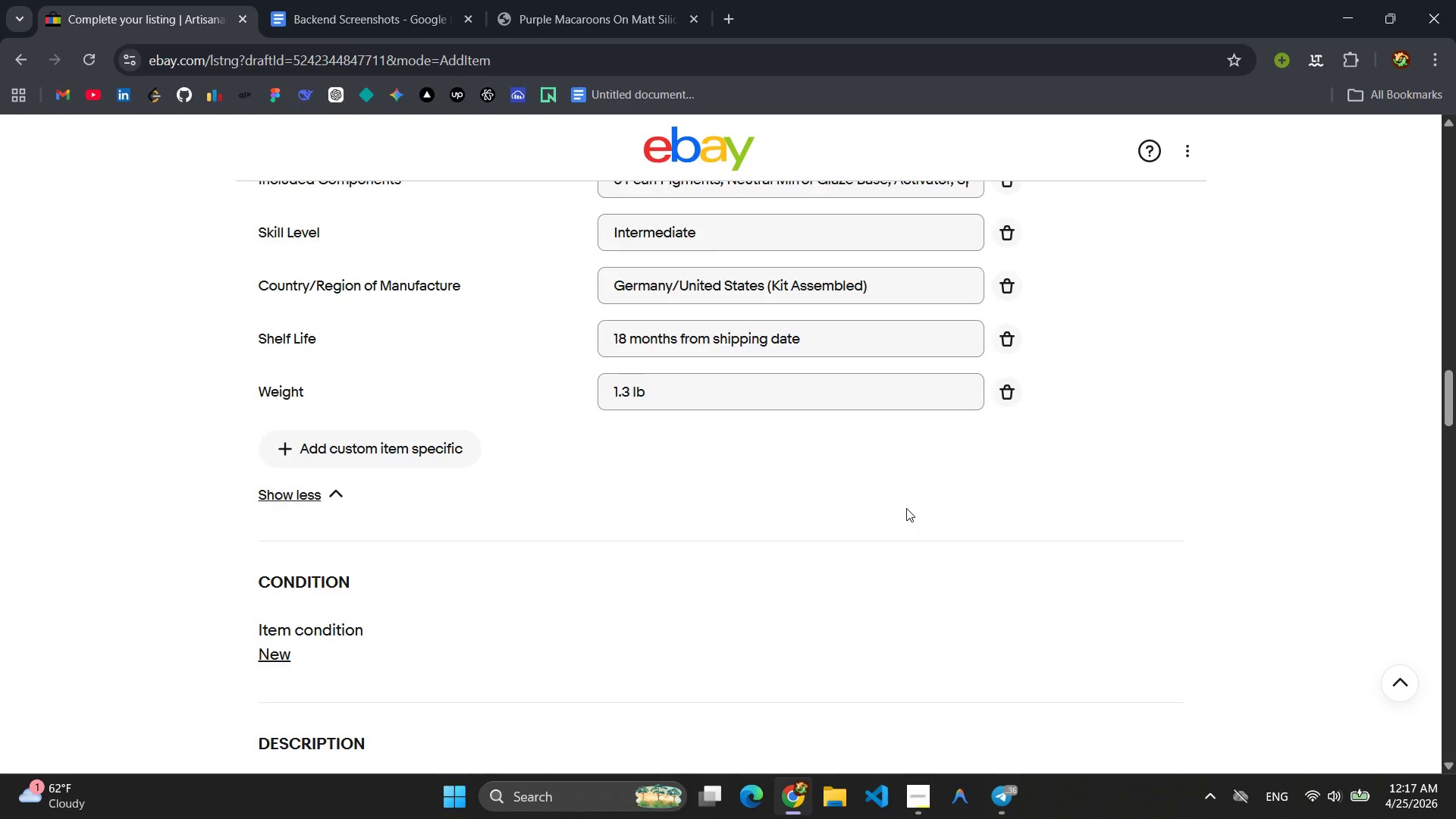 
wait(6.0)
 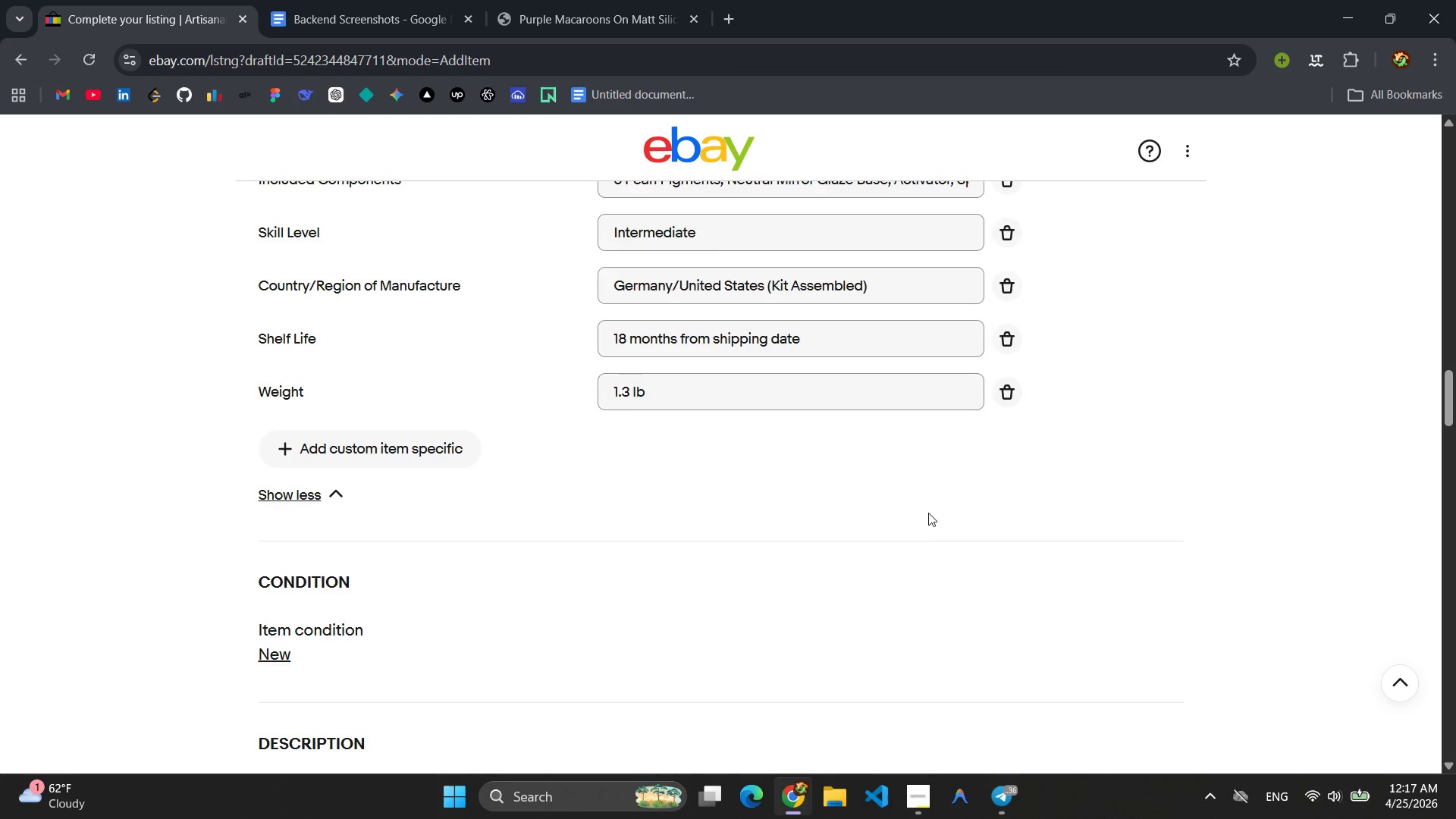 
scroll: coordinate [881, 507], scroll_direction: down, amount: 7.0
 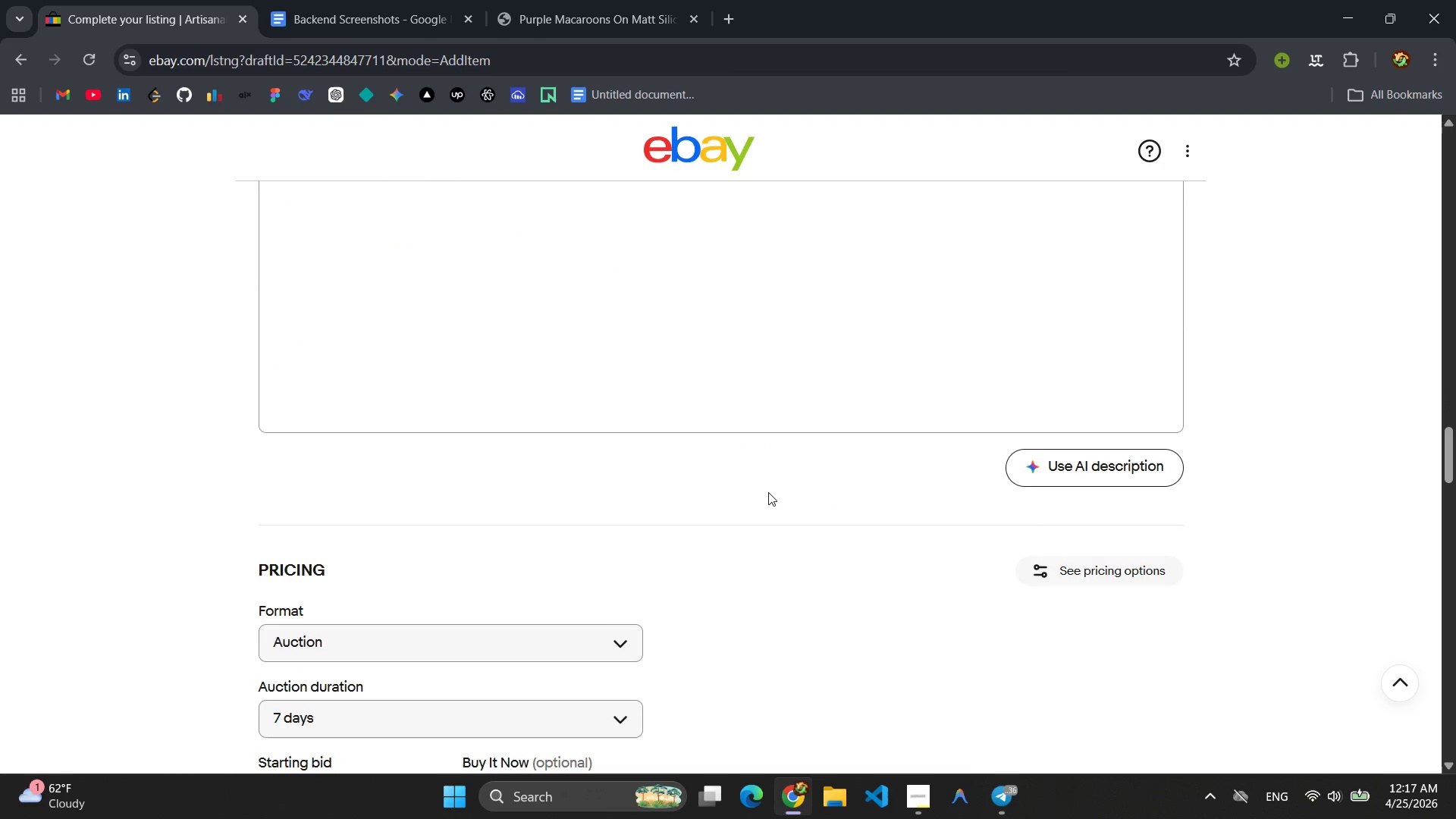 
scroll: coordinate [743, 491], scroll_direction: up, amount: 3.0
 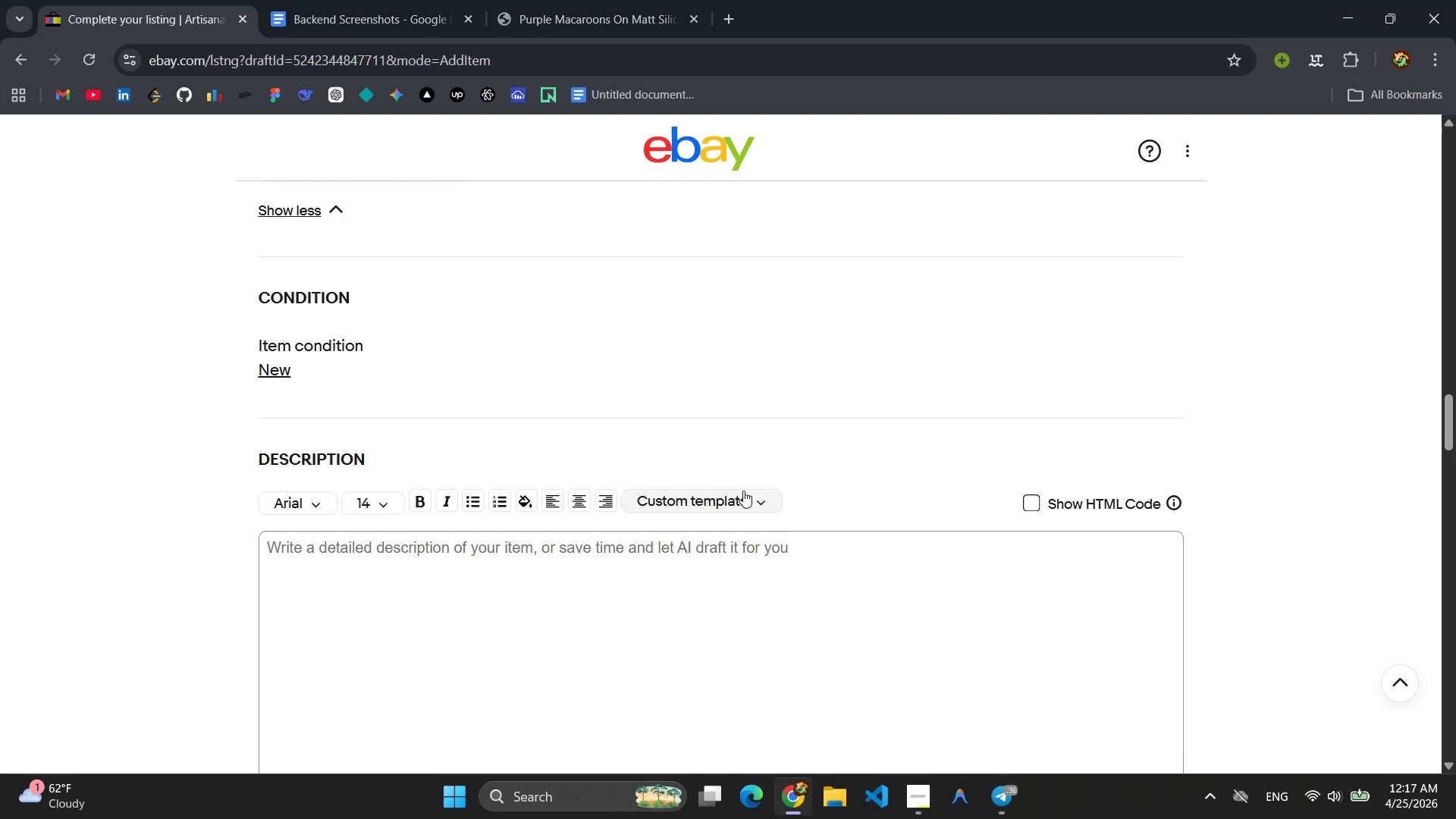 
scroll: coordinate [740, 490], scroll_direction: down, amount: 6.0
 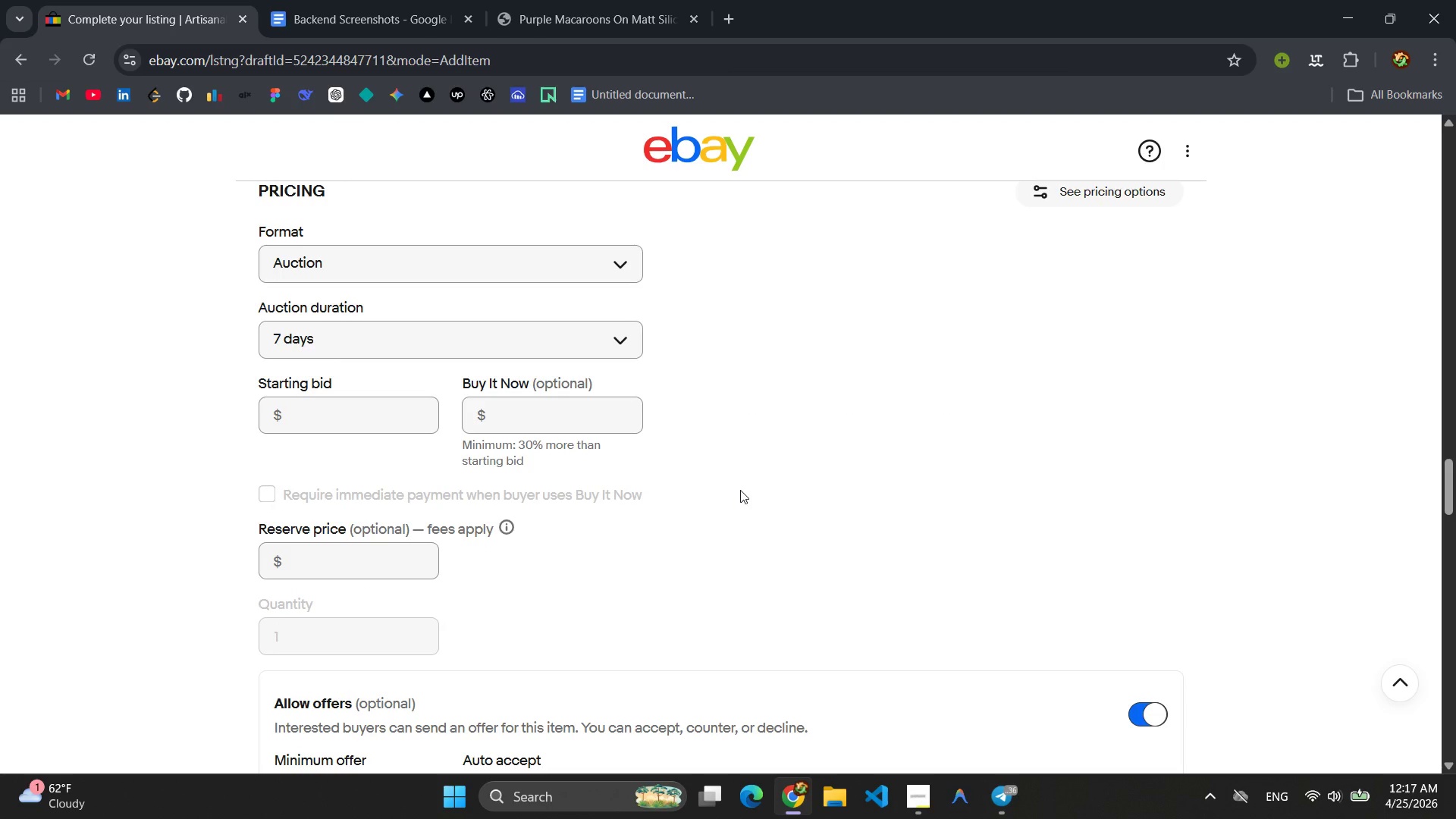 
scroll: coordinate [740, 490], scroll_direction: up, amount: 4.0
 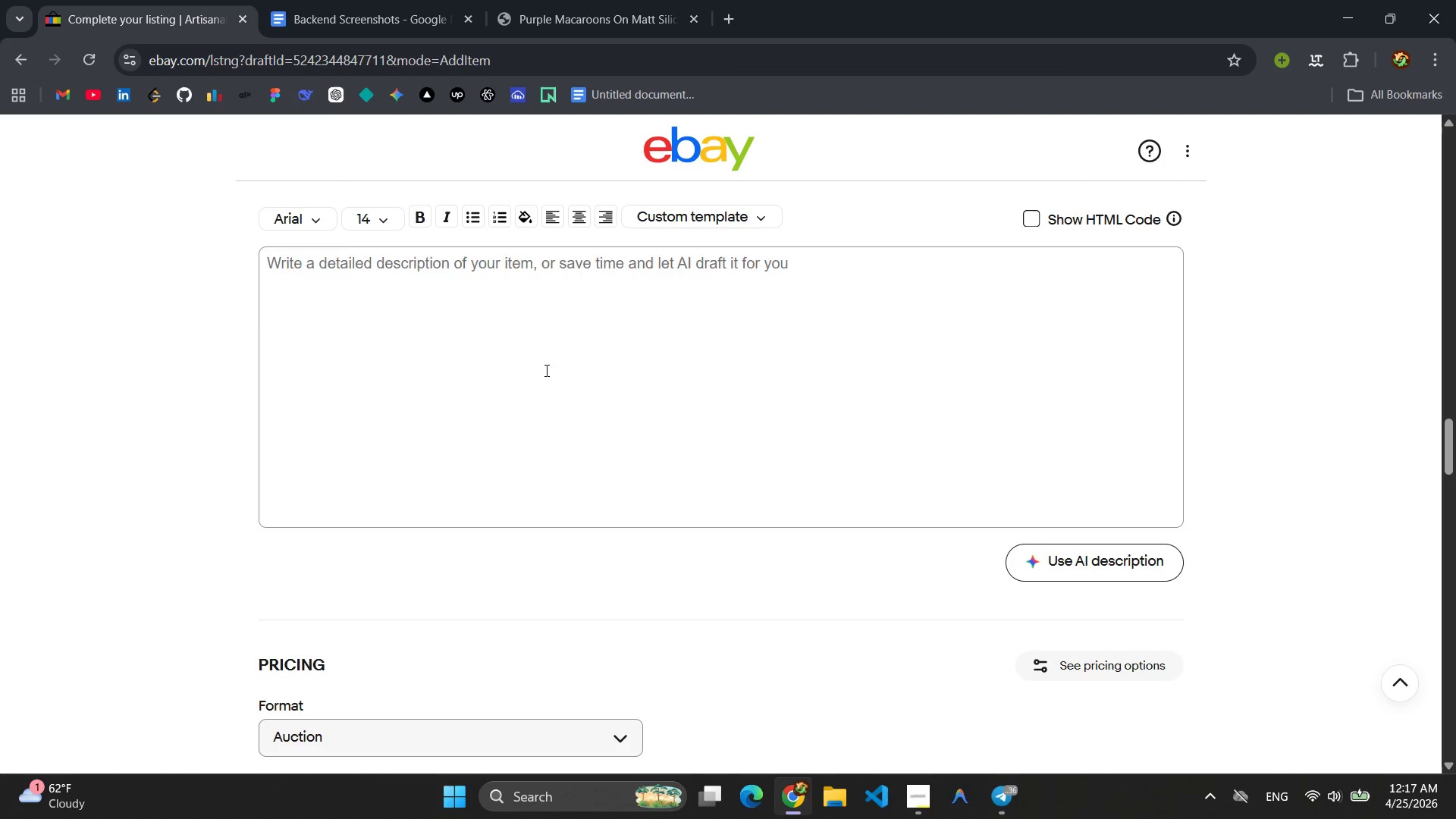 
left_click([531, 348])
 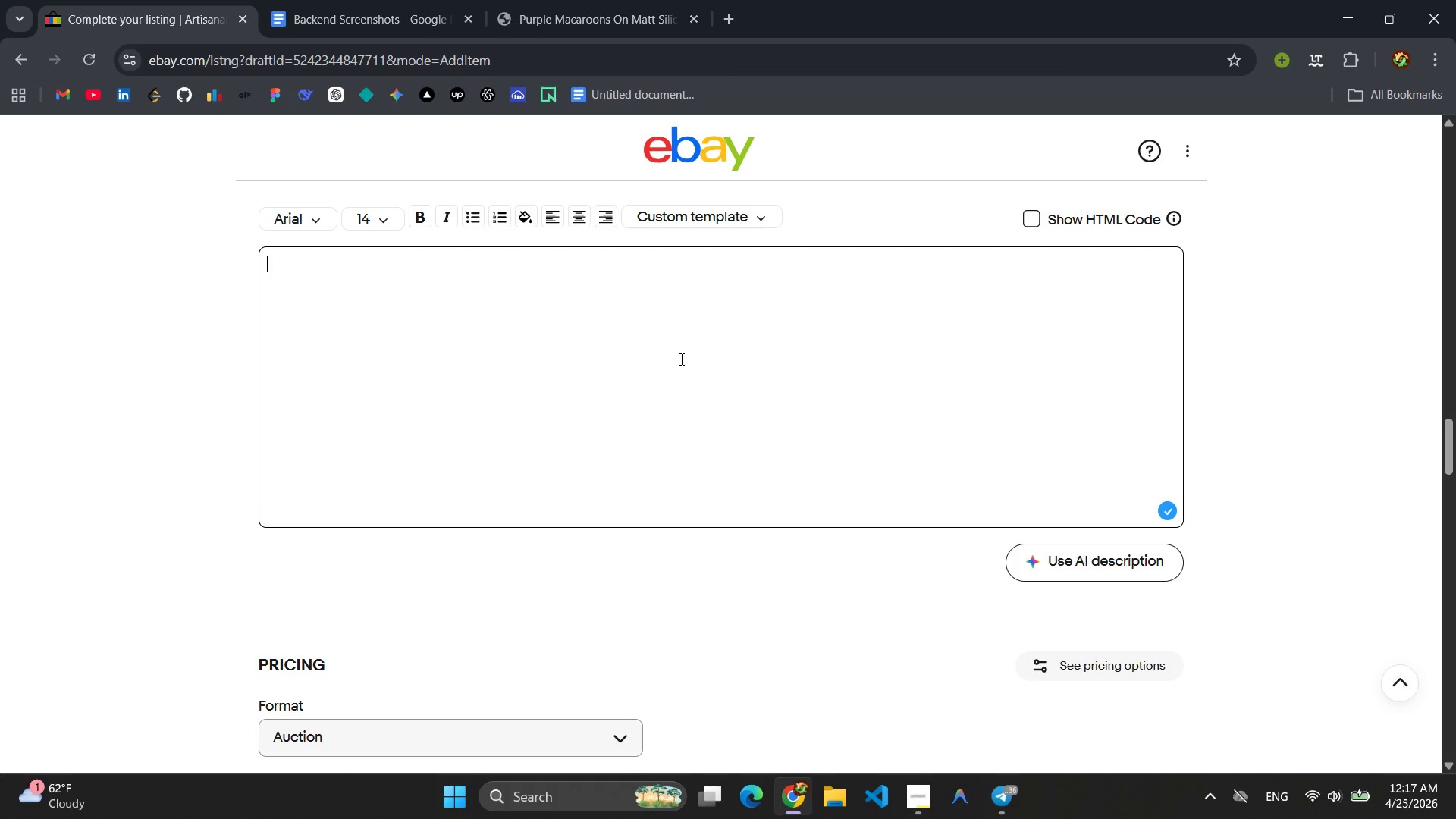 
wait(17.66)
 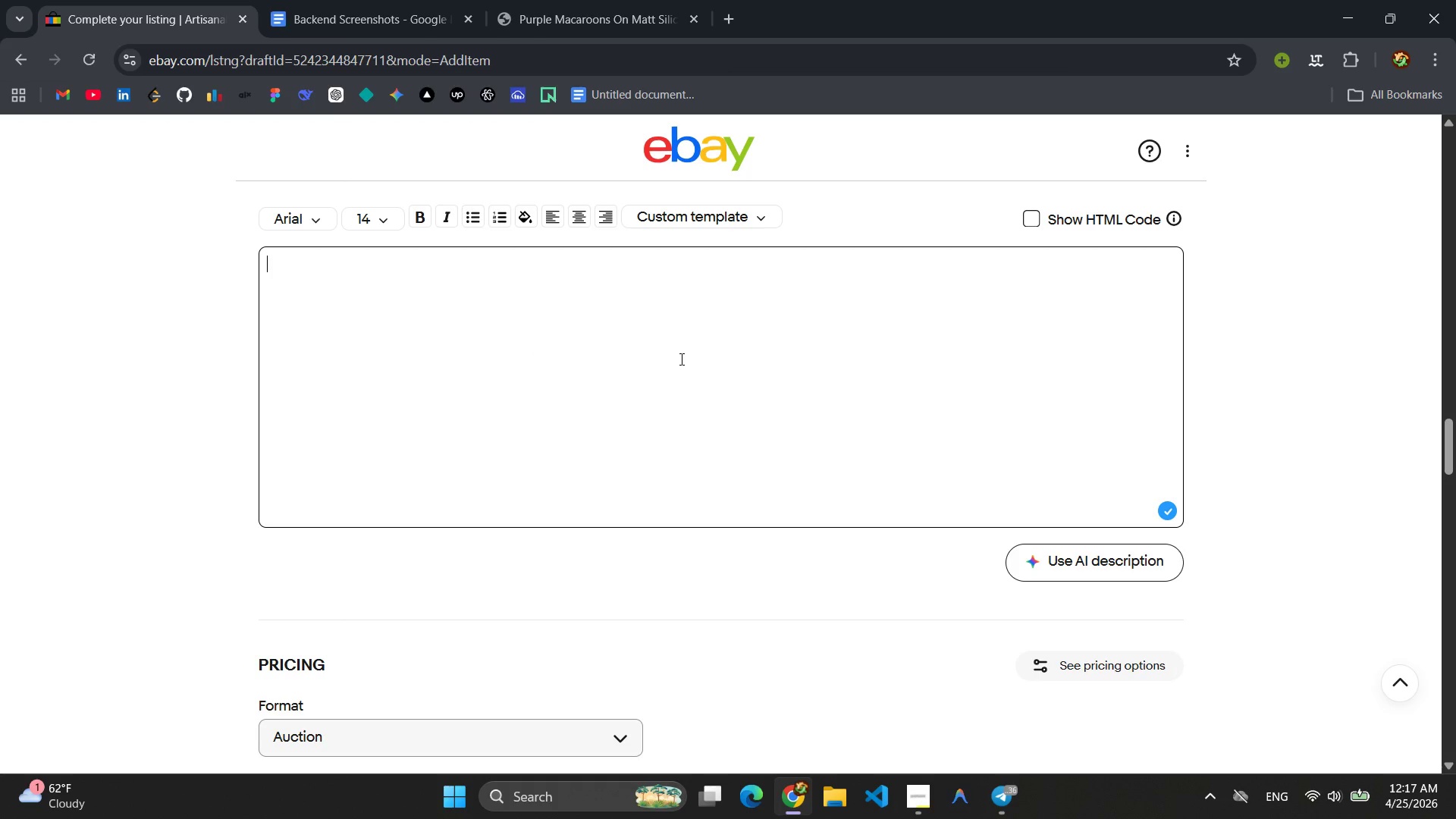 
type(Te)
key(Backspace)
type(he Glaze Guild - Artisanal "Galaxy")
 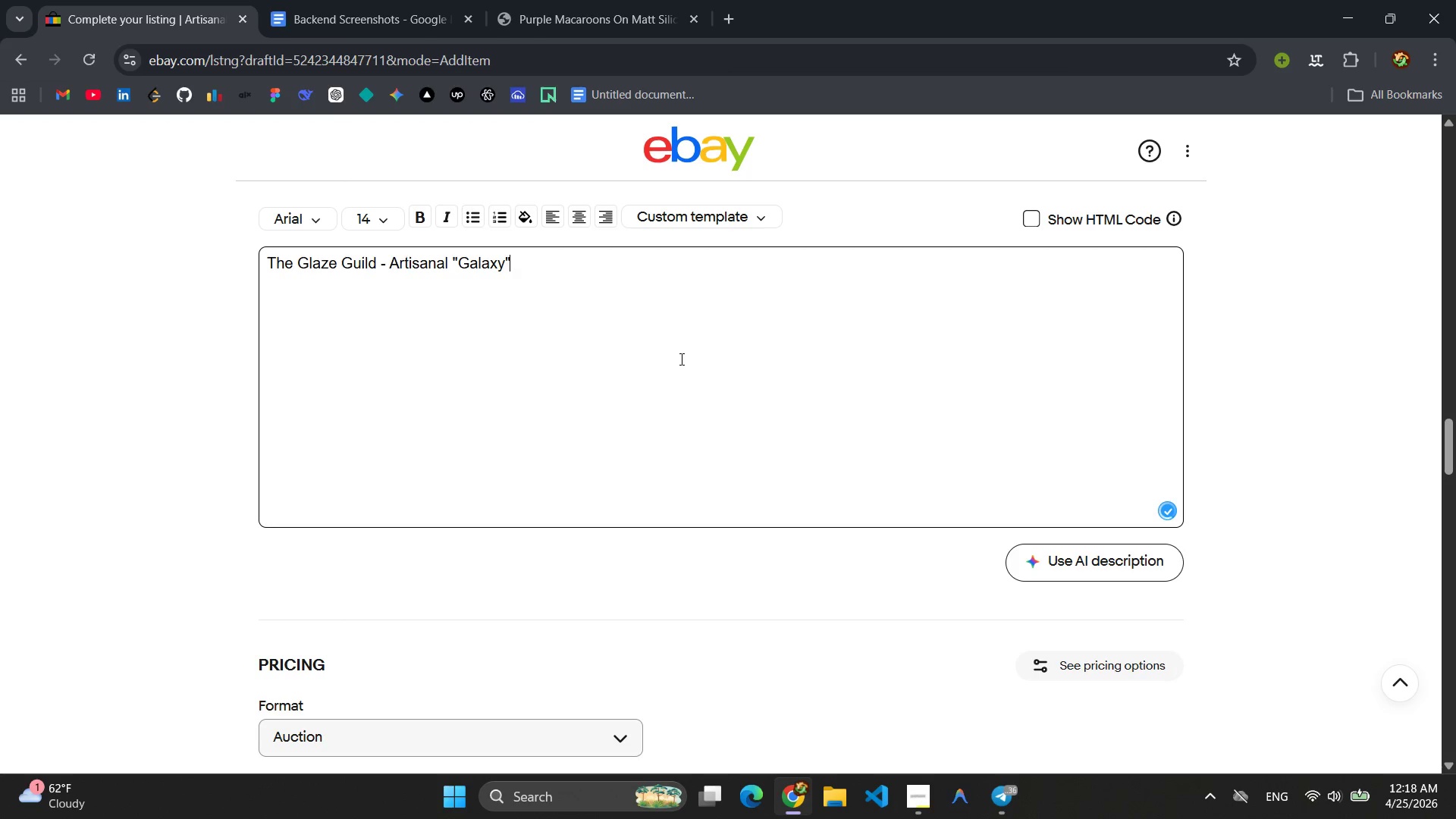 
type( Mirror Glaze Pigment Bunn)
key(Backspace)
type(dle )
key(Backspace)
 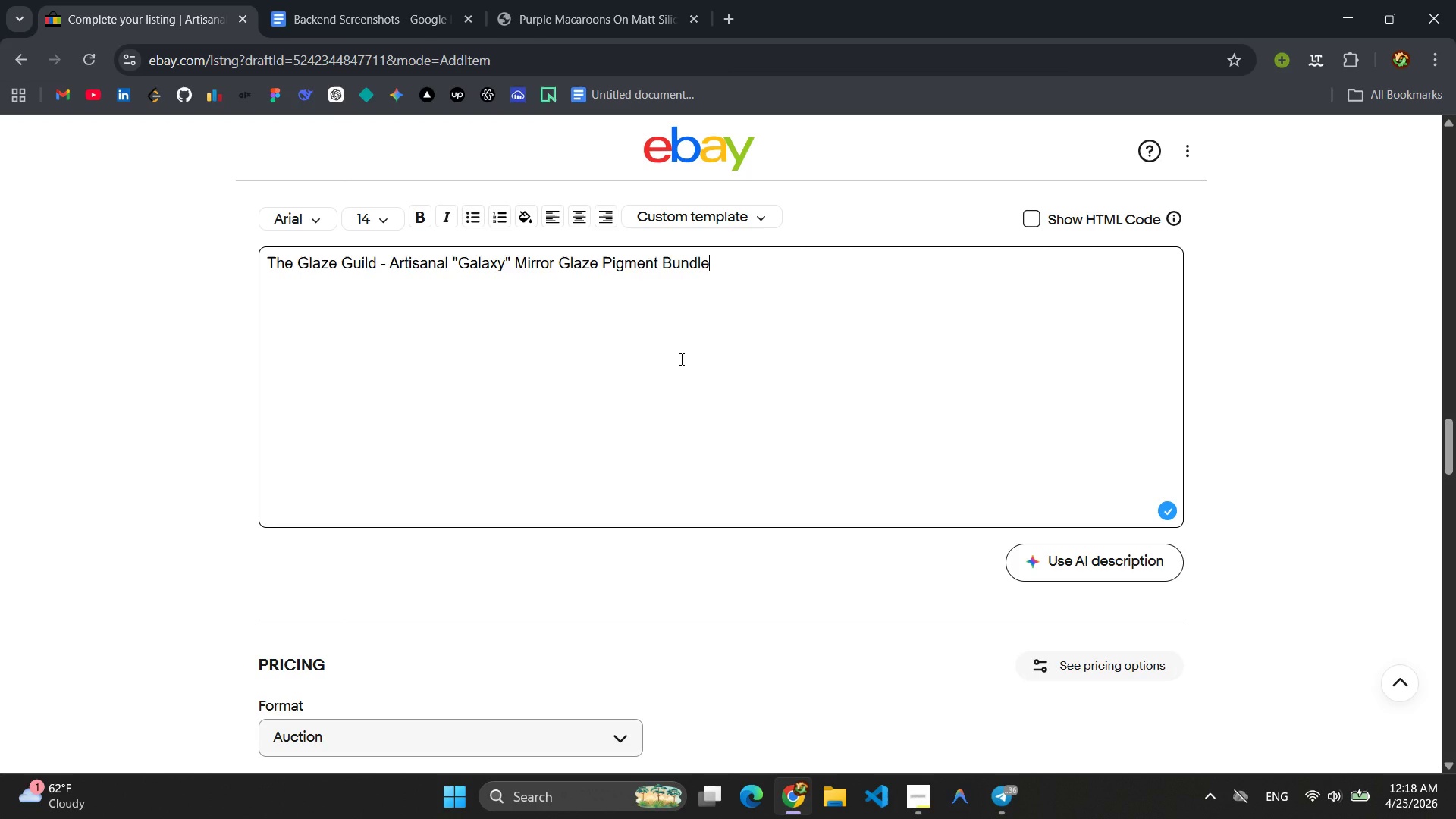 
key(Enter)
 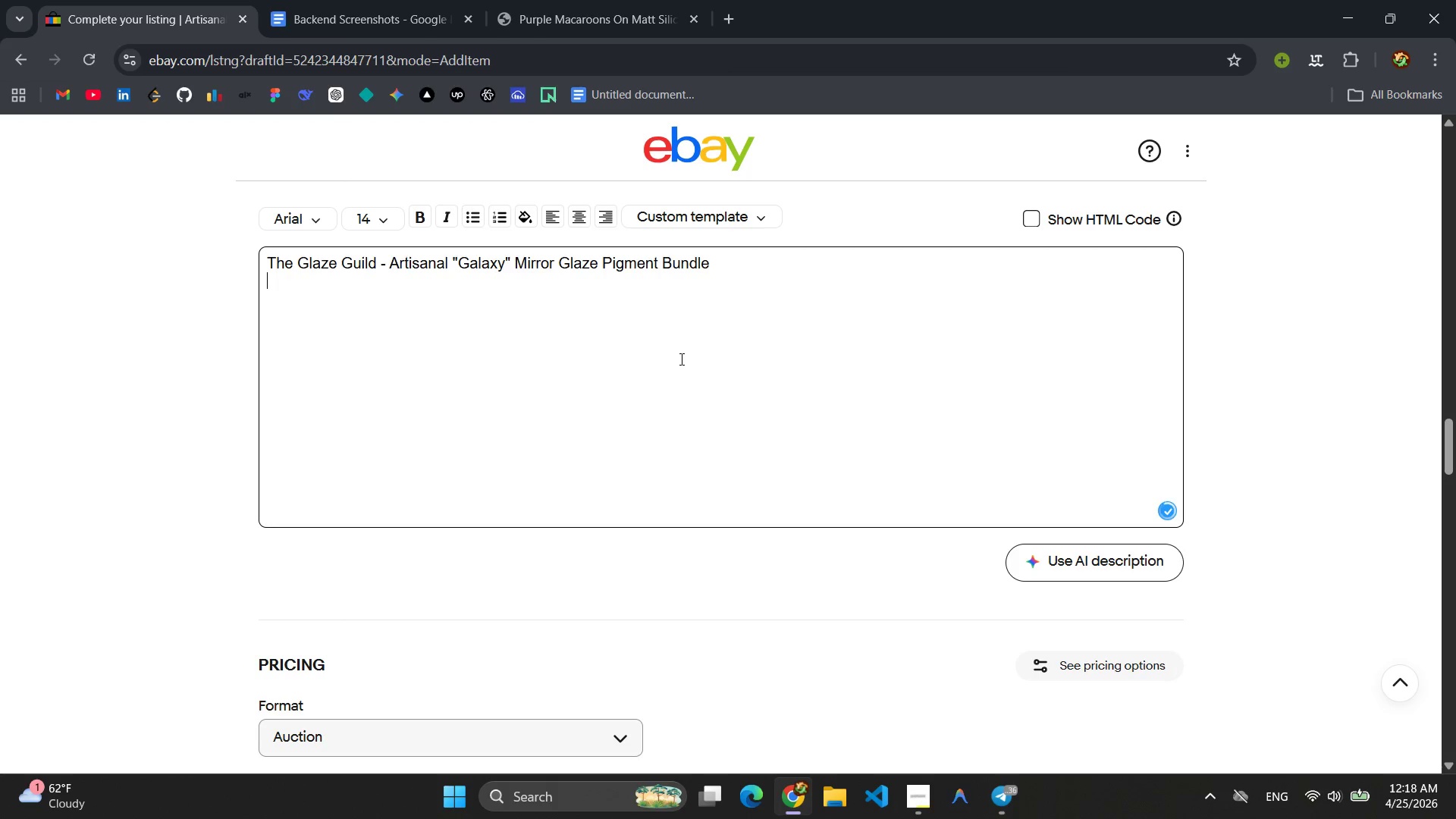 
key(Enter)
 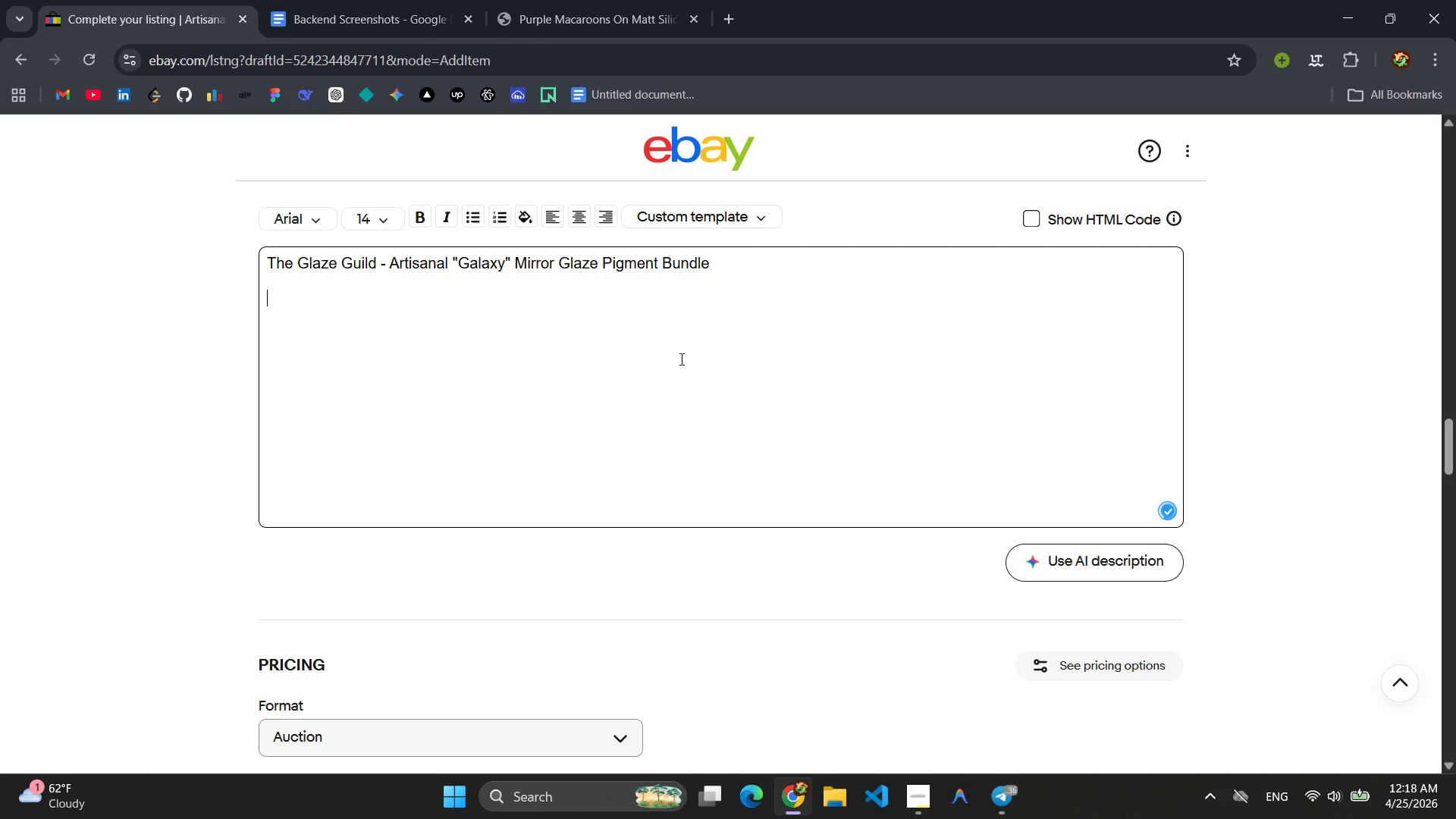 
type(Create stunning )
key(Backspace)
type(, s)
key(Backspace)
type(cosmic [Mute])
 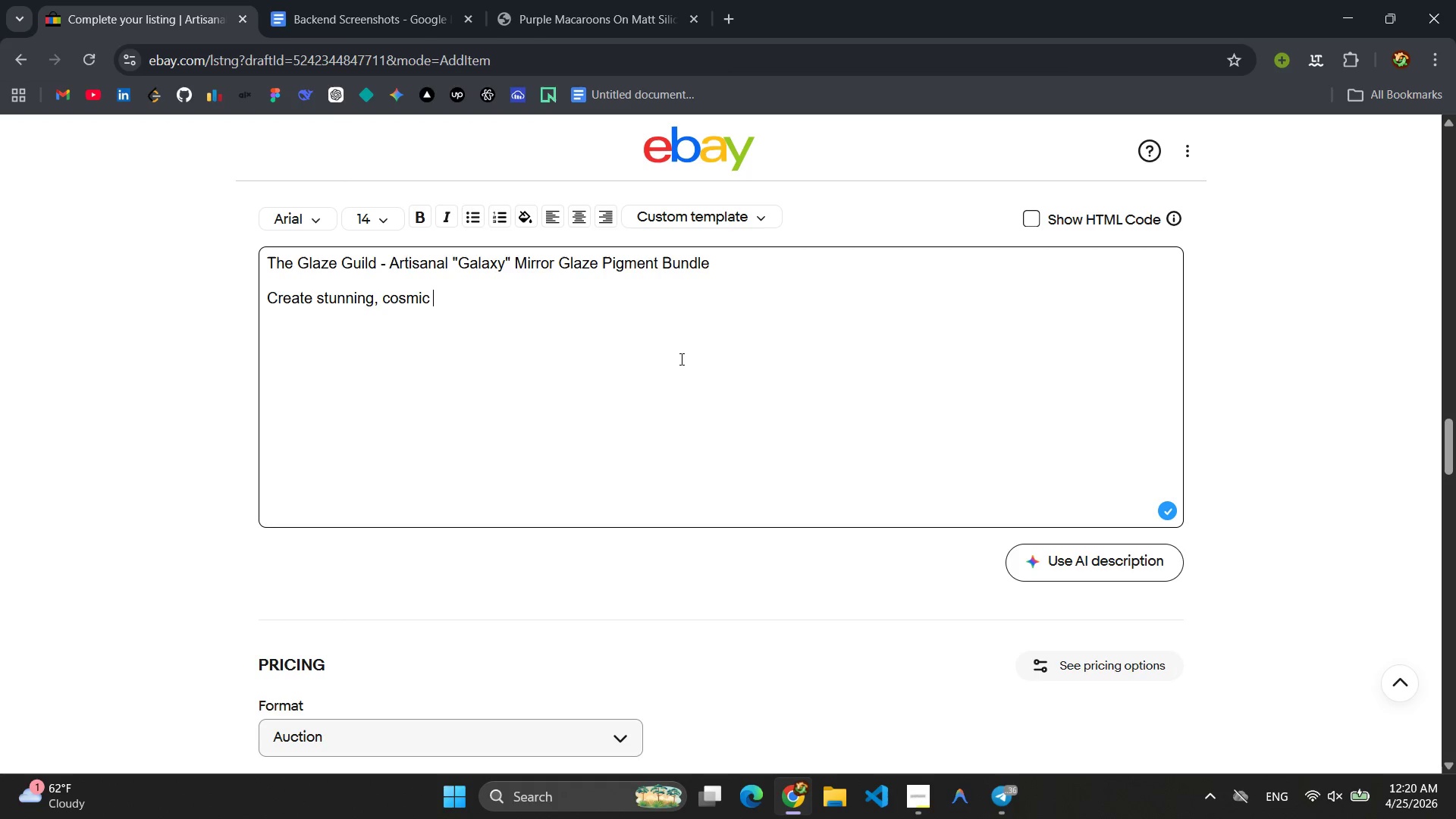 
wait(76.27)
 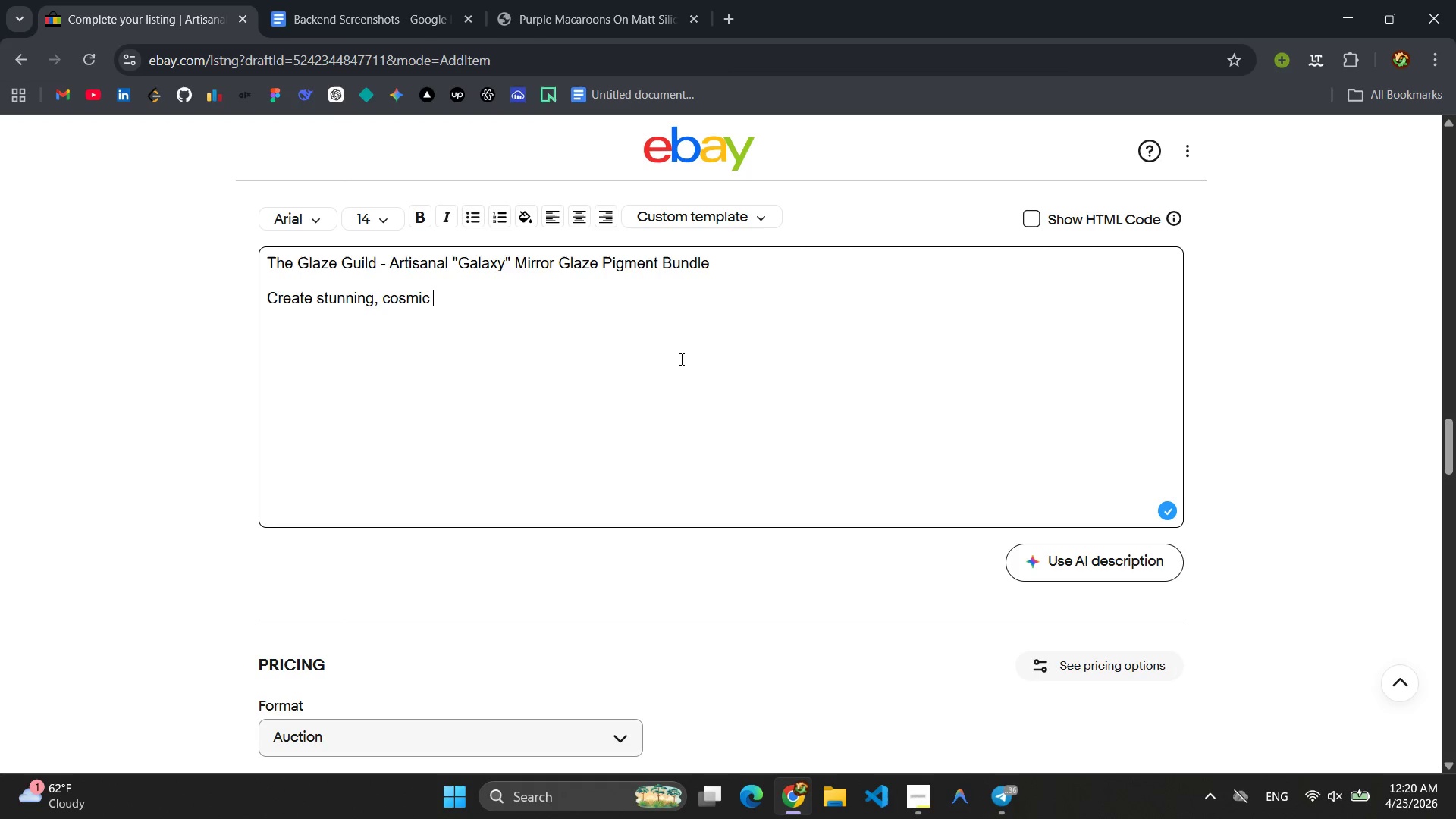 
key(Backspace)
 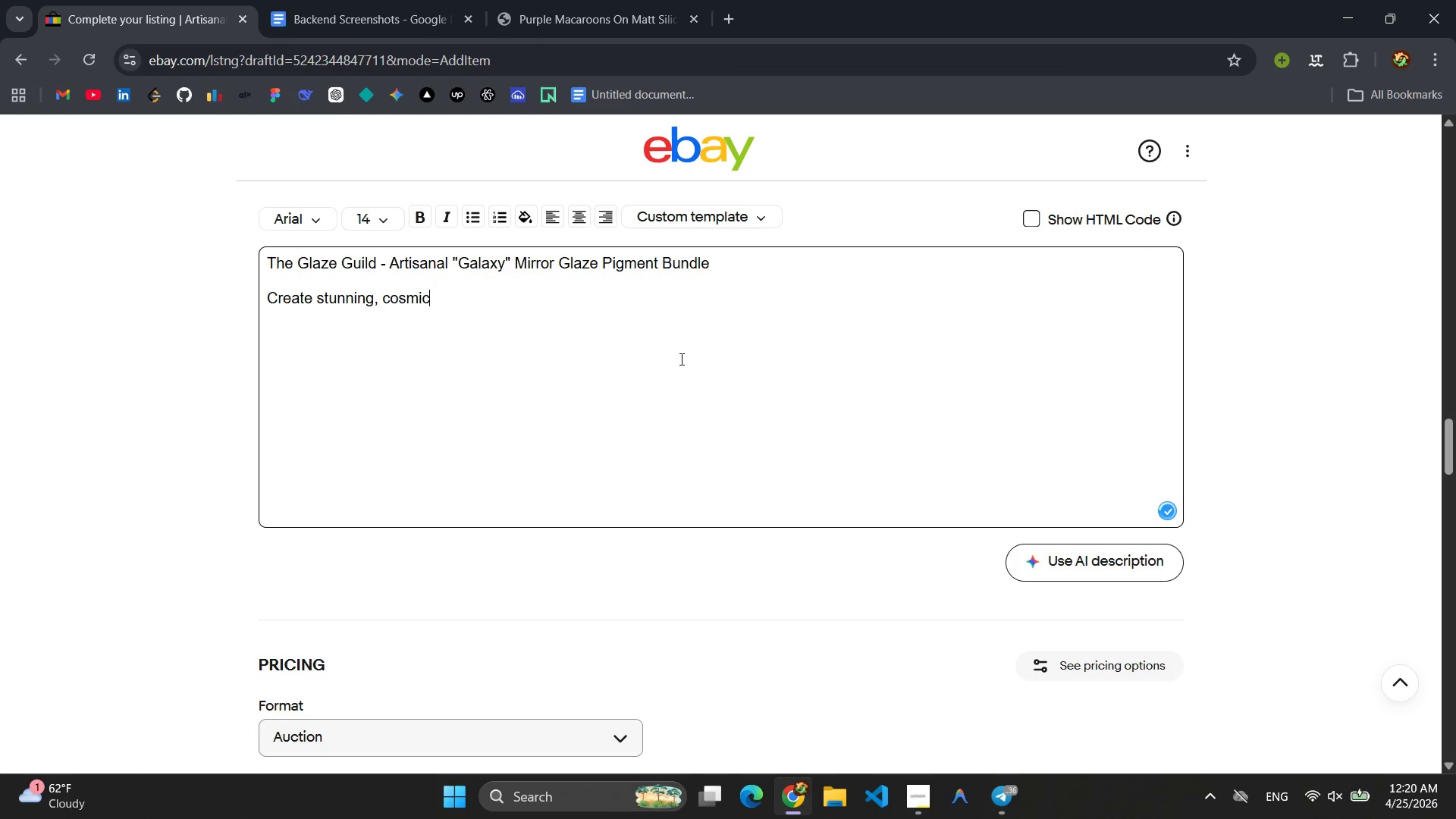 
key(Minus)
 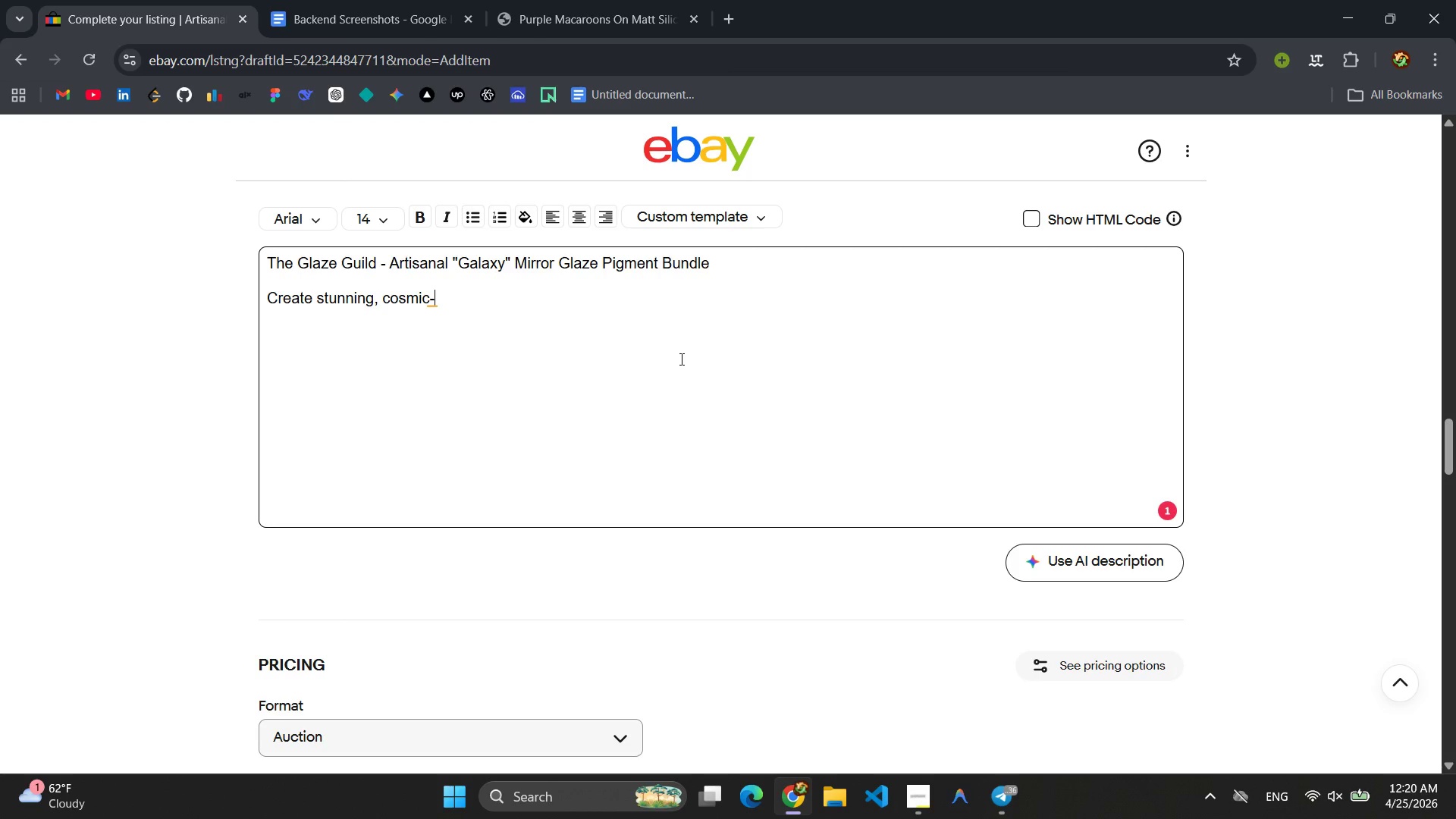 
wait(14.56)
 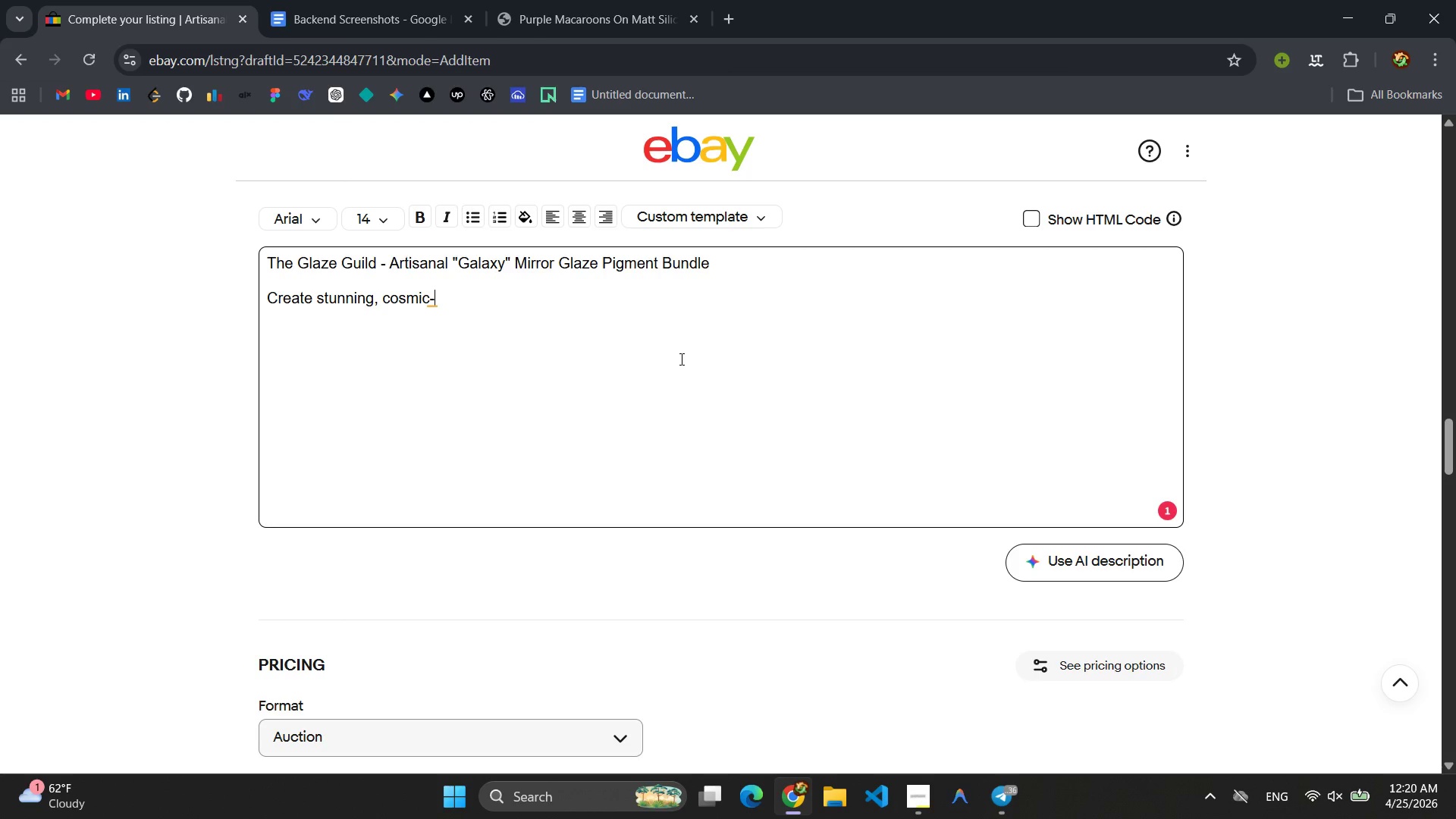 
type(insi)
key(Backspace)
 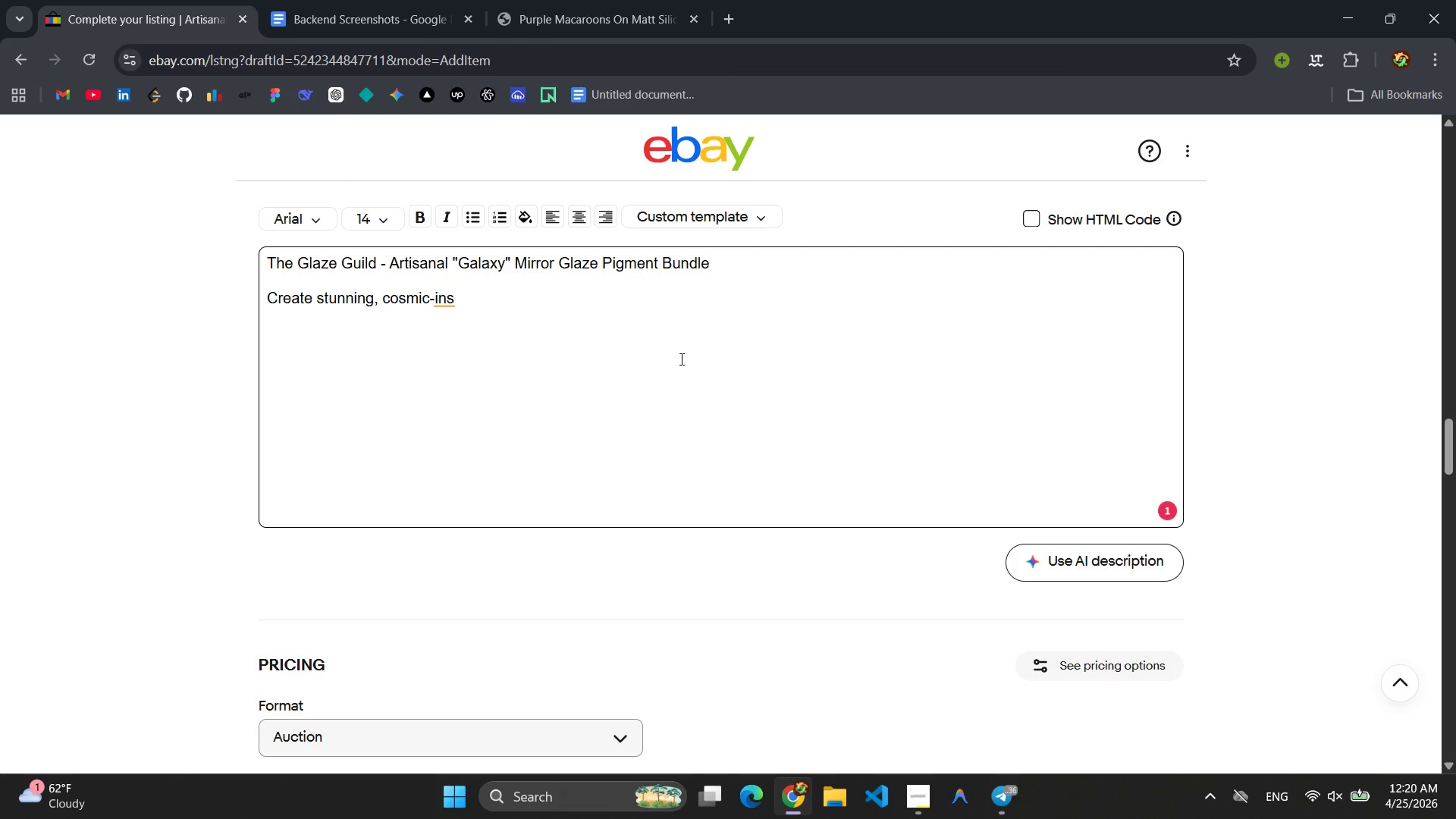 
type(pired mirror )
 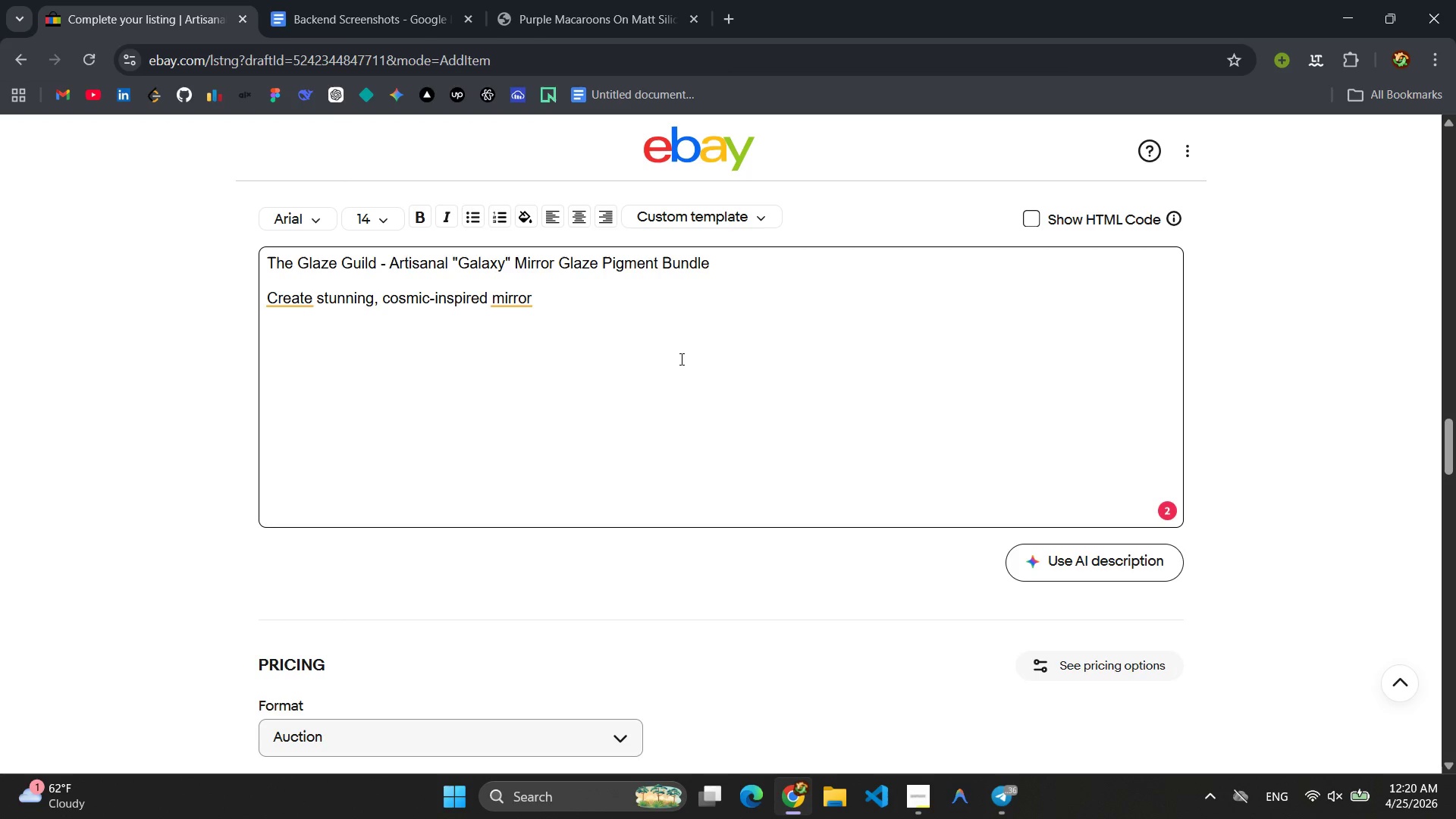 
type(glazes at home with this professional pgi)
key(Backspace)
key(Backspace)
type(igment [Mute])
 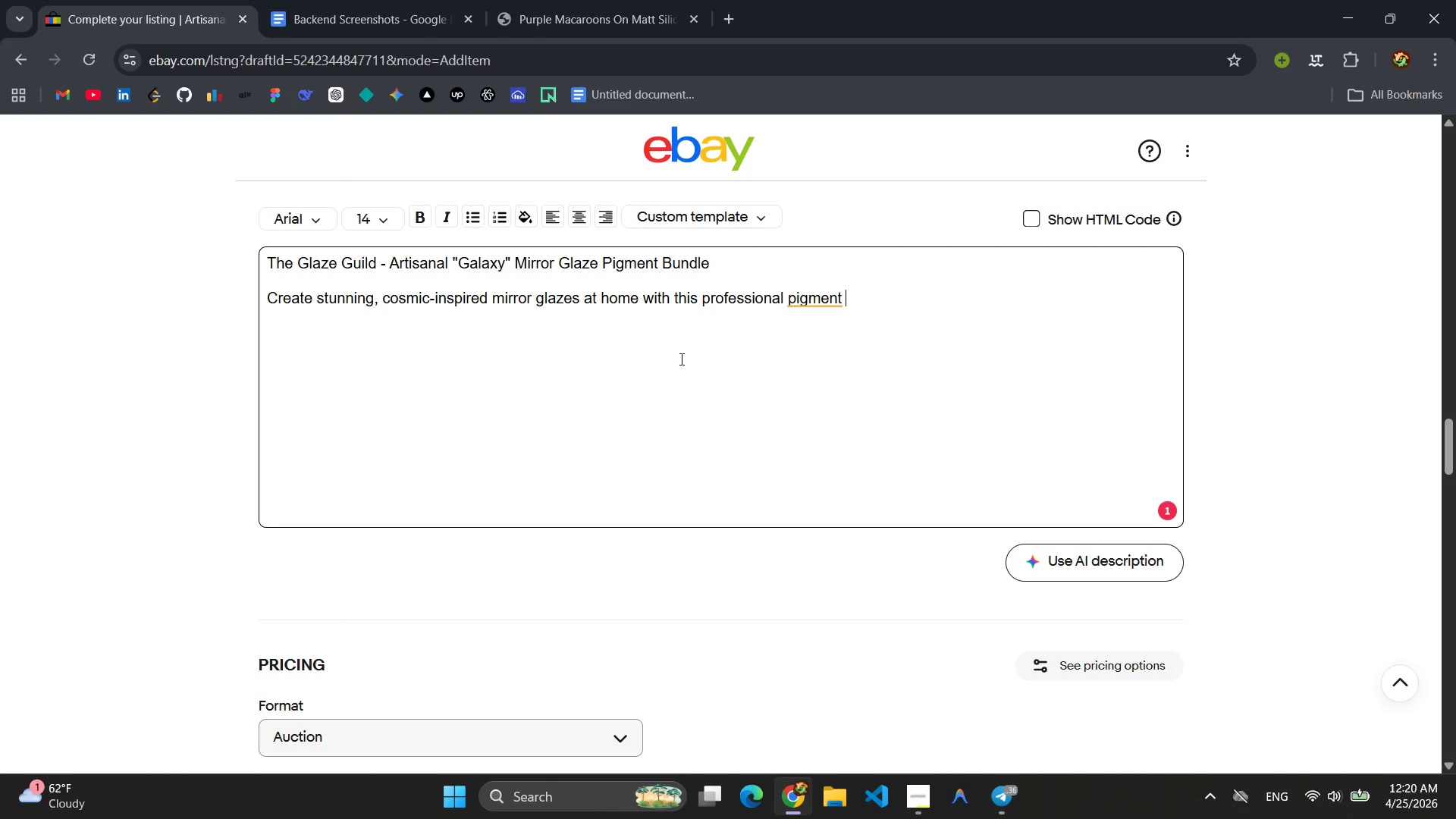 
wait(9.52)
 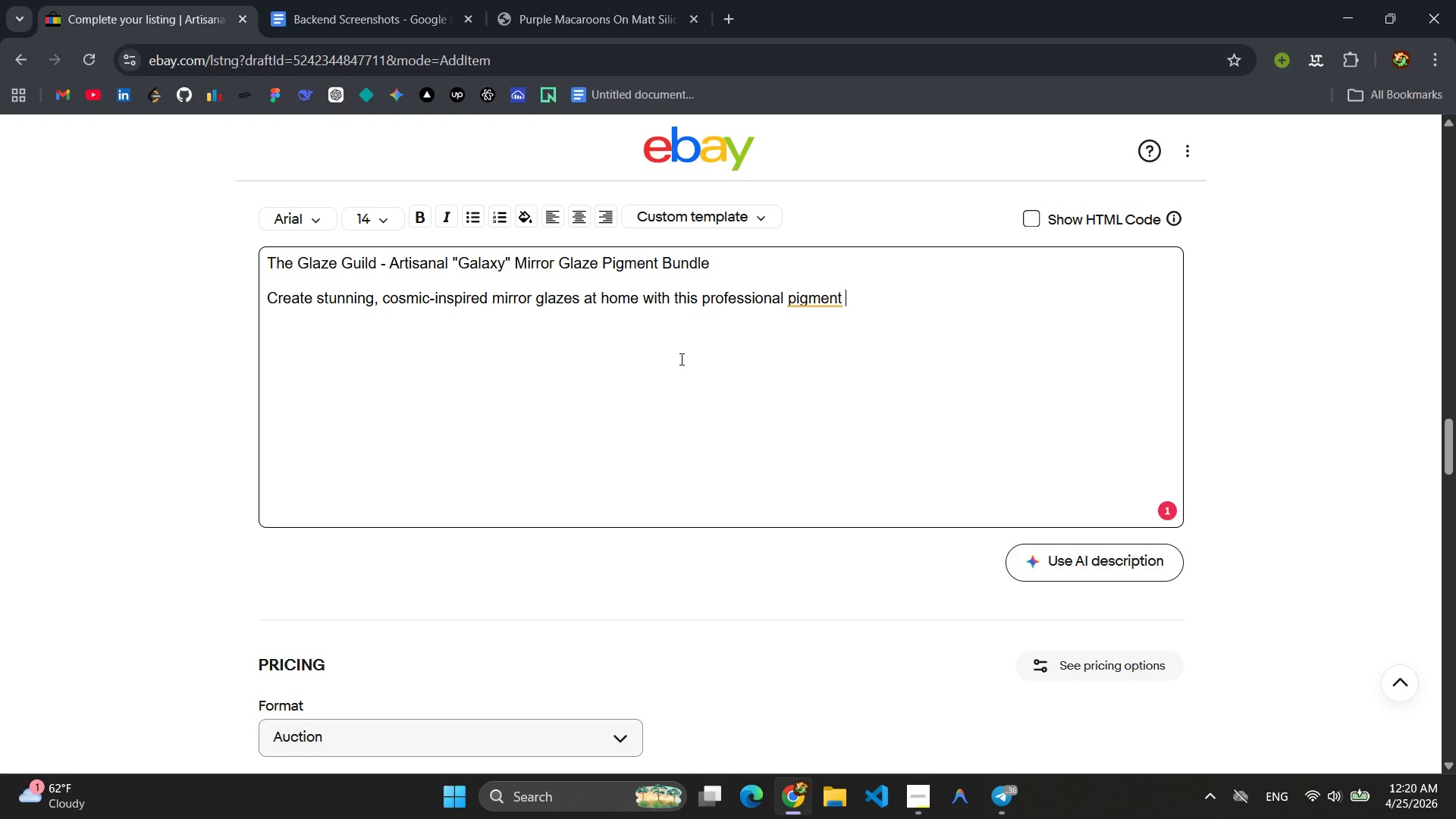 
type(bundle. w)
key(Backspace)
type(Wh[Mute])
 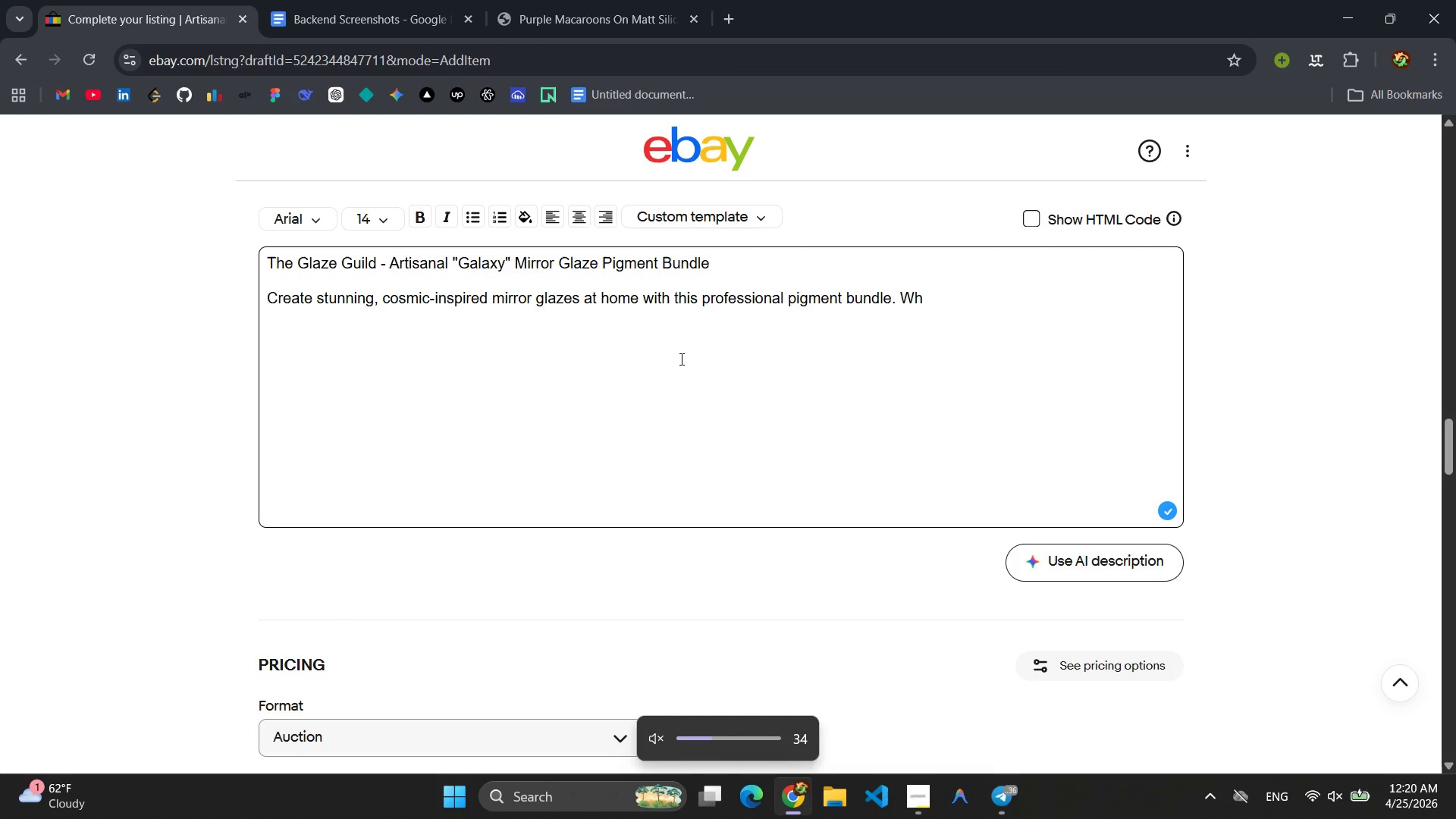 
wait(15.3)
 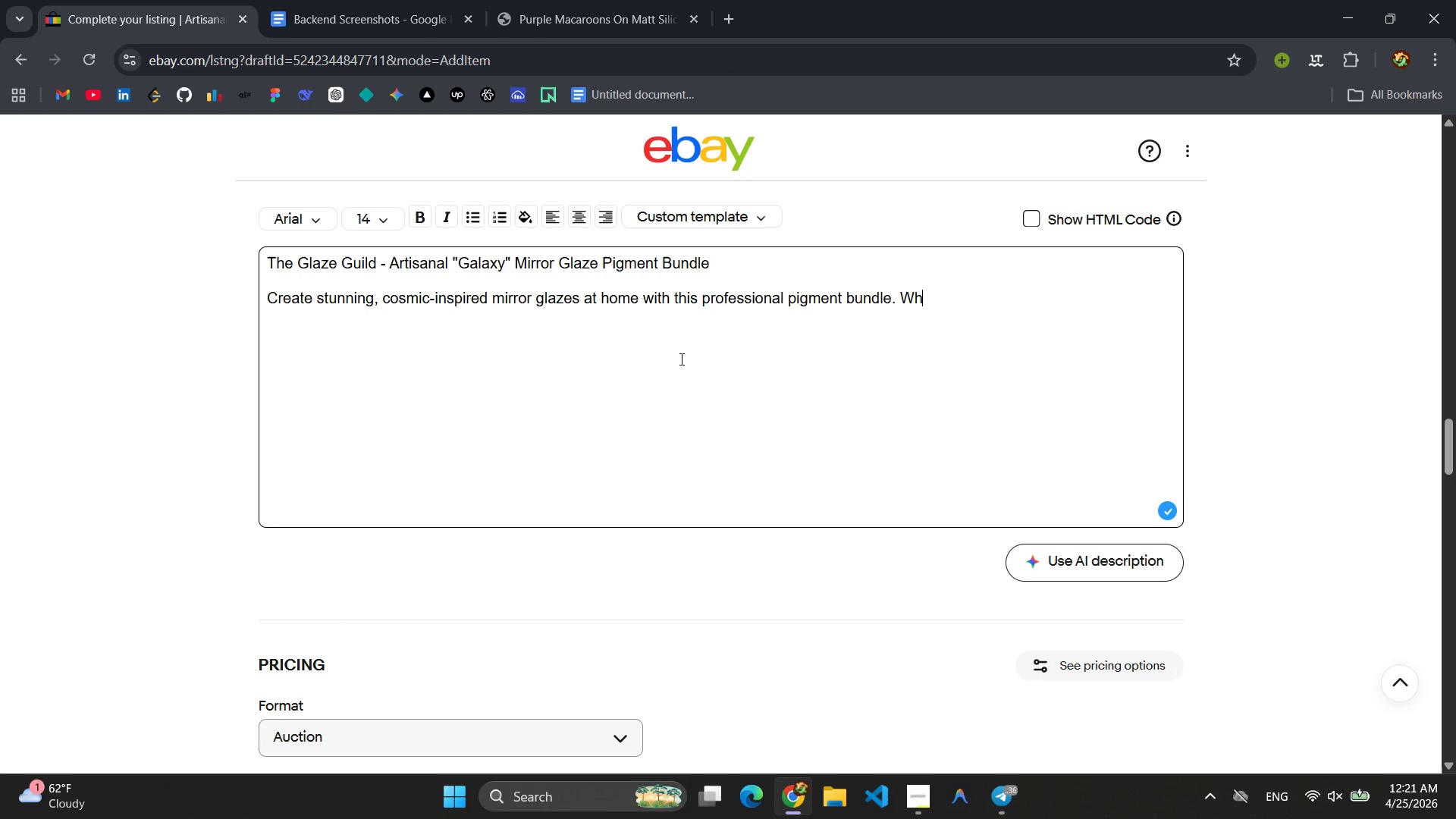 
key(Mute)
 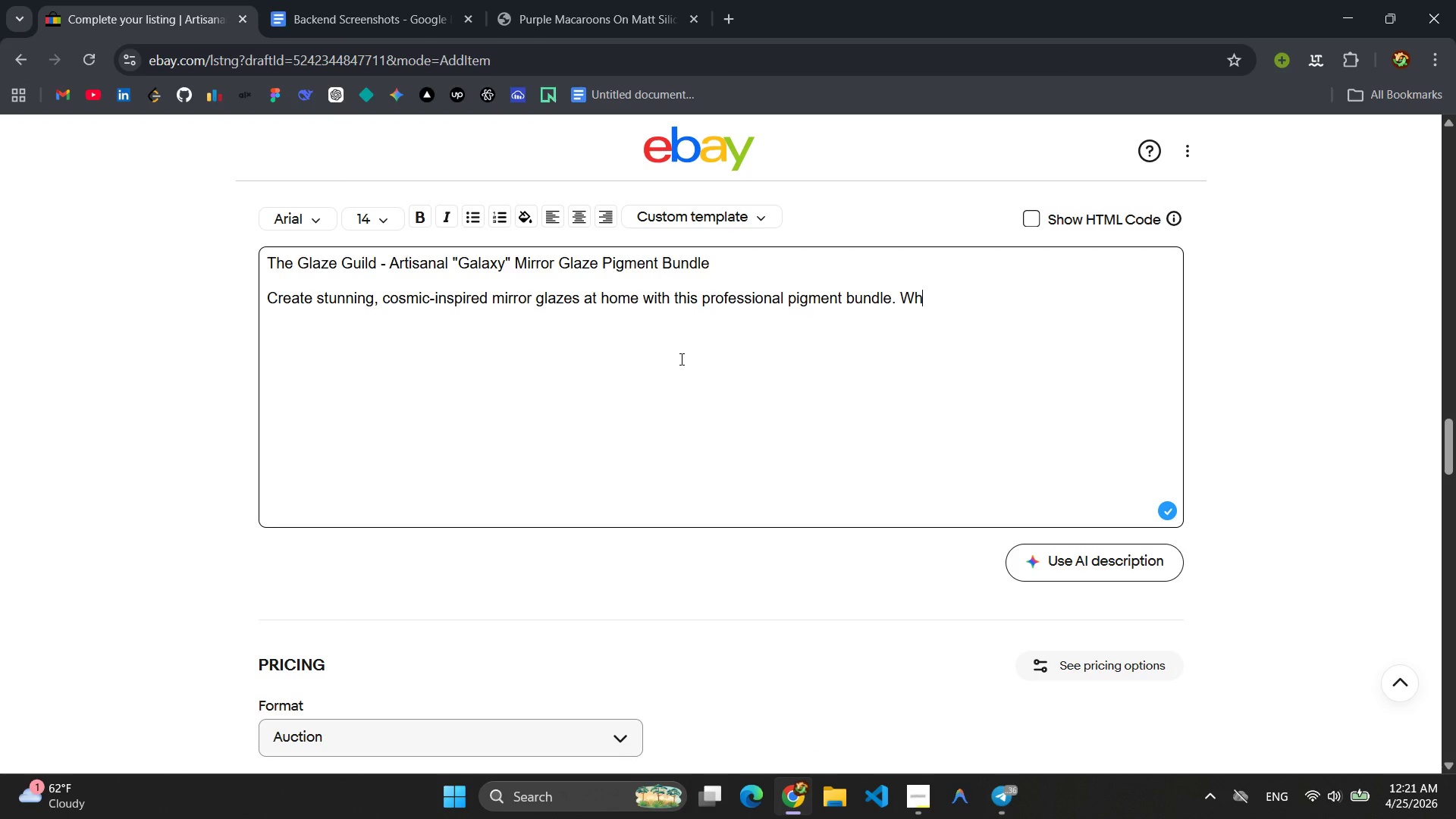 
type(ether you )
key(Backspace)
type('re coating a birthday cake )
key(Backspace)
type(, glz)
key(Backspace)
type(azing dou)
key(Backspace)
type(nuts, or finishing a mousse dome, thes )
key(Backspace)
type(e edible shime)
key(Backspace)
type(mer)
 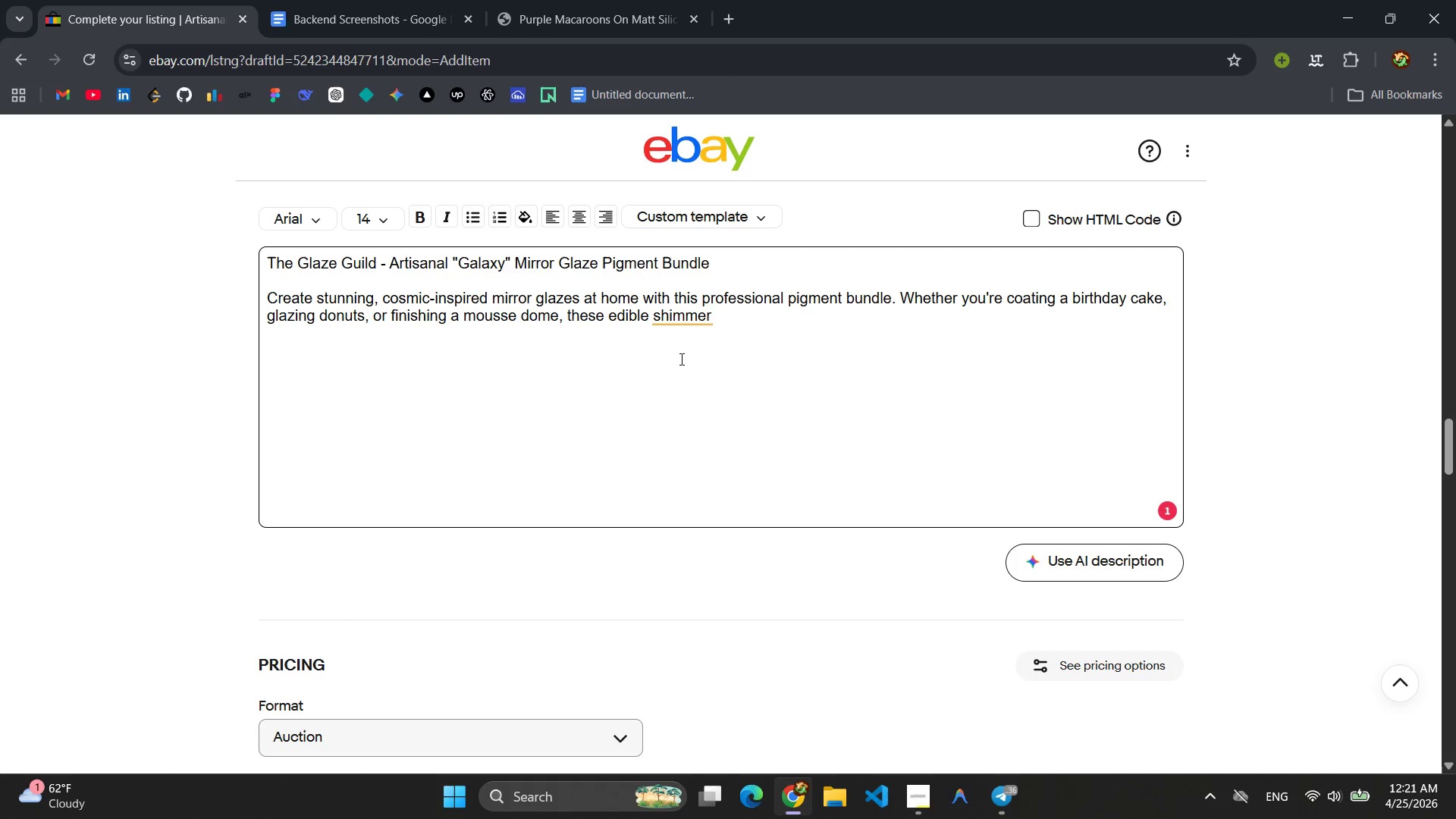 
type(p)
key(Backspace)
type( pigments deliver a high-gloss, galaz)
key(Backspace)
type(xy effect that looks like it co)
key(Backspace)
type(ame from )
 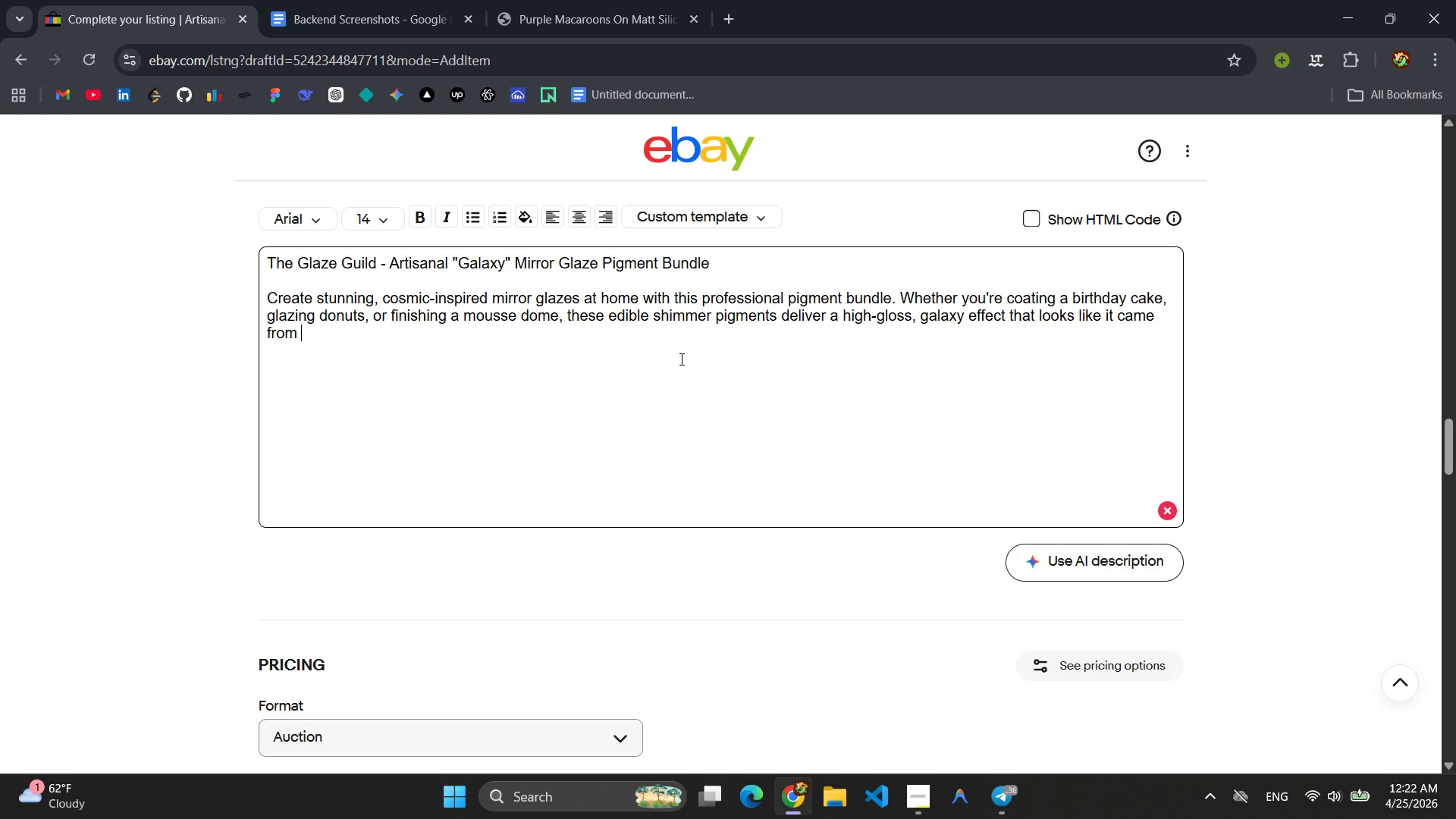 
wait(6.11)
 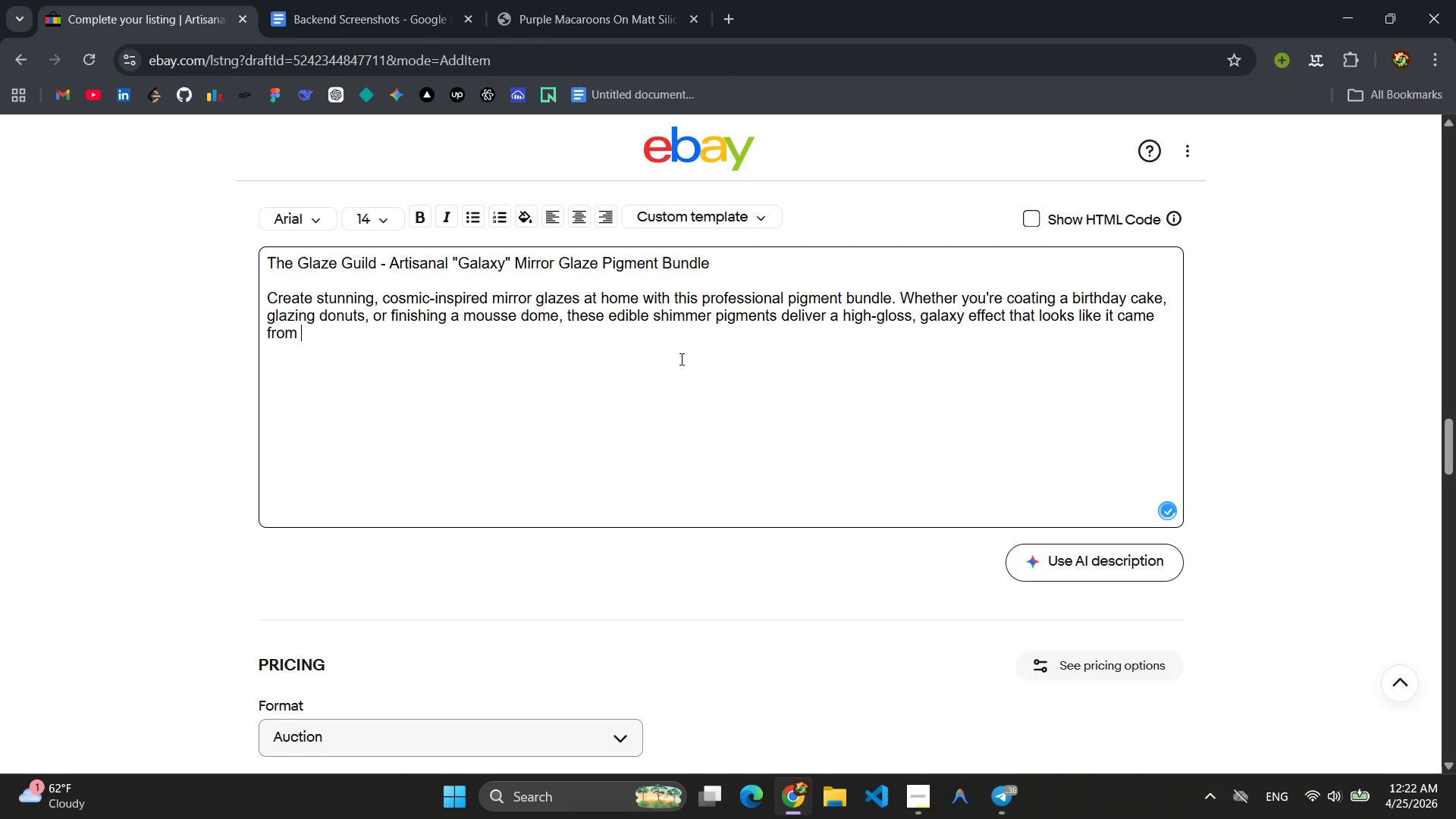 
type(a bout)
key(Backspace)
type(tique patisserie )
 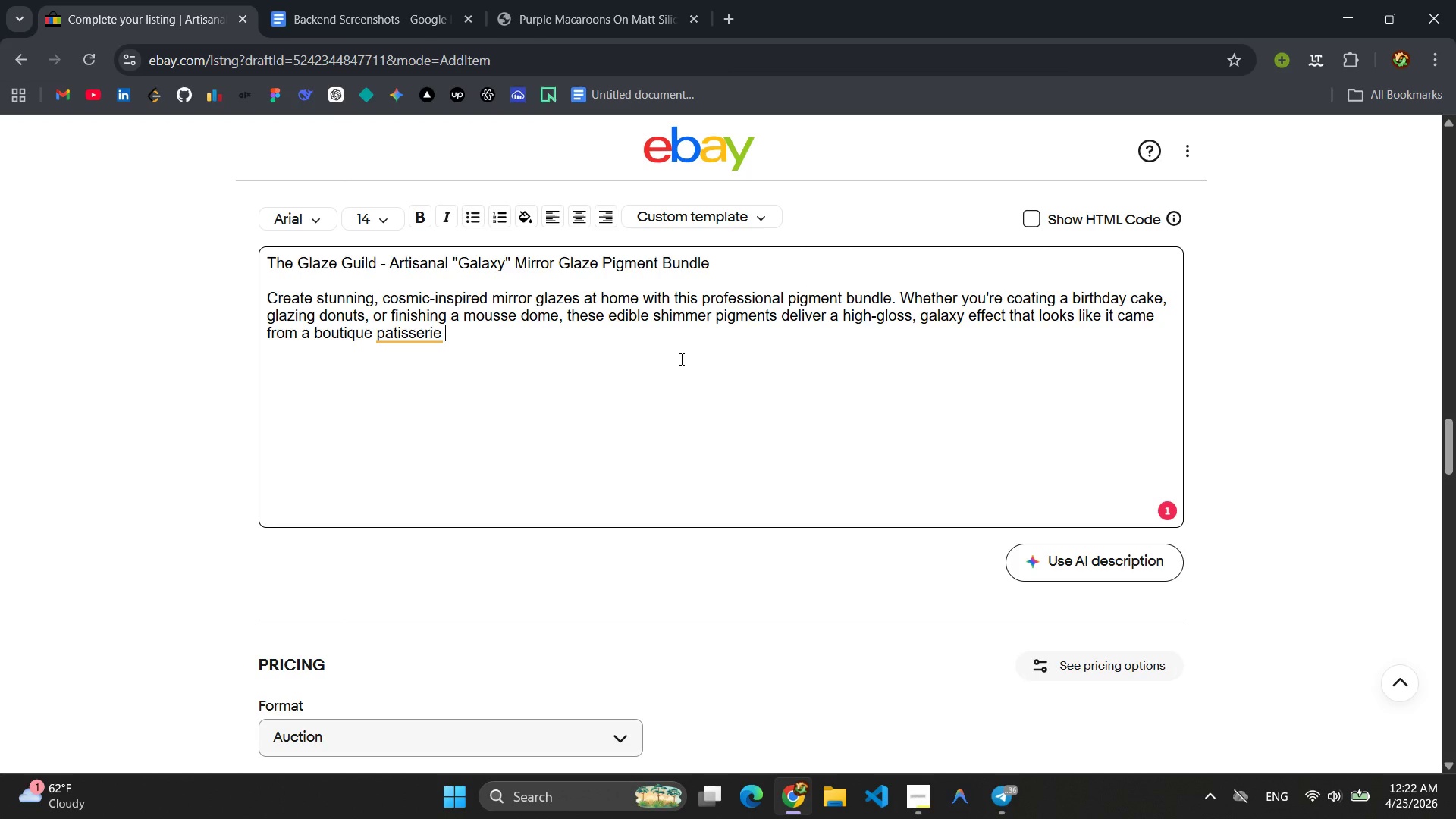 
key(Backspace)
 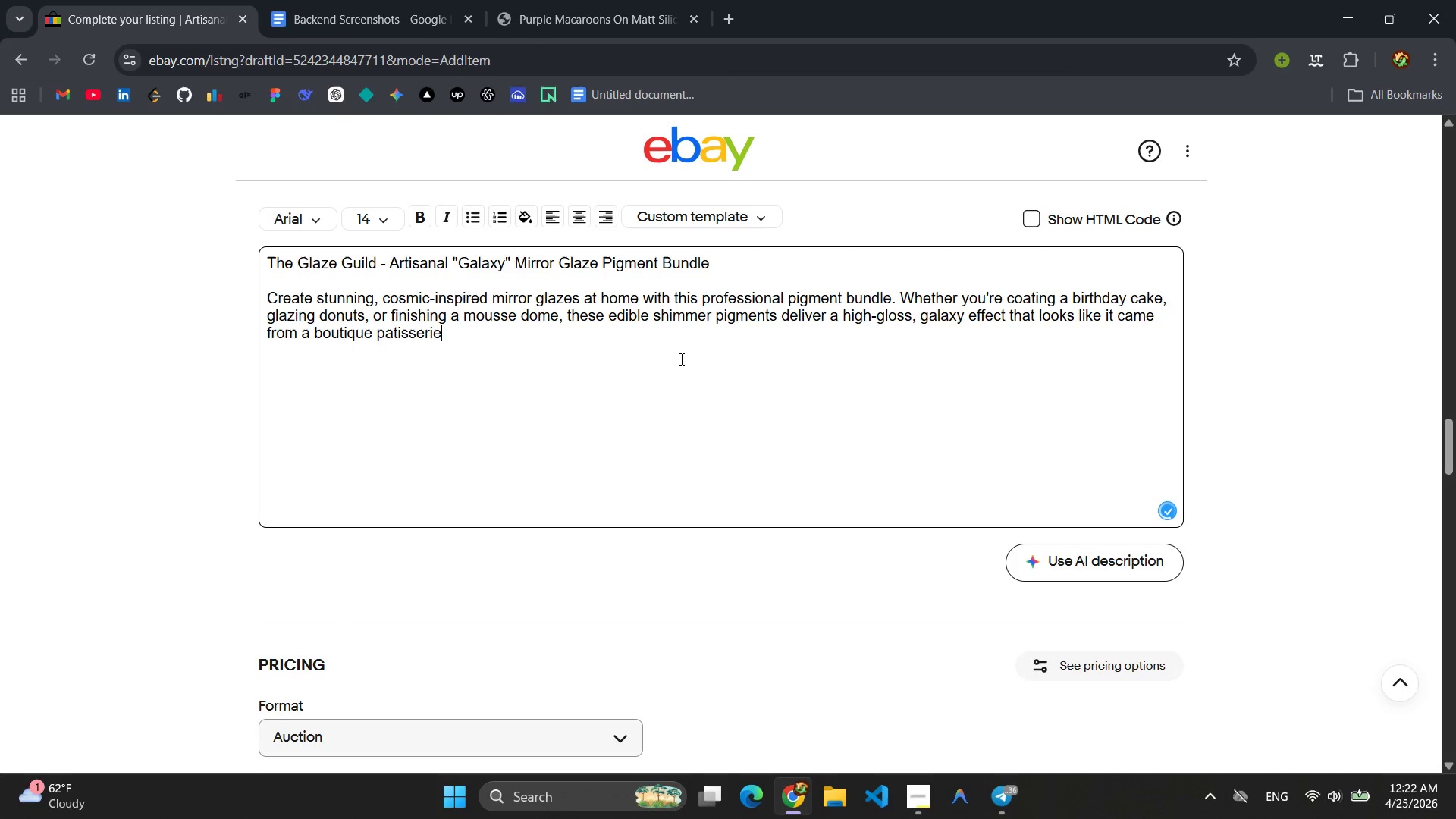 
key(Period)
 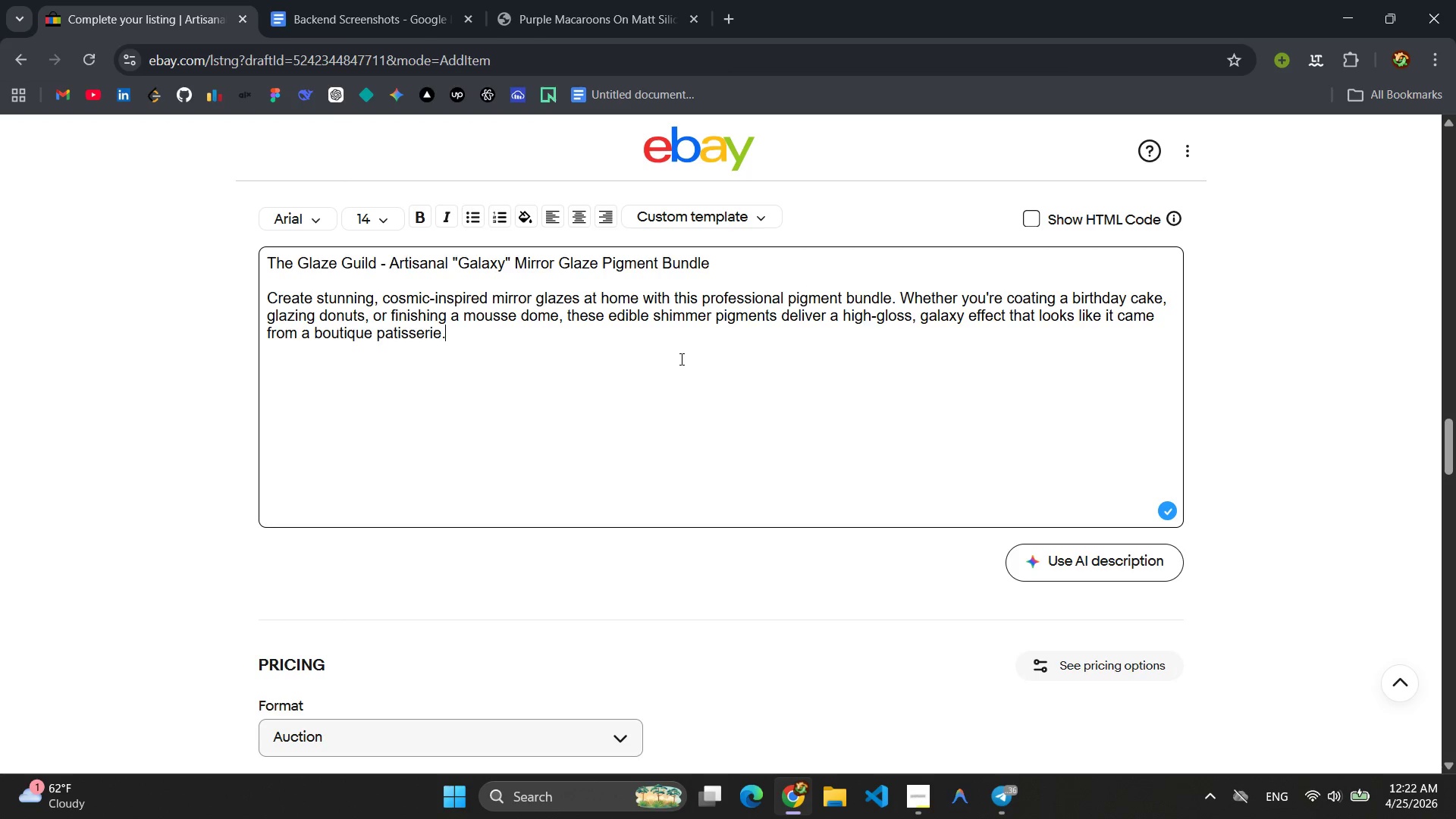 
wait(12.42)
 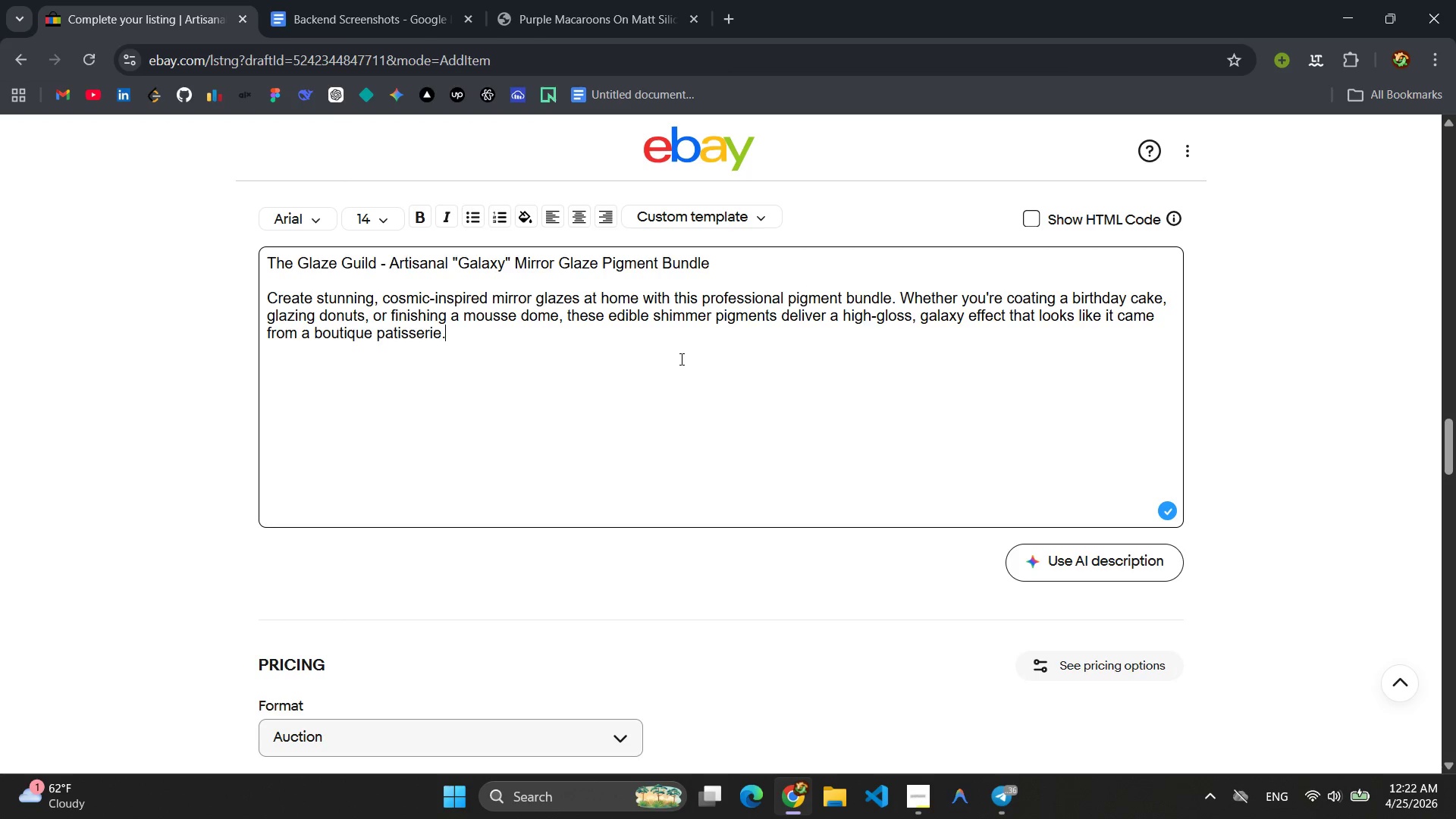 
key(Enter)
 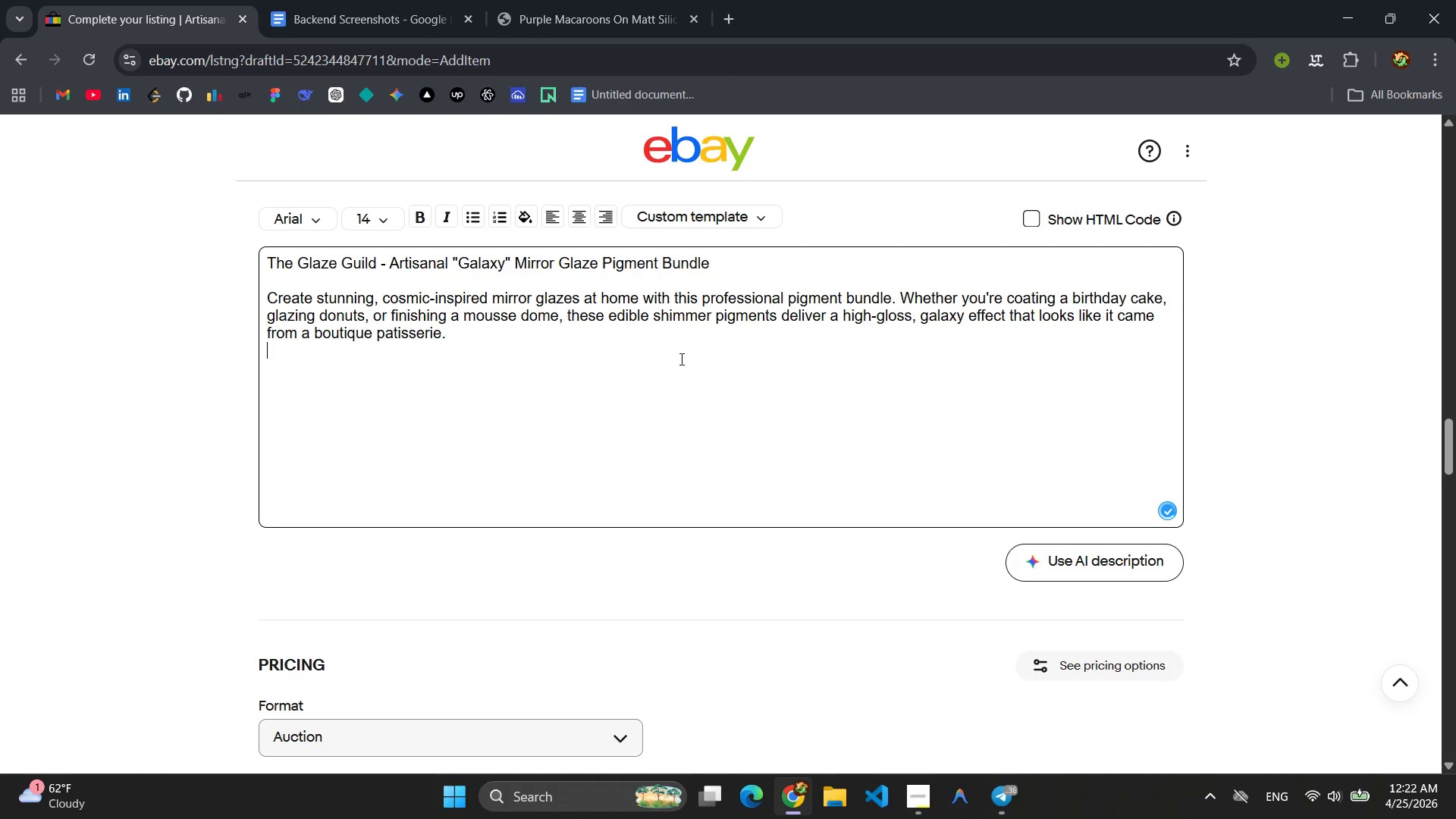 
key(Enter)
 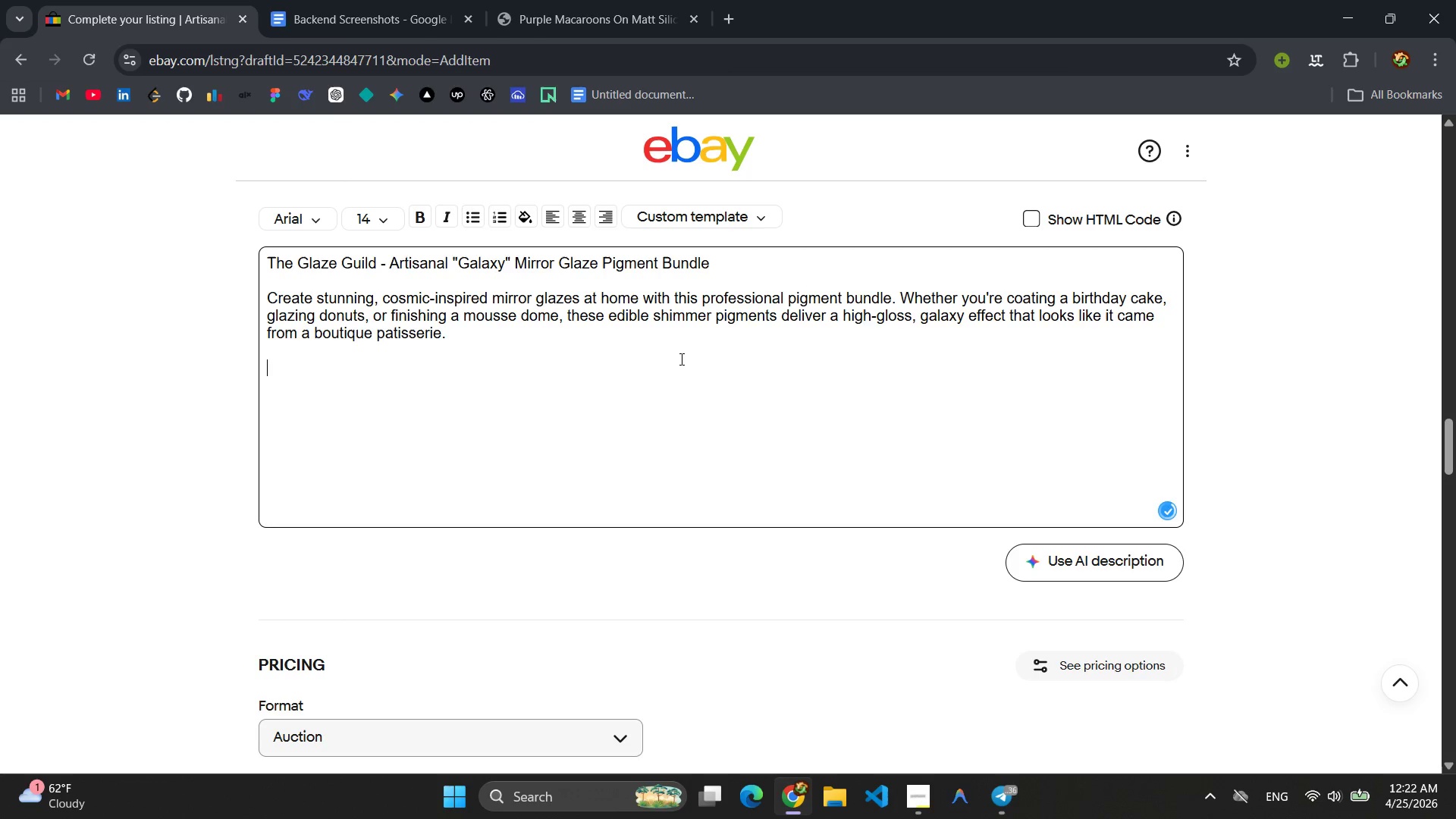 
type(What's in the Box:)
 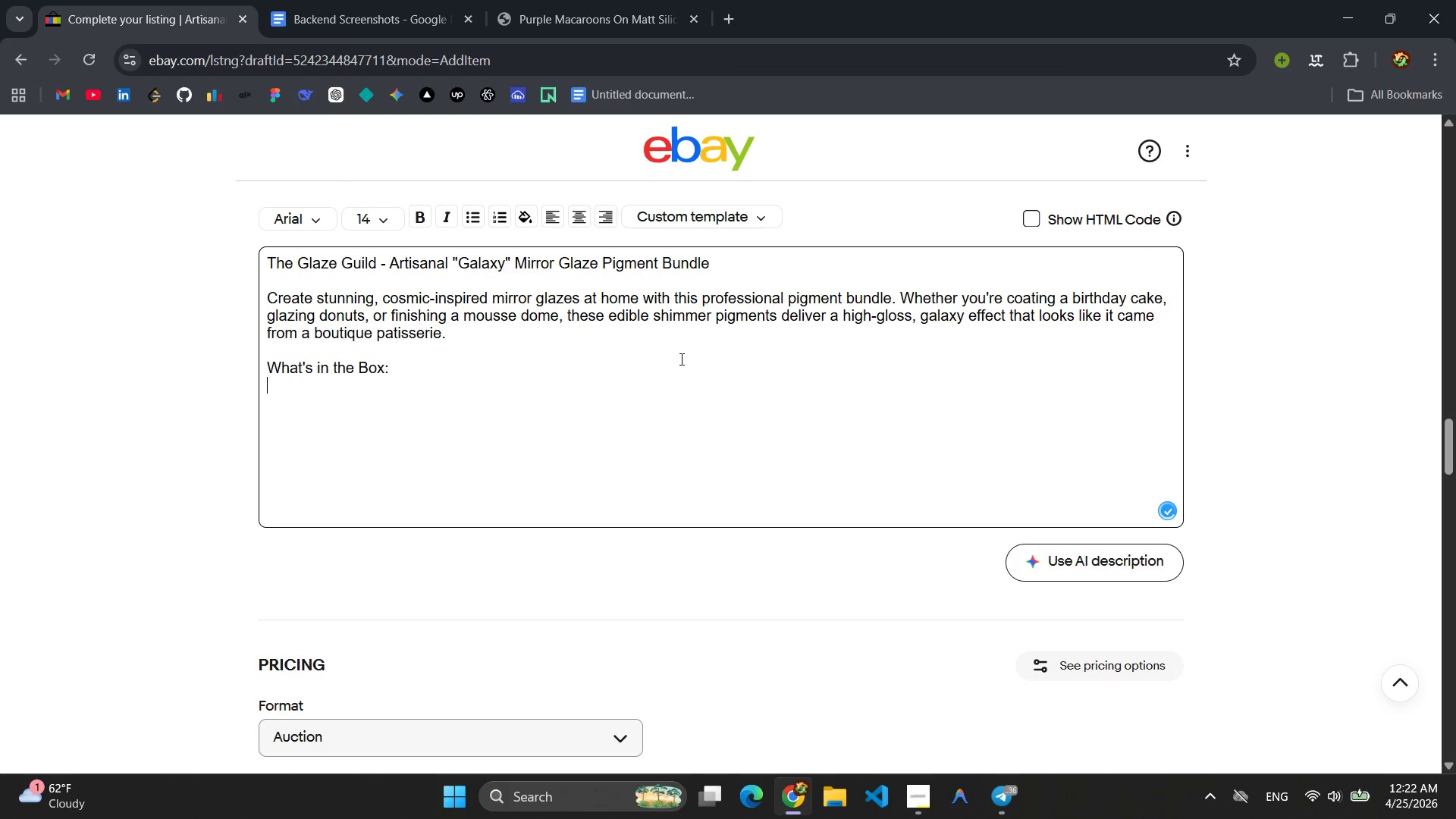 
 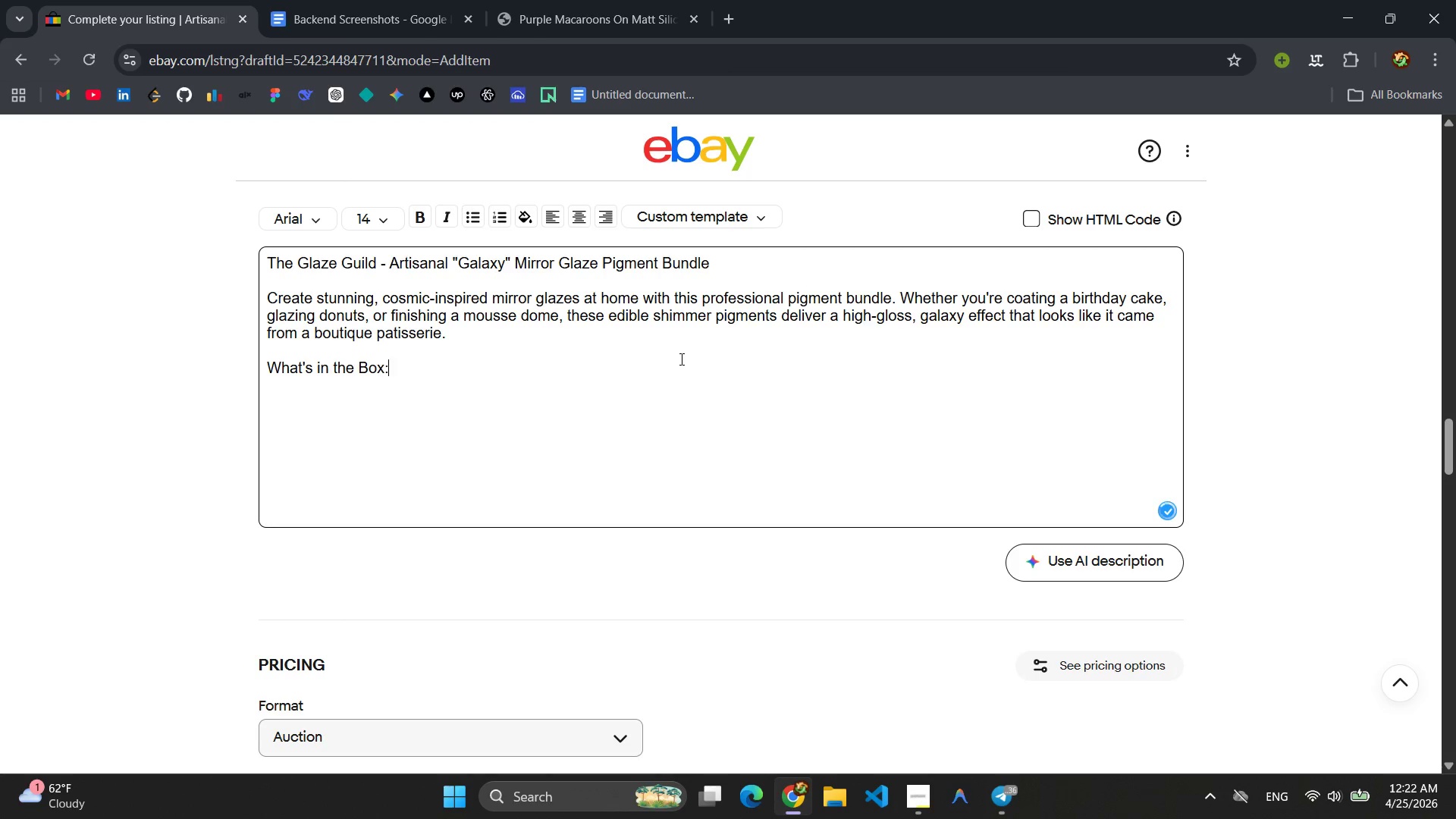 
key(Enter)
 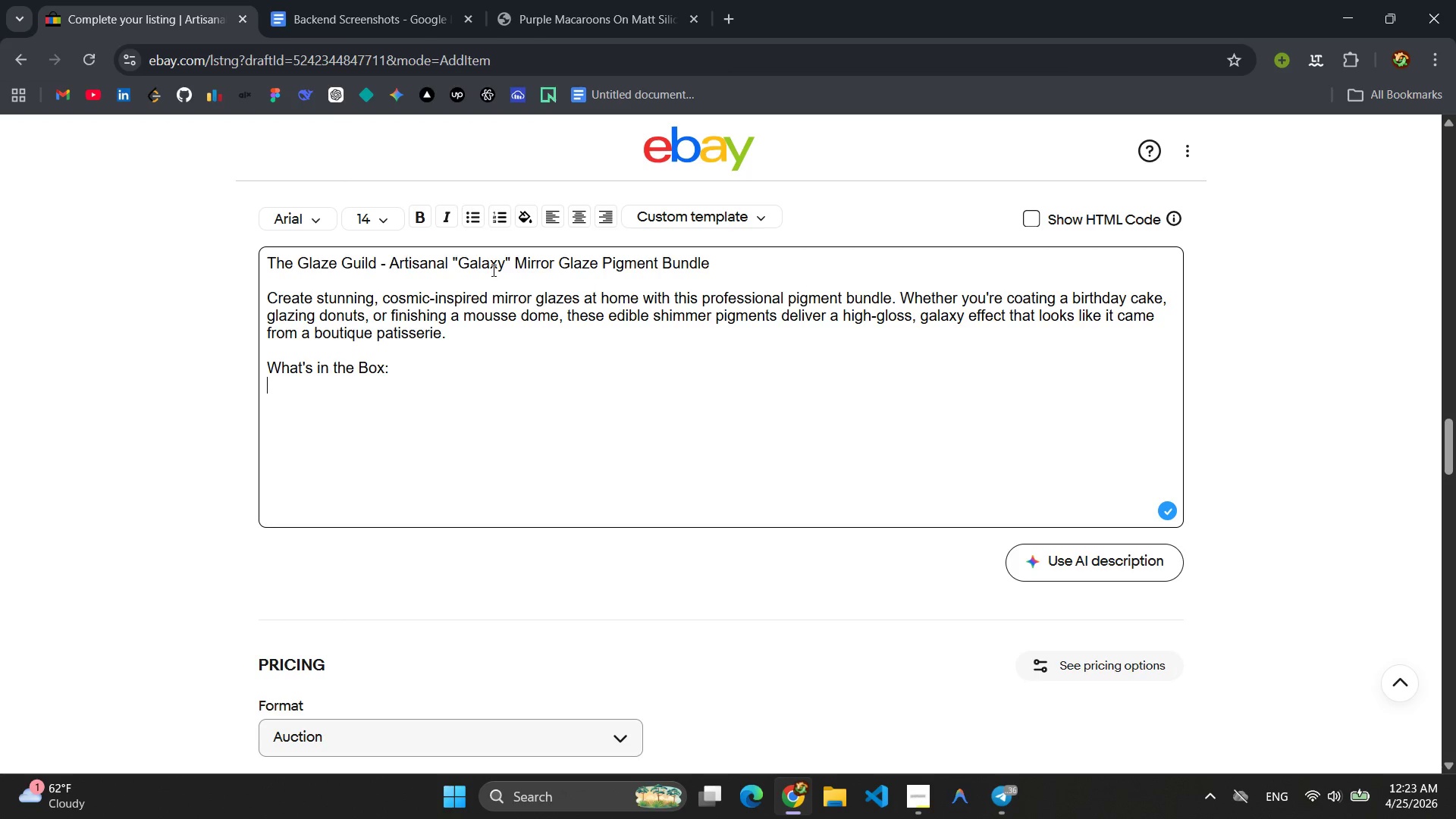 
left_click([481, 217])
 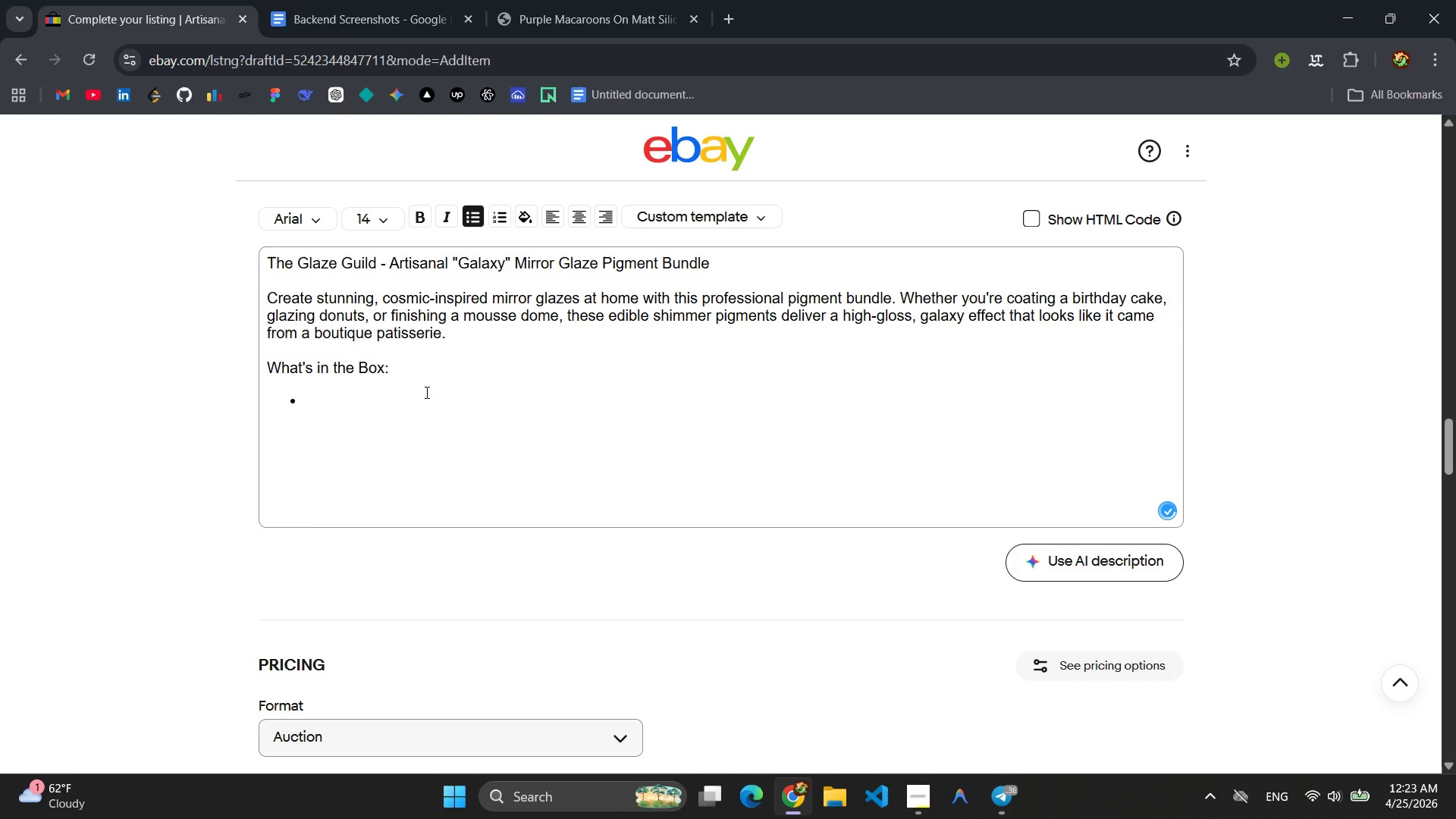 
left_click([425, 392])
 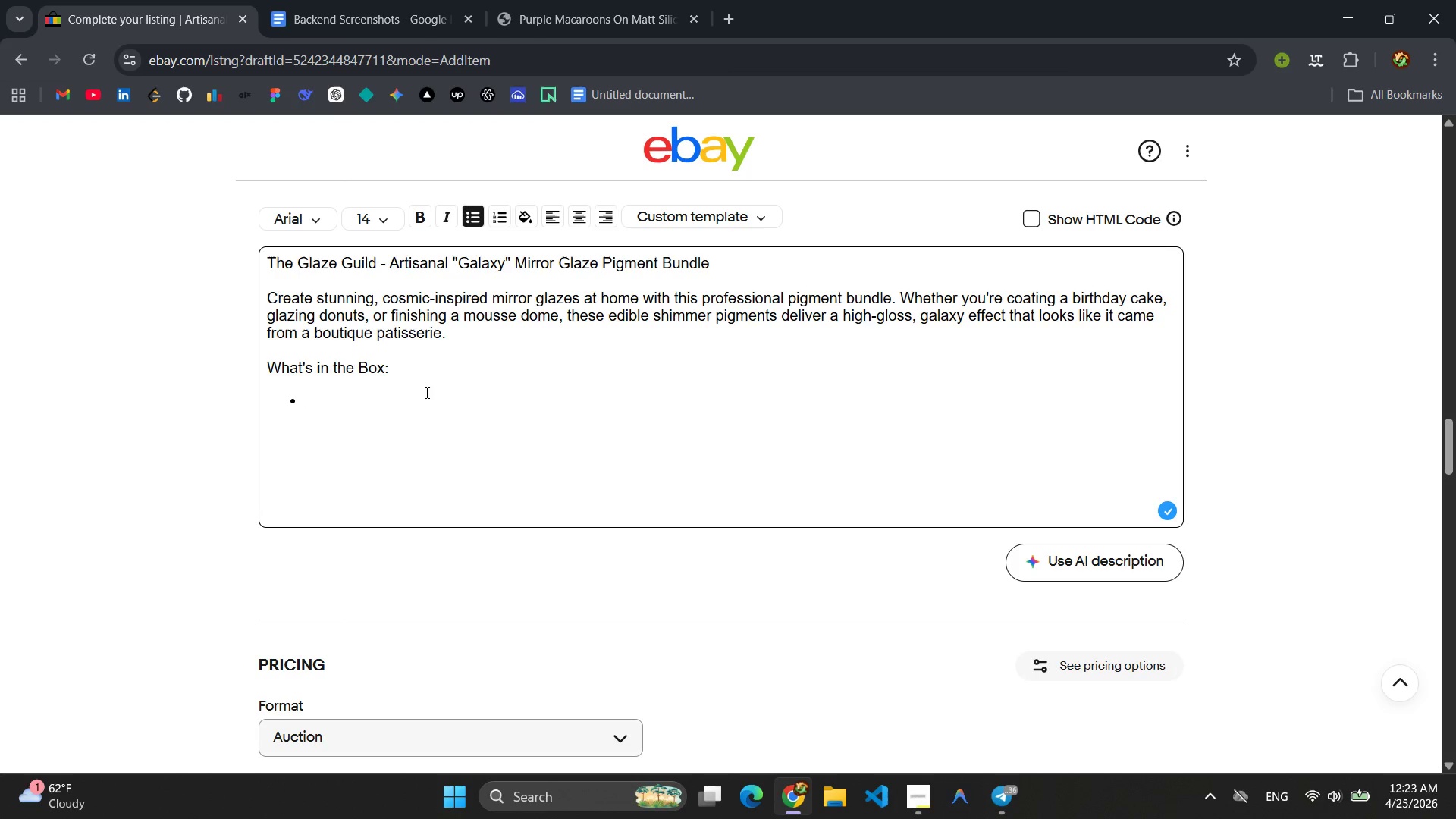 
type(6 edi)
key(Backspace)
key(Backspace)
type(E)
key(Backspace)
key(Backspace)
type(Edible Per)
key(Backspace)
type(arl Pigments (5g each): )
 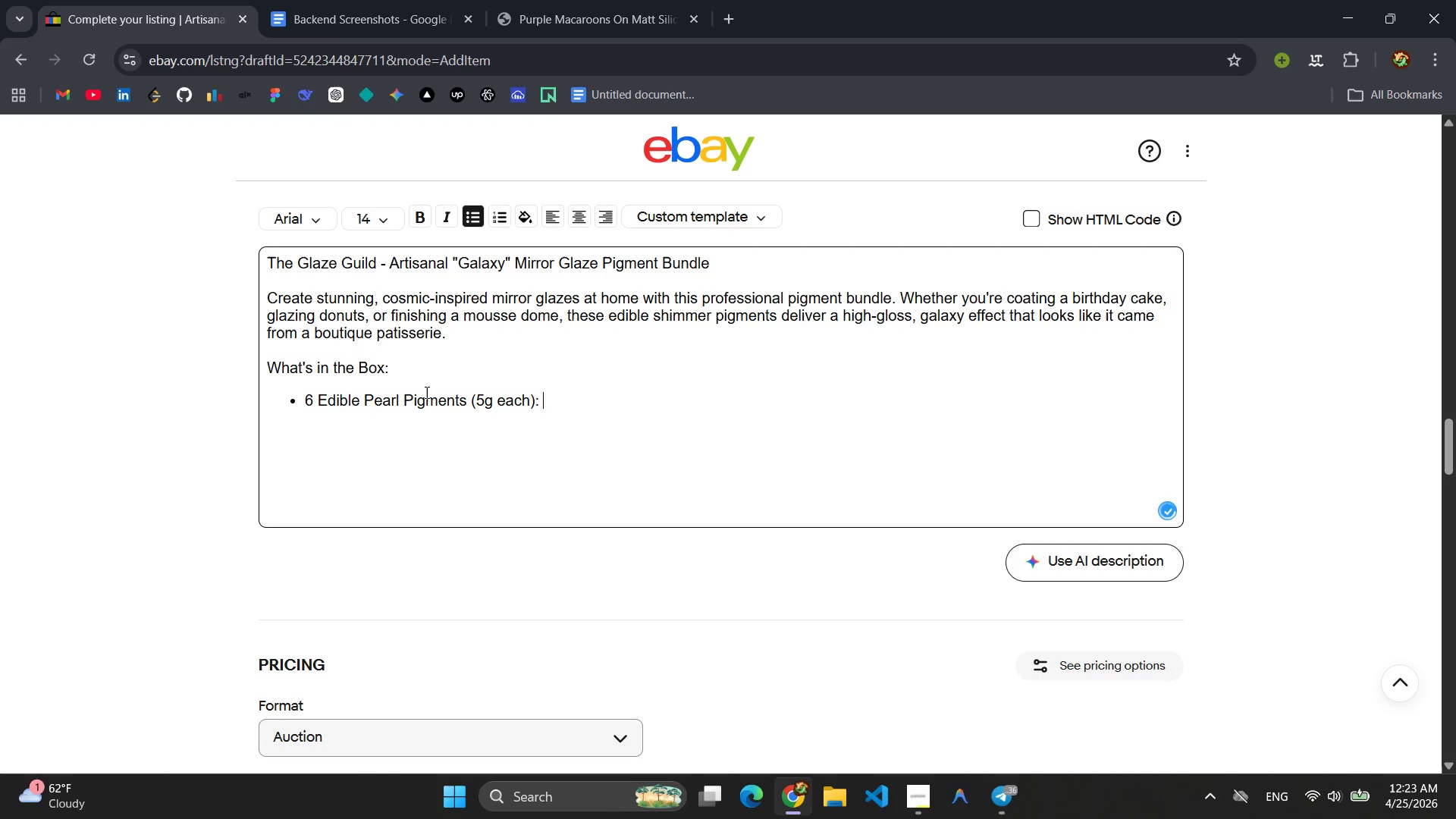 
type(Deep space Blue, Nebula purple, )
key(Backspace)
key(Backspace)
key(Backspace)
key(Backspace)
key(Backspace)
key(Backspace)
key(Backspace)
key(Backspace)
type(Purple, s)
key(Backspace)
type(Stards)
key(Backspace)
type(ust s)
key(Backspace)
type(Silver, Consi)
key(Backspace)
key(Backspace)
key(Backspace)
type(smic Tal)
 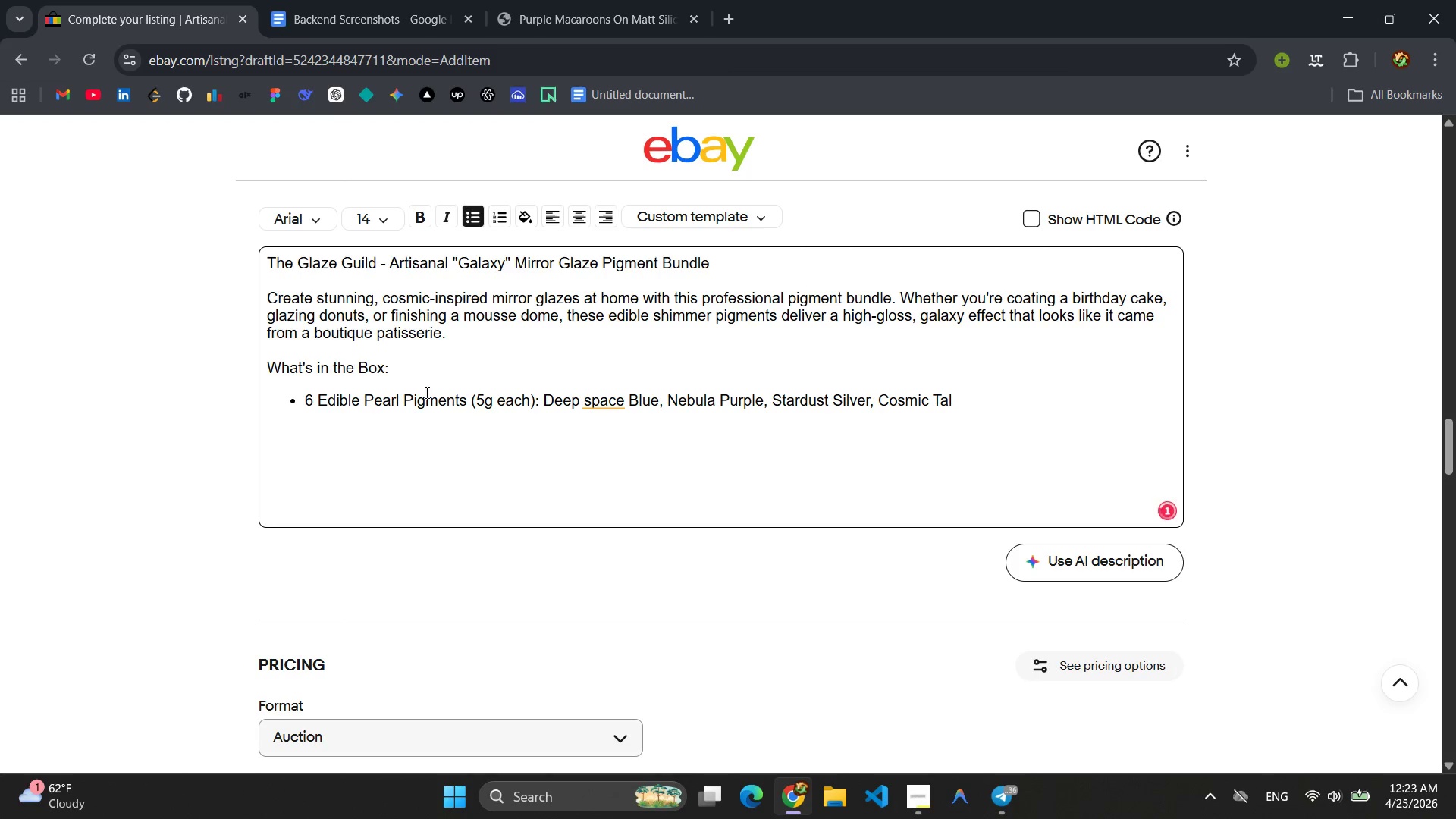 
key(Backspace)
key(Backspace)
type(a)
key(Backspace)
type(eal, UA)
key(Backspace)
key(Backspace)
type(Auror )
key(Backspace)
type(a Pink )
key(Backspace)
type(,)
 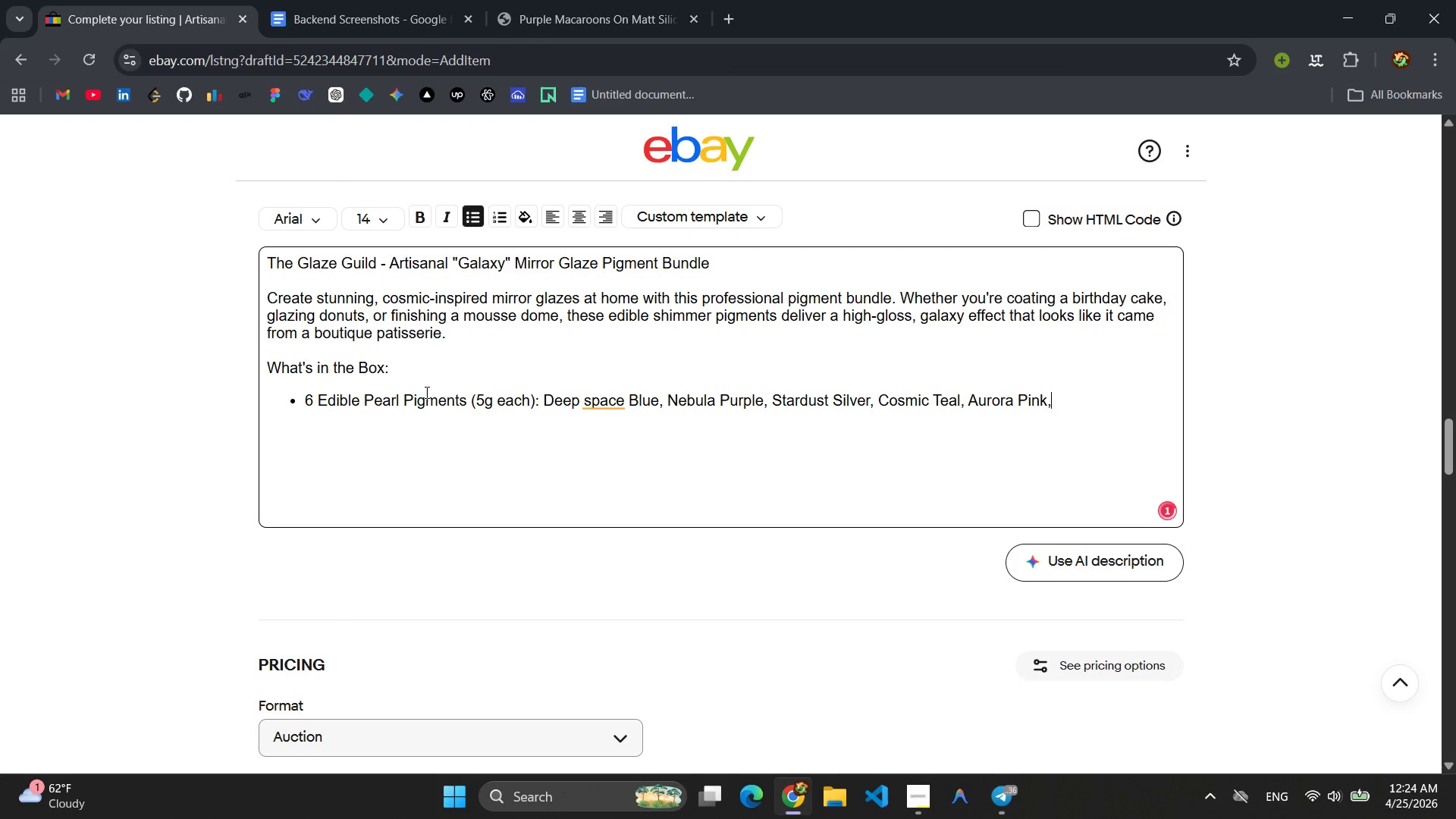 
type( and Midnight Black. All M)
key(Backspace)
type(mica-based and tasteless)
 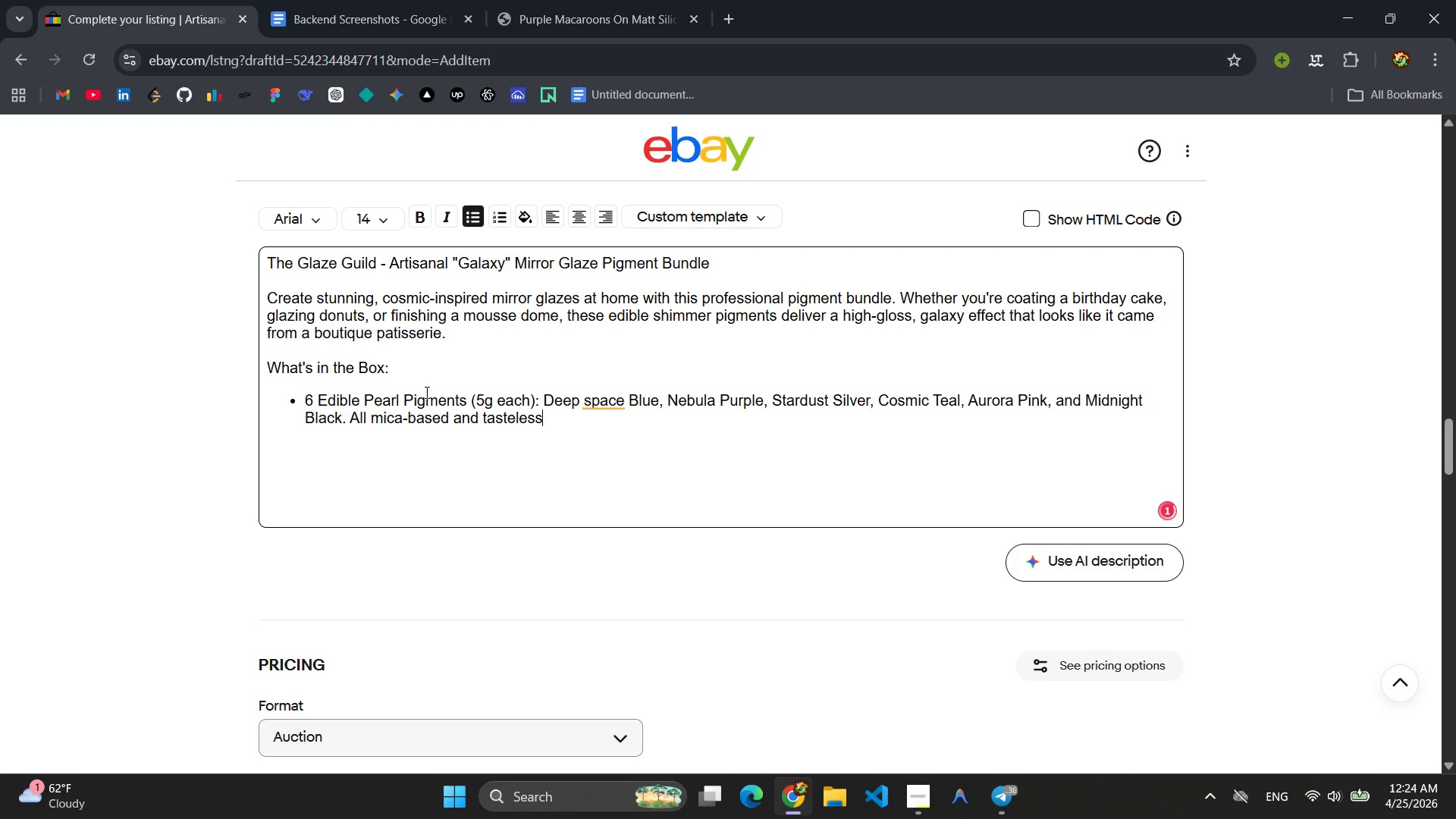 
key(Period)
 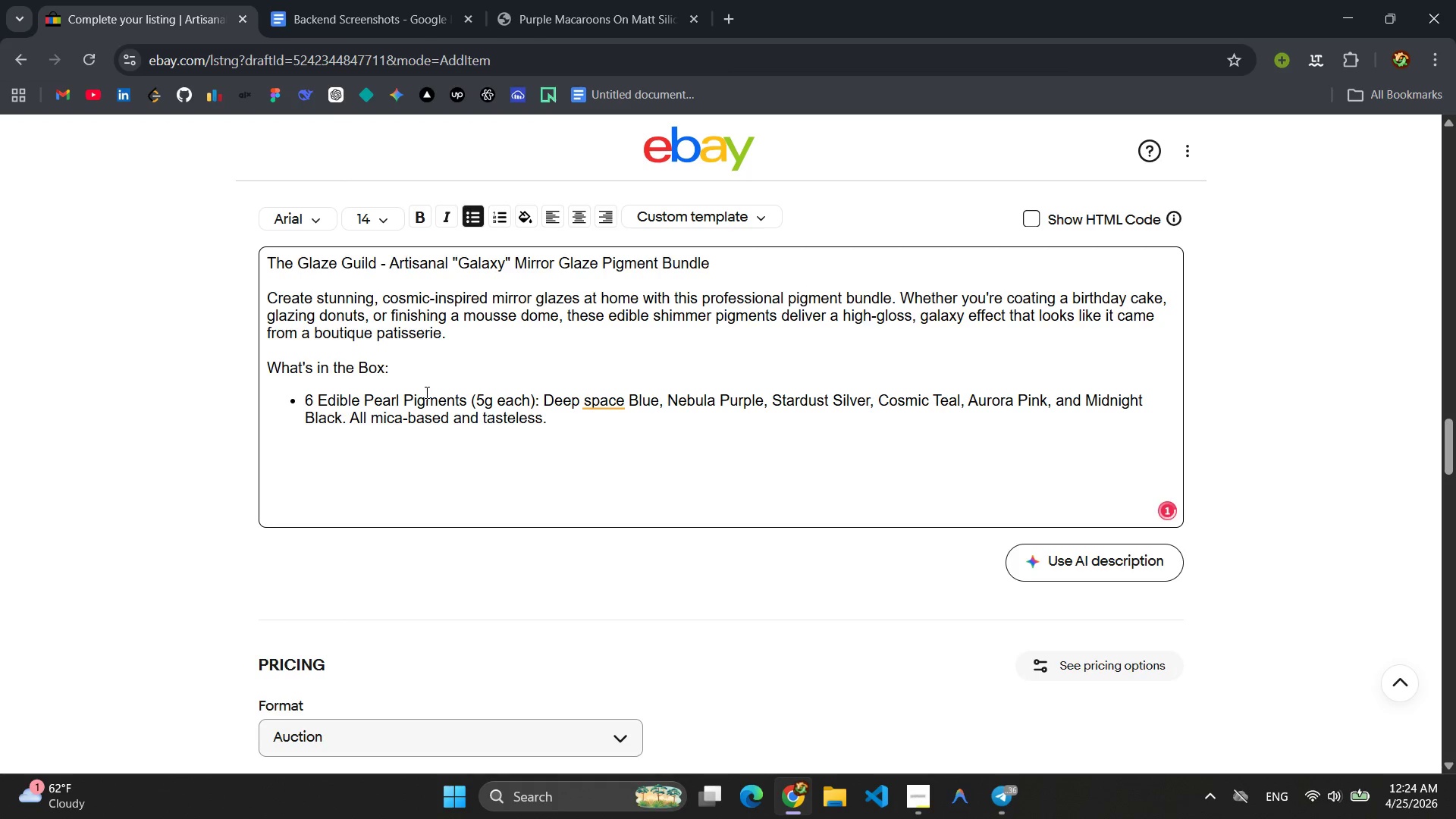 
key(Mute)
 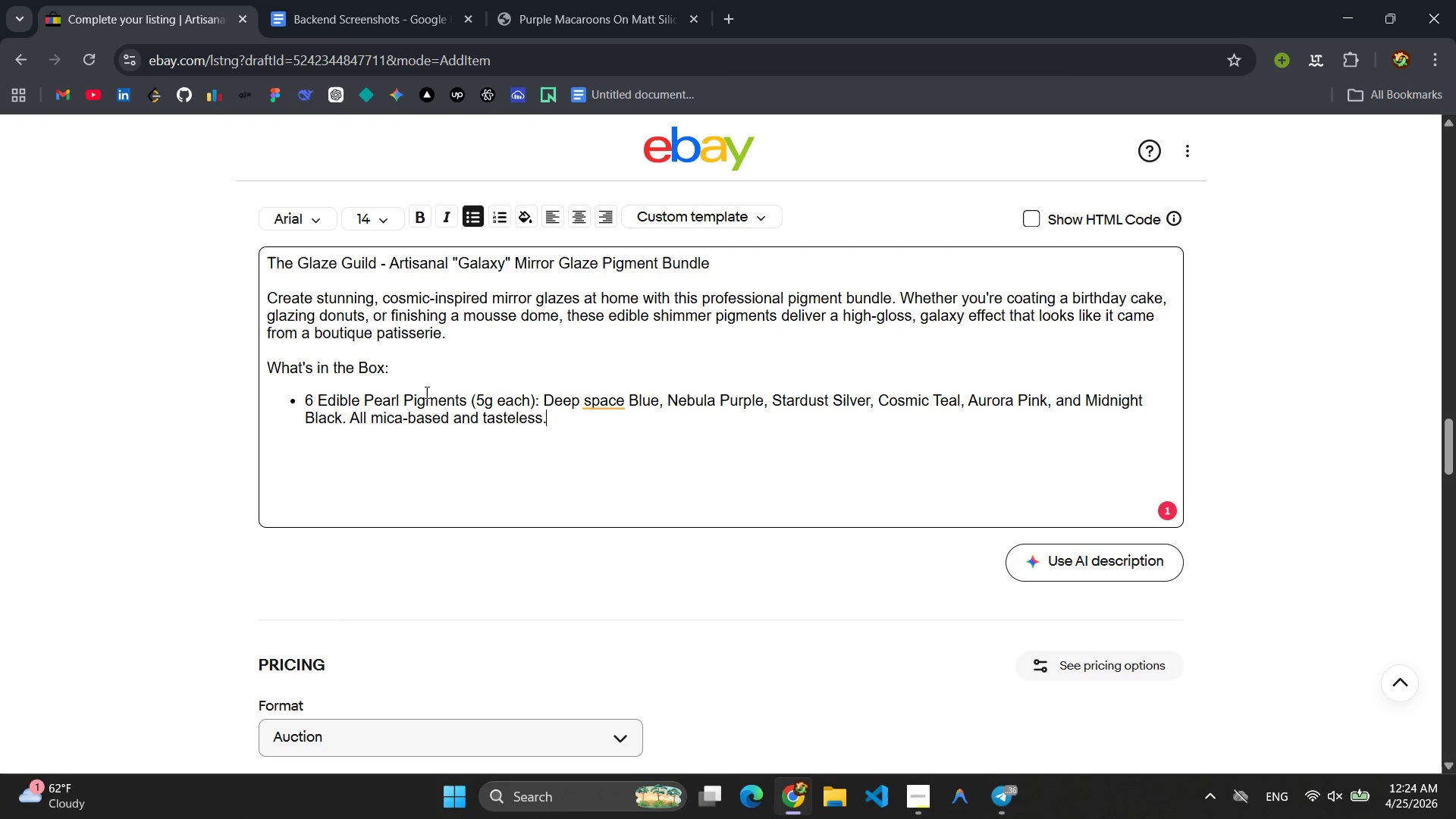 
key(Enter)
 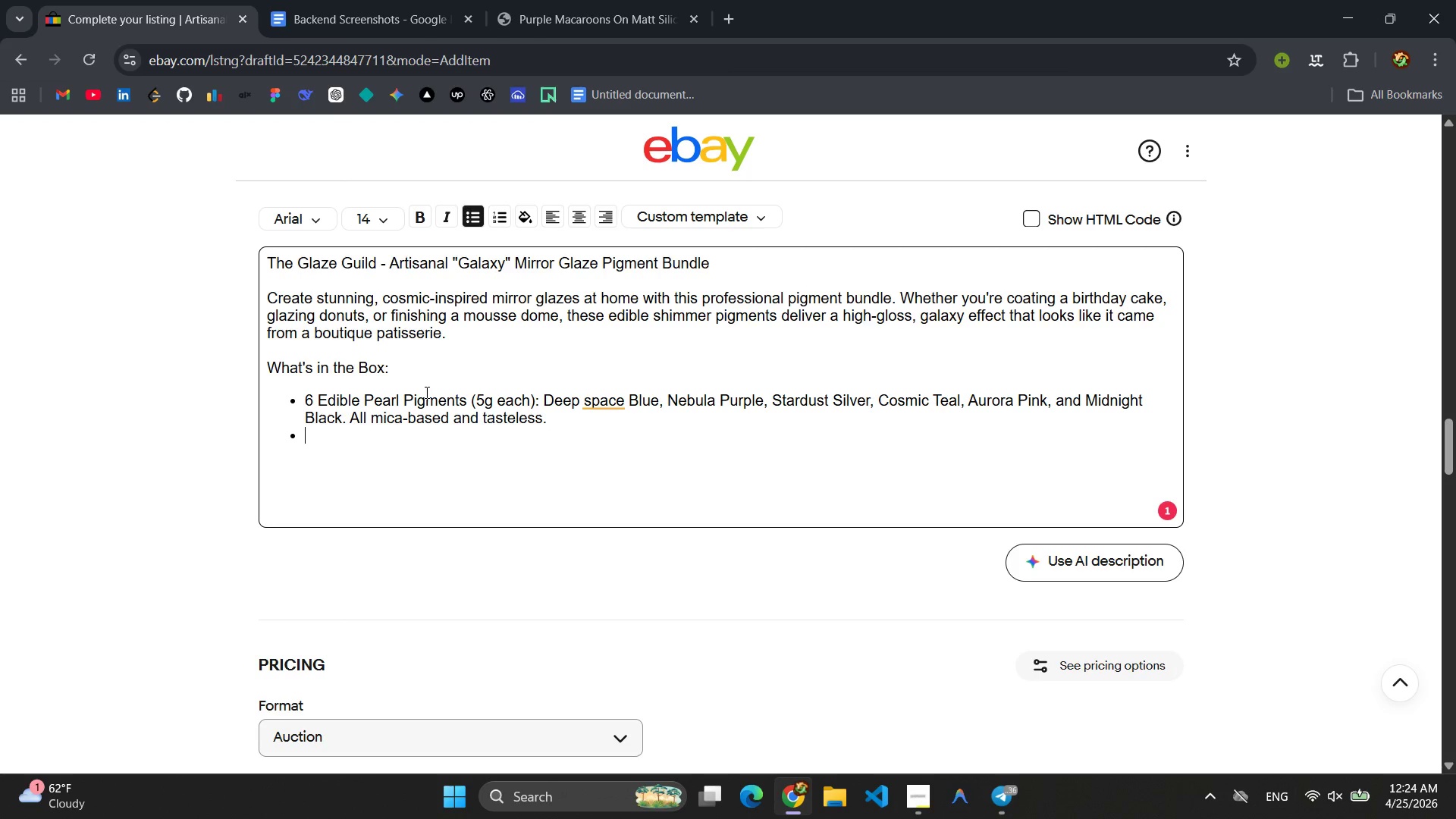 
wait(13.47)
 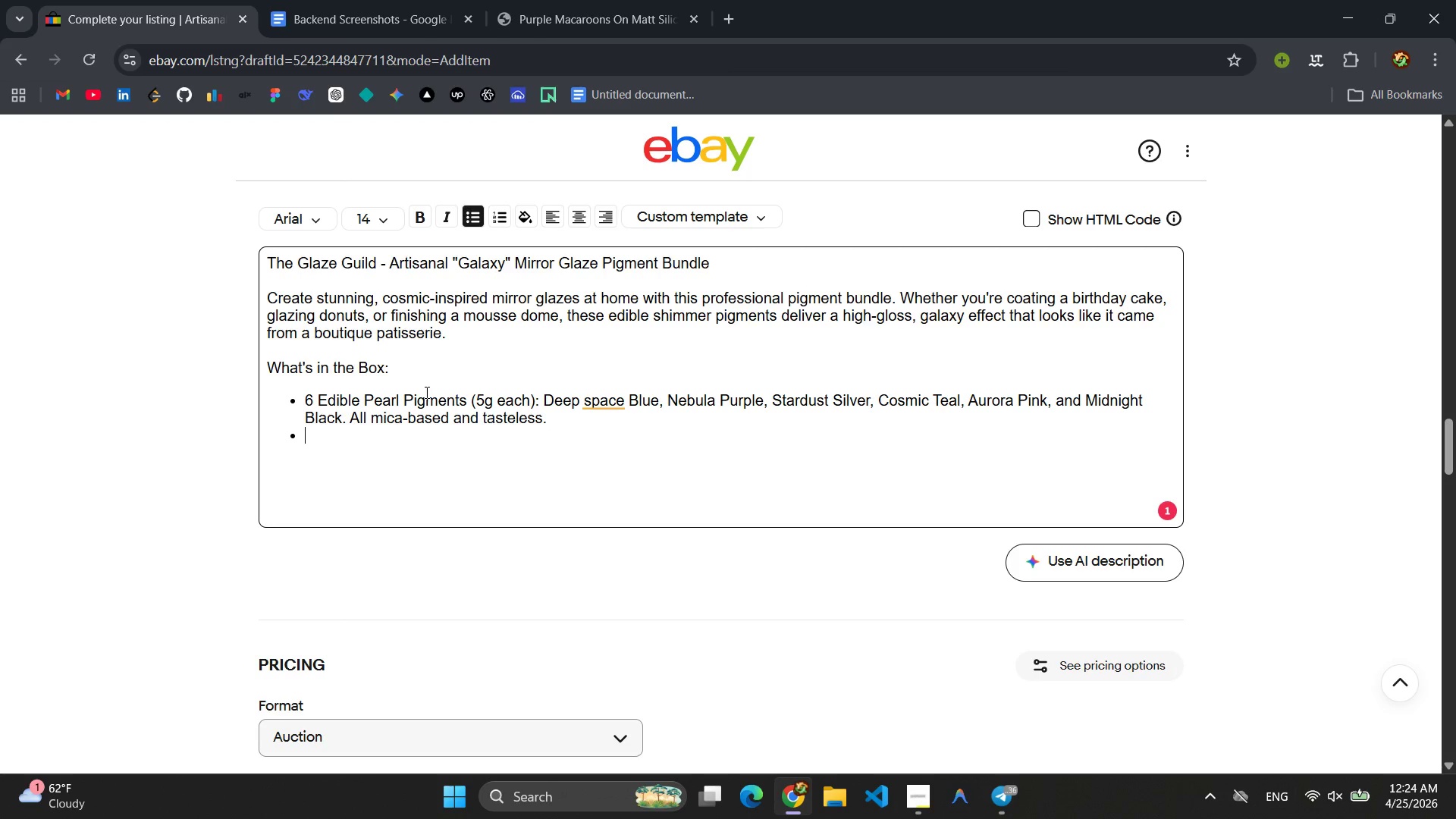 
key(Mute)
 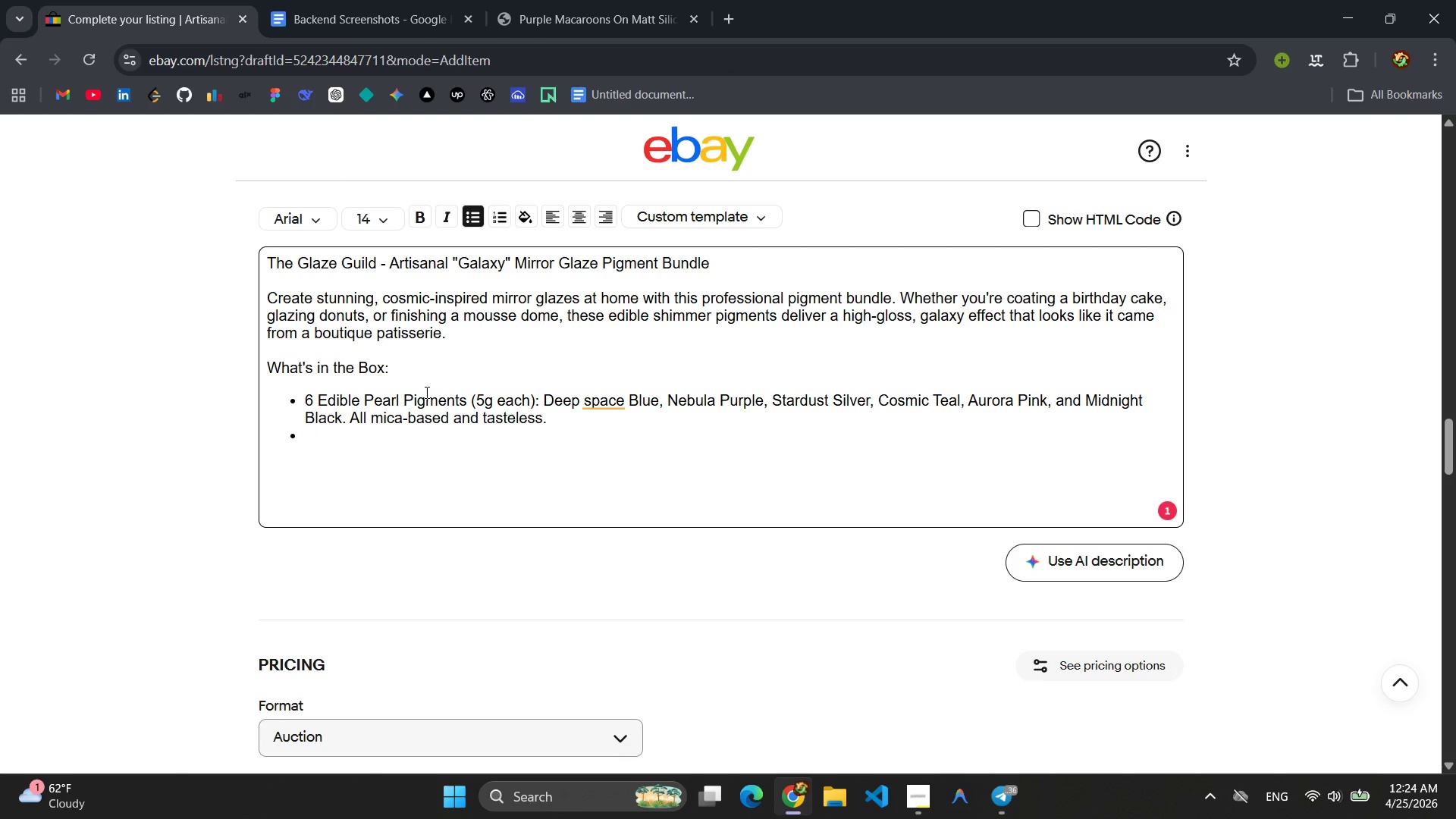 
type(Neural Mirror Glaze Base (200g): )
 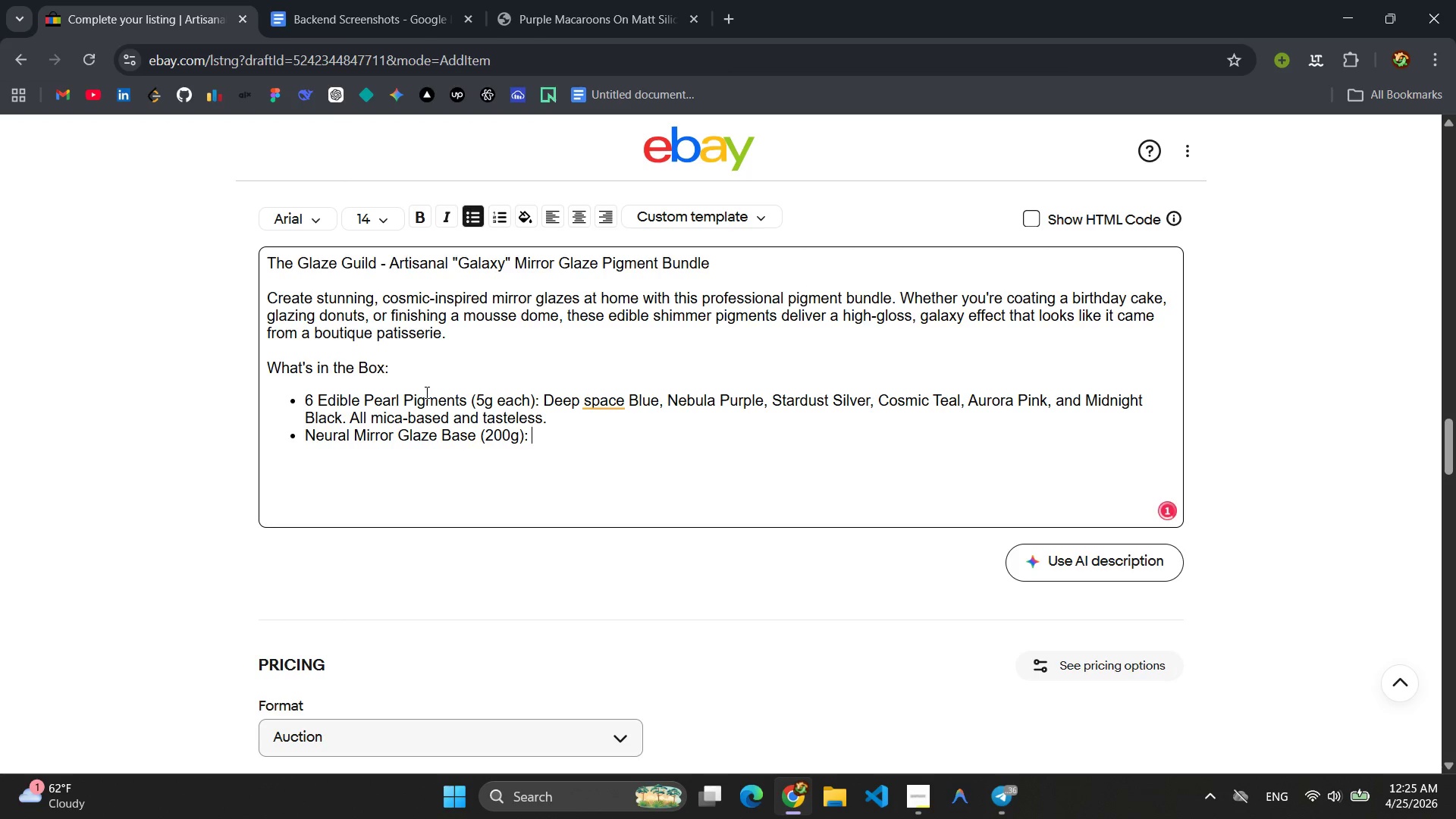 
type(PR)
key(Backspace)
type(re-meaasu)
key(Backspace)
key(Backspace)
key(Backspace)
key(Backspace)
type(ured dry mix. Just add water and heatfor a )
key(Backspace)
key(Backspace)
key(Backspace)
key(Backspace)
key(Backspace)
key(Backspace)
type( for a flawless )
key(Backspace)
type(, pourable glaze )
key(Backspace)
type(.)
 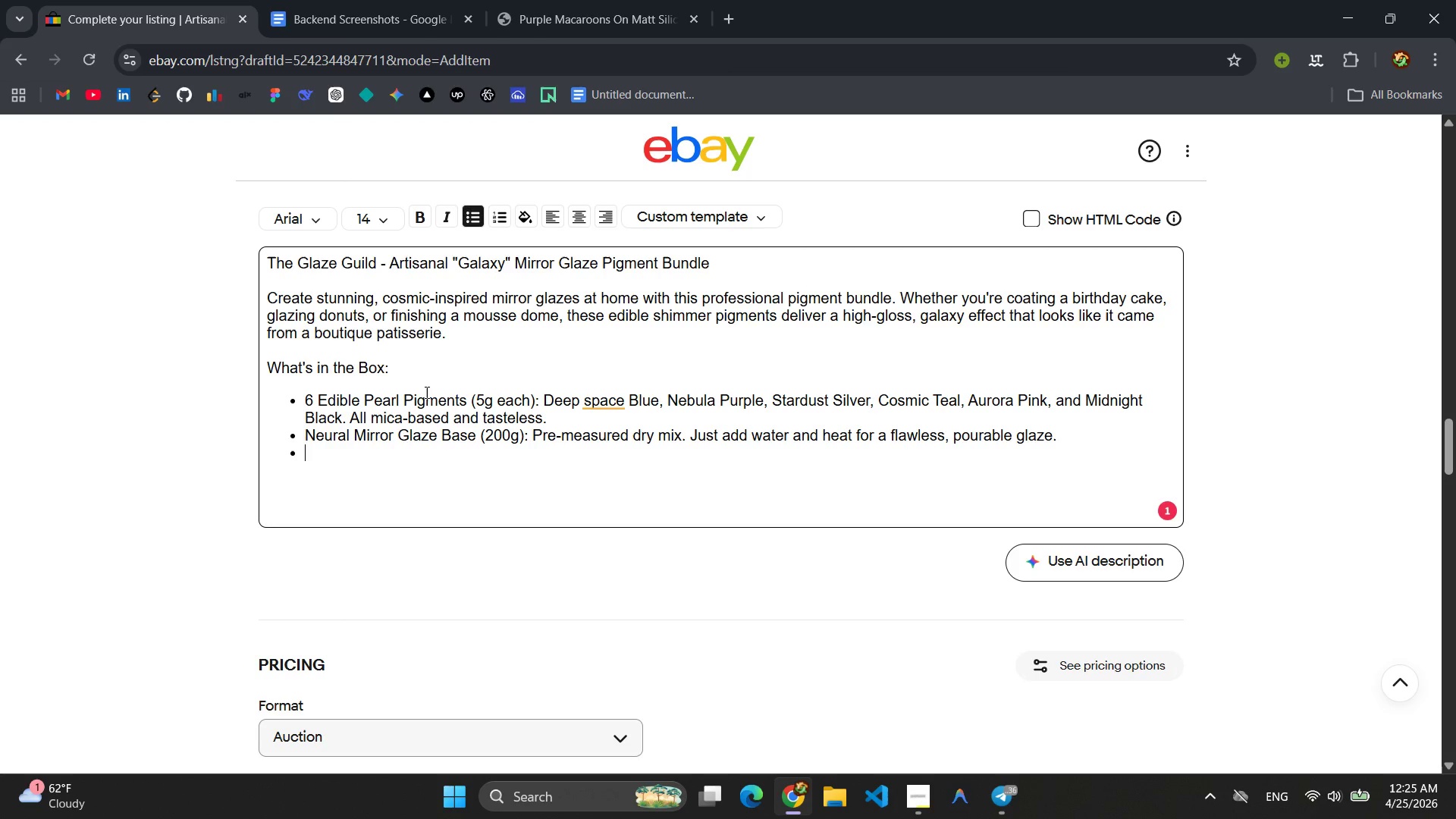 
key(Enter)
 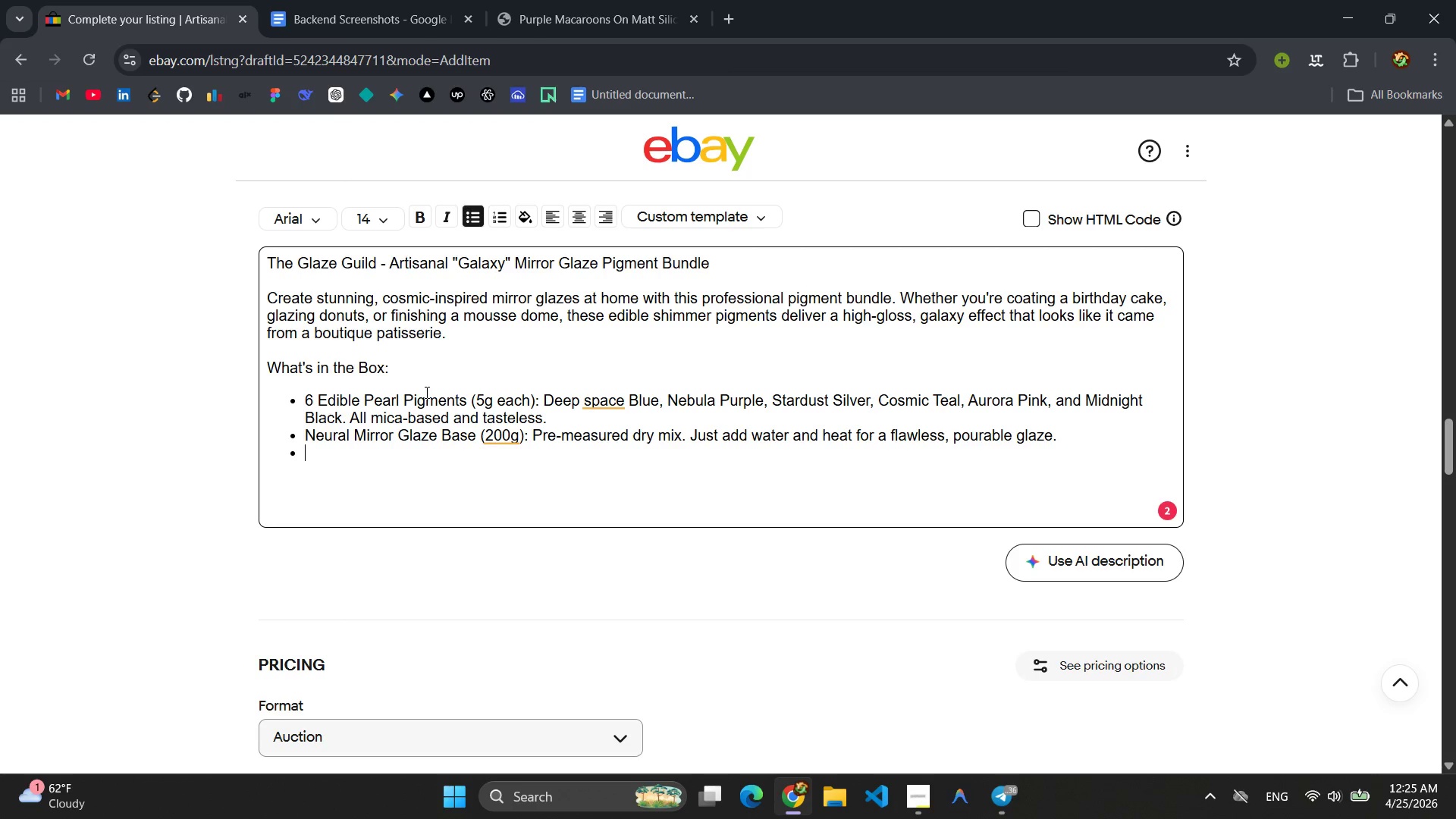 
wait(5.59)
 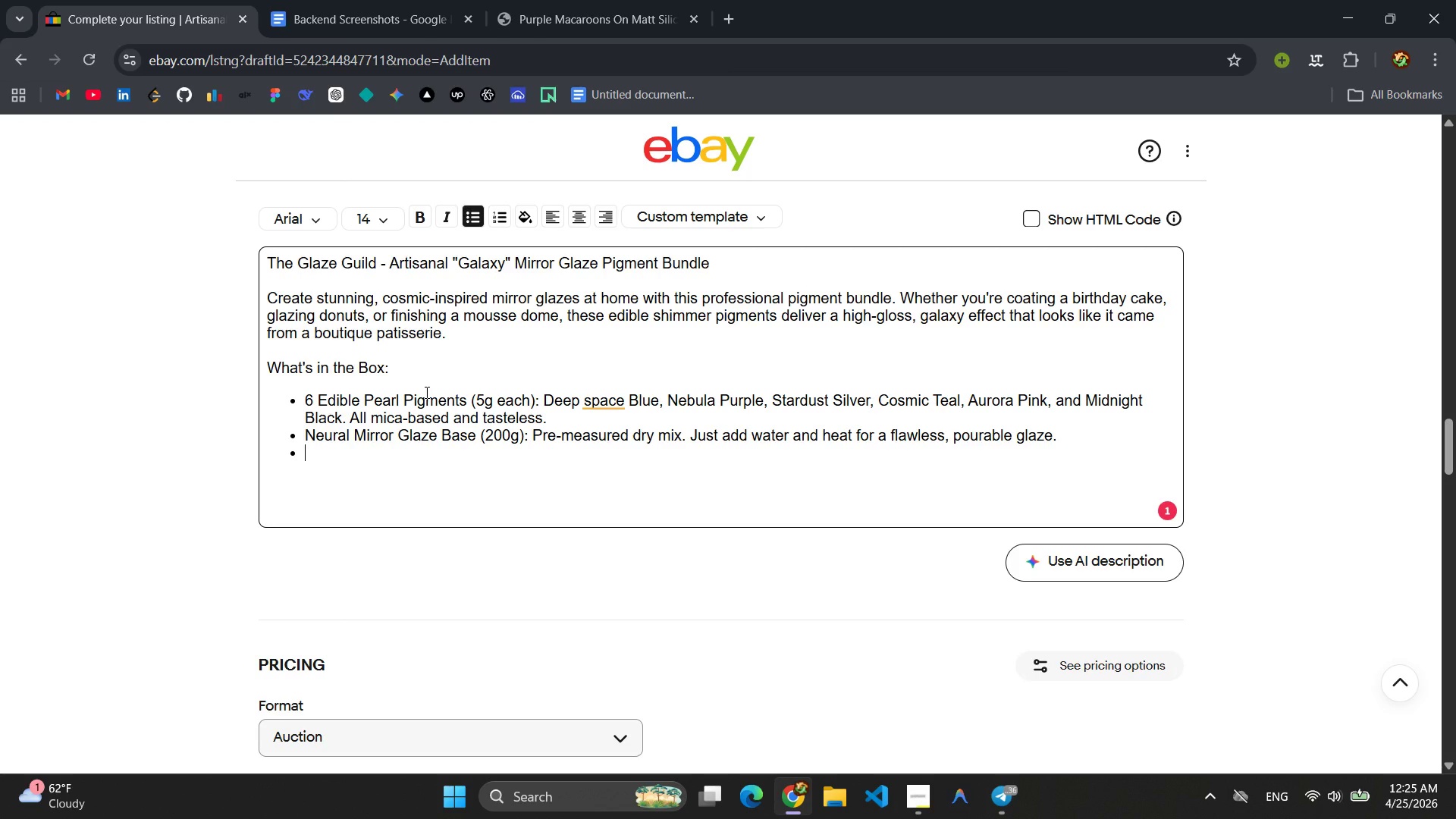 
type(Mr)
key(Backspace)
type(irror Glaze Activate)
key(Backspace)
type(or (50ml): )
 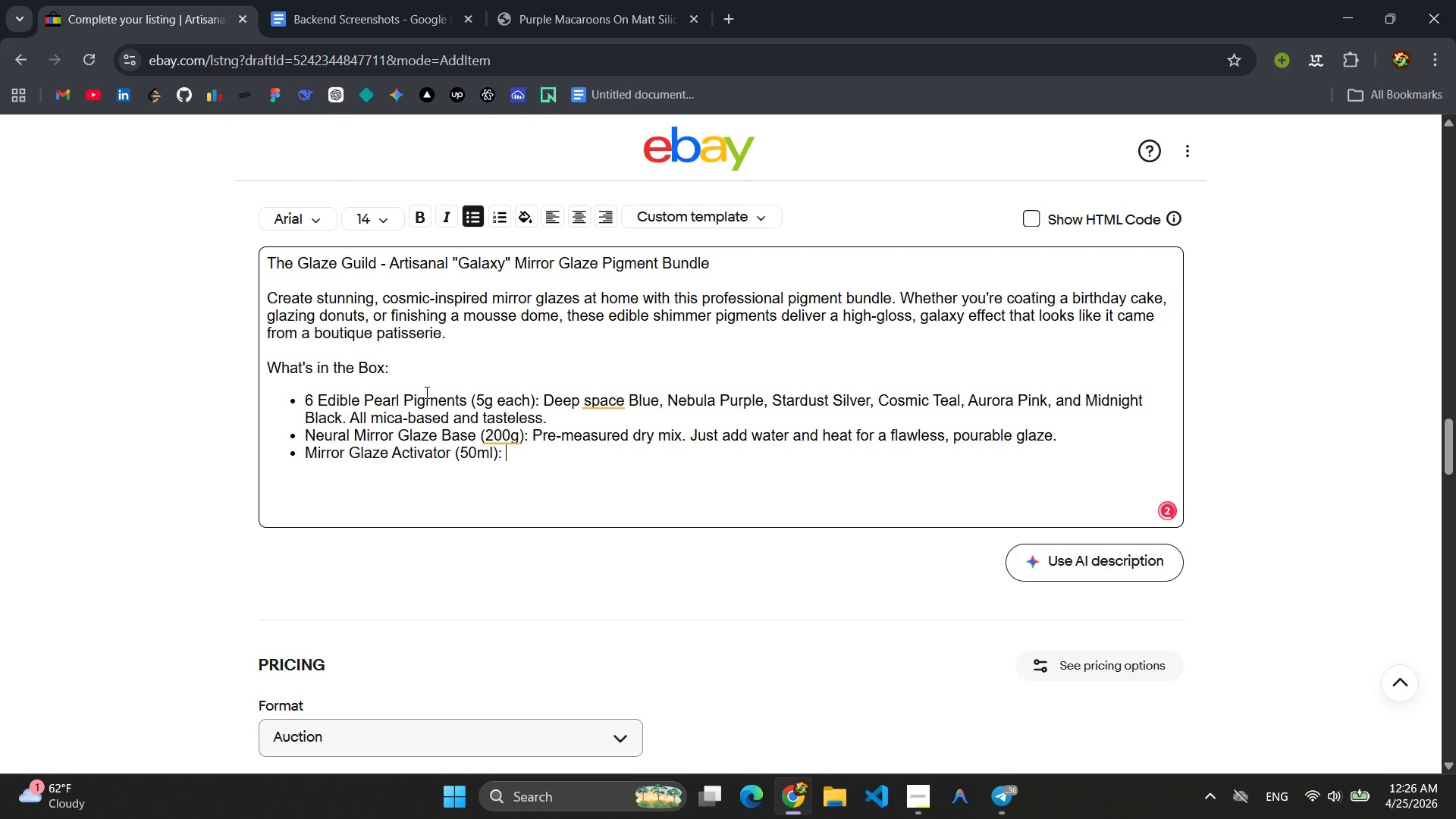 
type(EN)
key(Backspace)
type(nsures the perfect fuil)
key(Backspace)
key(Backspace)
key(Backspace)
type(luidl)
key(Backspace)
key(Backspace)
type(ld)
 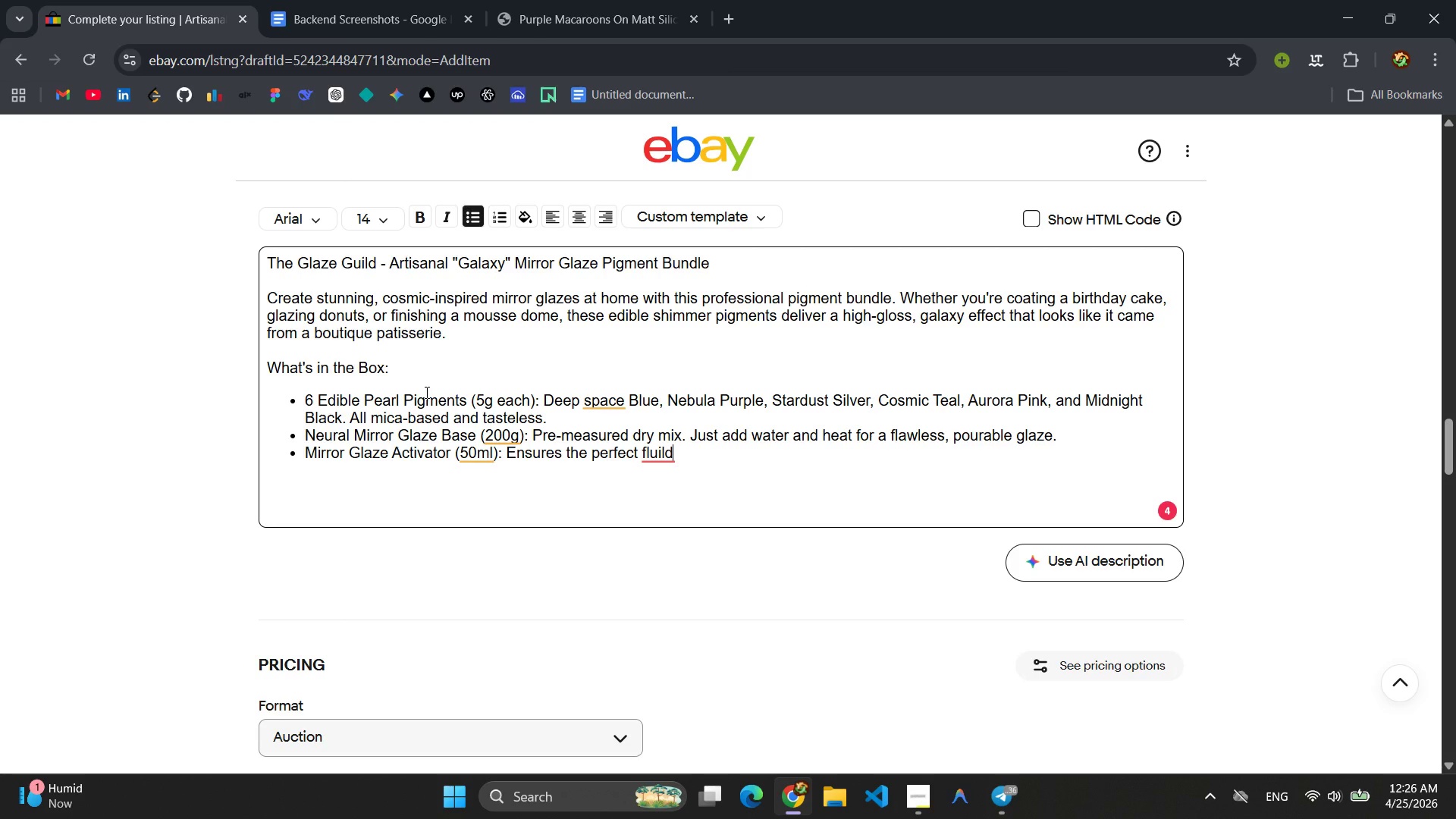 
key(Backspace)
key(Backspace)
type(d consistency and glossy set.)
 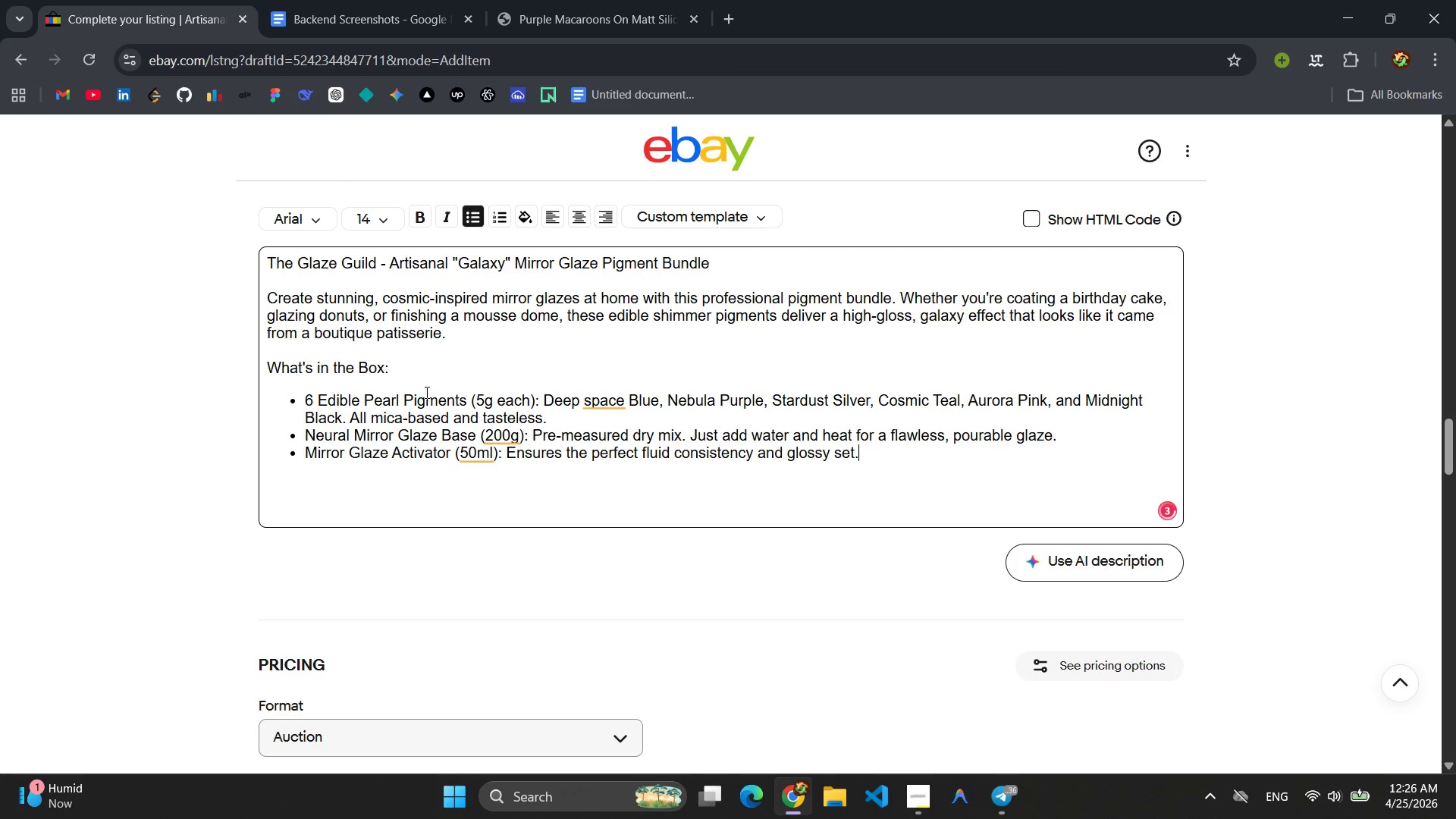 
key(Enter)
 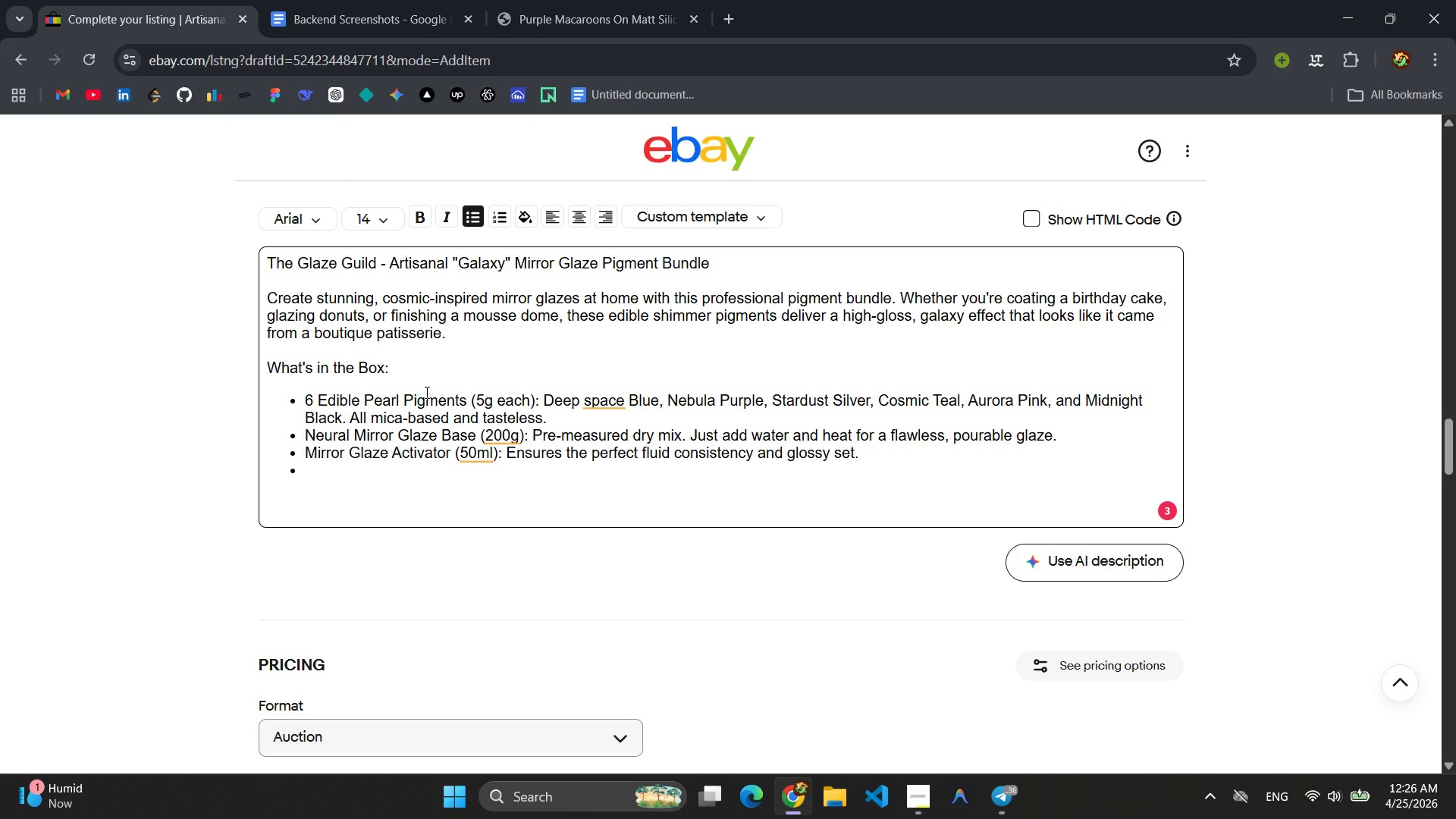 
type(Flexible Silicone Spatual)
key(Backspace)
key(Backspace)
type(la: Fr)
key(Backspace)
type(or Crea)
key(Backspace)
key(Backspace)
key(Backspace)
key(Backspace)
type(creating swirl and marble galaxy effect )
key(Backspace)
type(s.)
 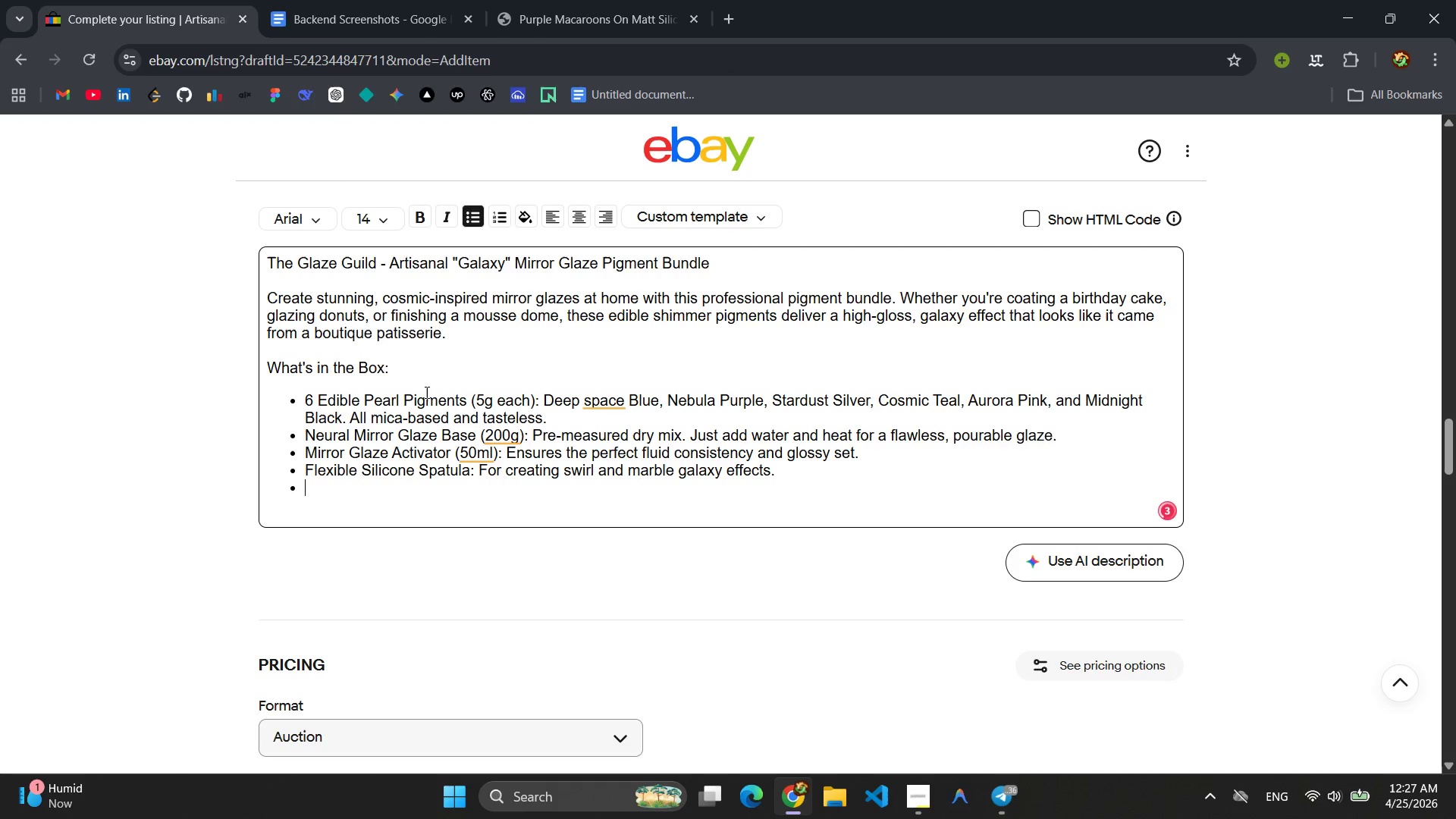 
 